 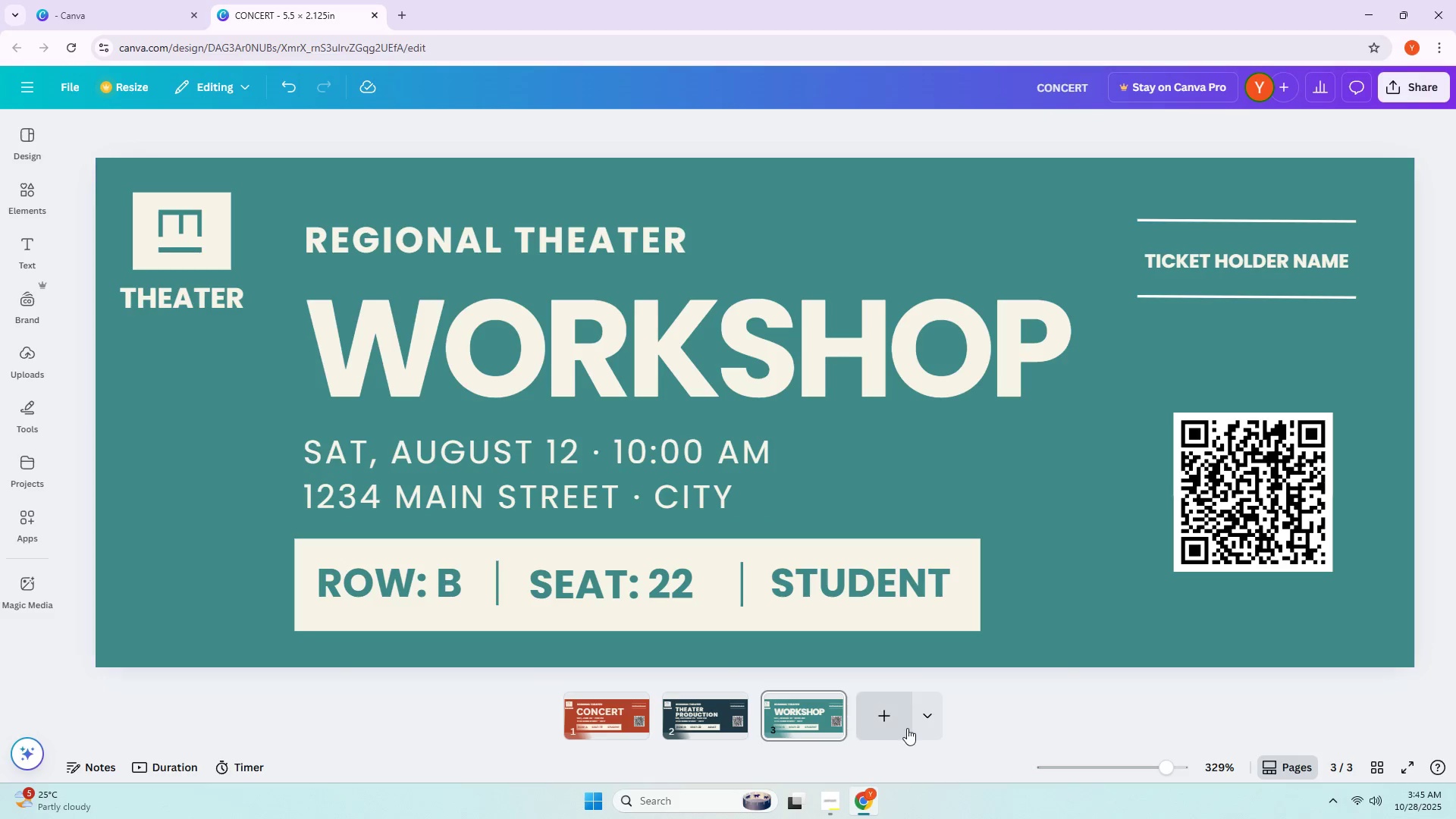 
left_click([887, 734])
 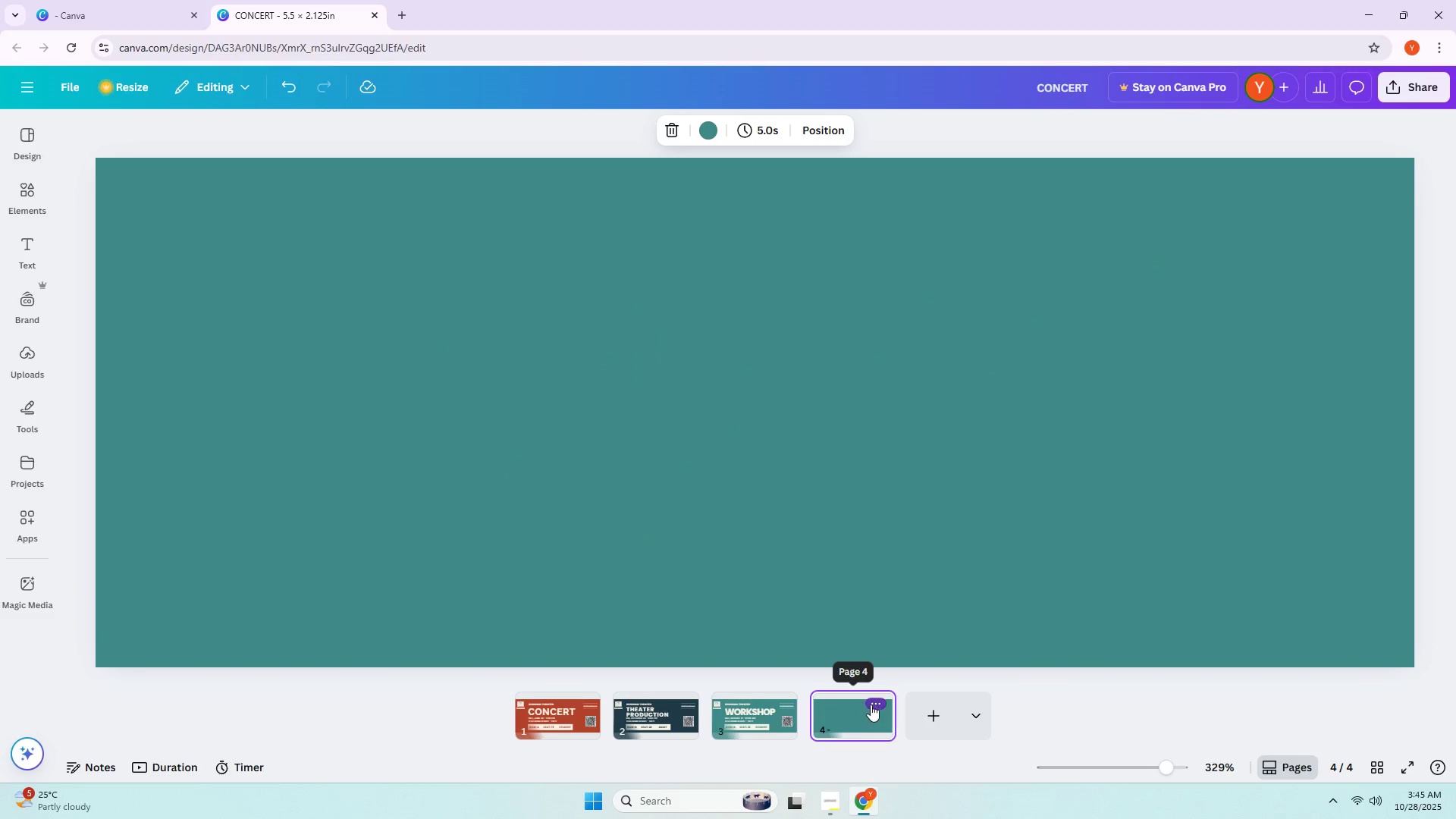 
left_click([874, 703])
 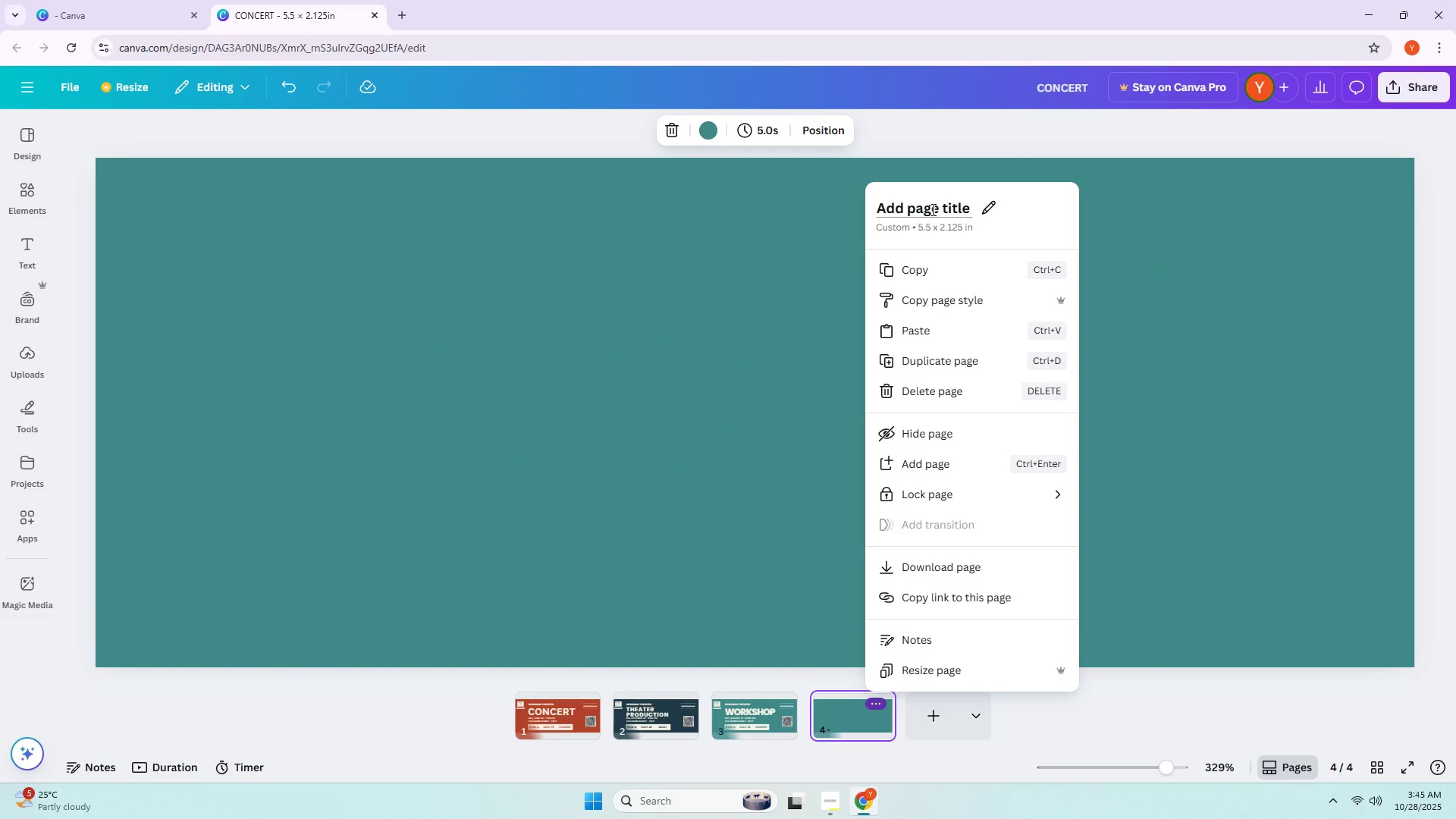 
wait(10.27)
 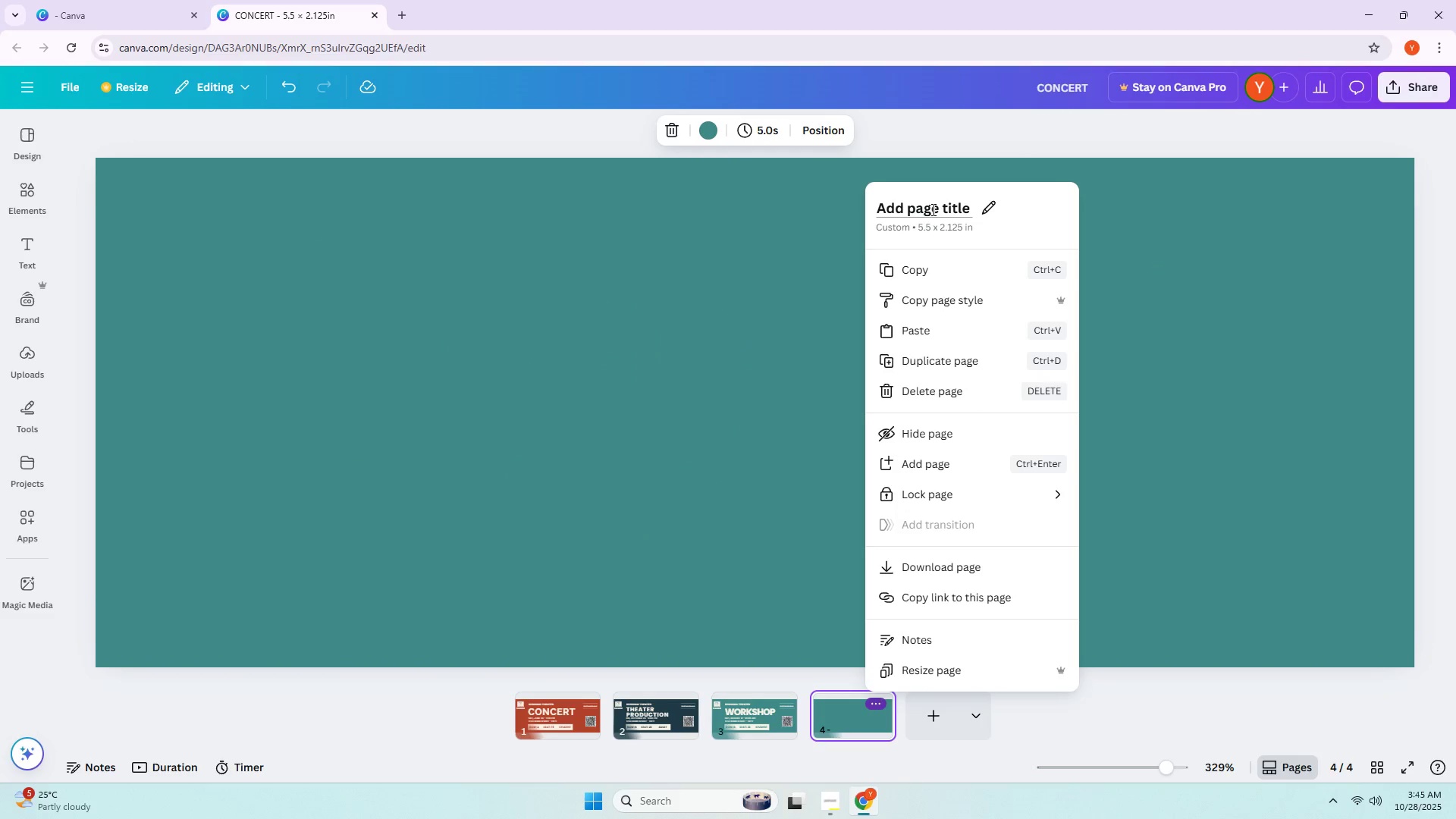 
mouse_move([1021, 493])
 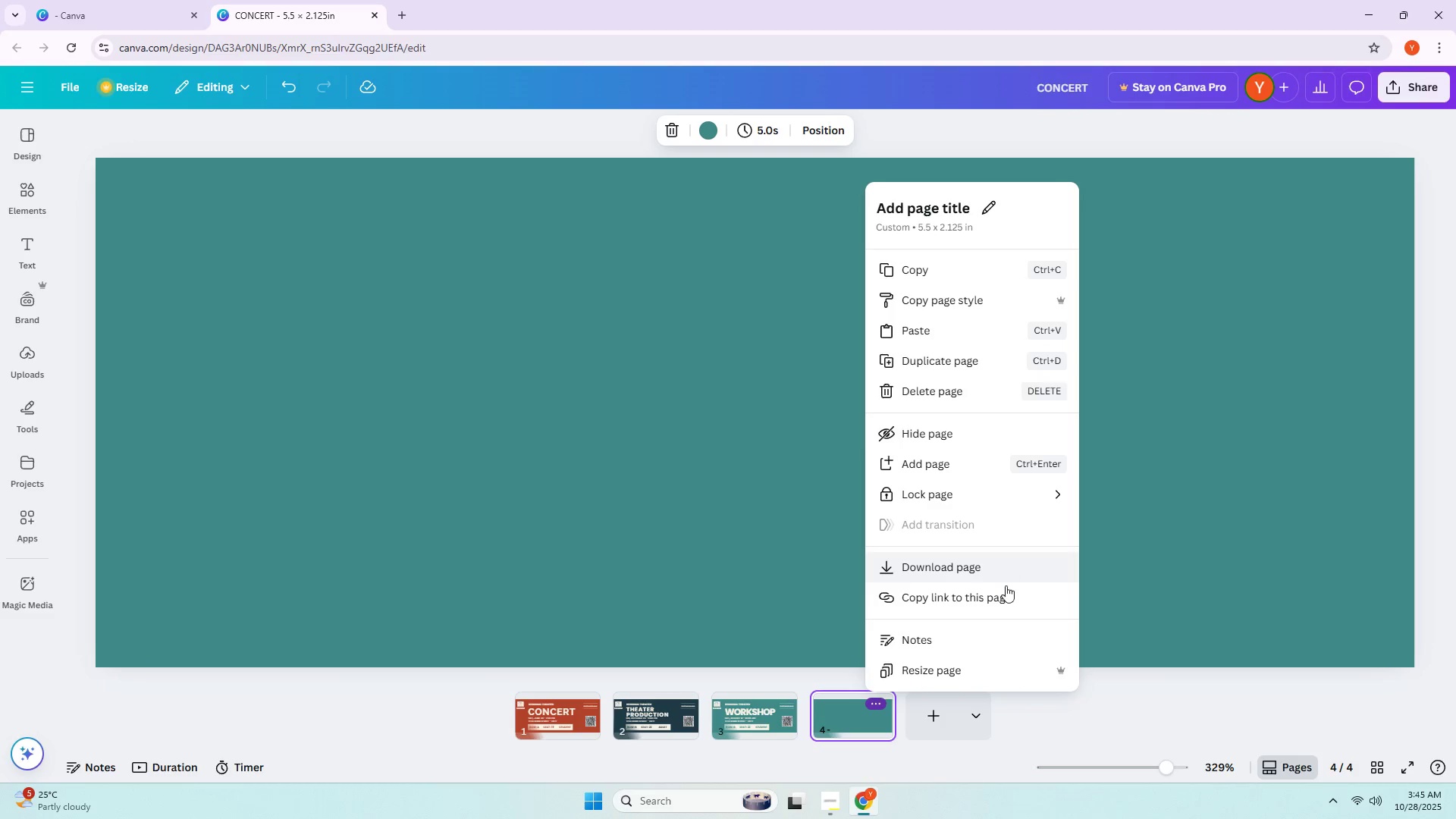 
mouse_move([977, 642])
 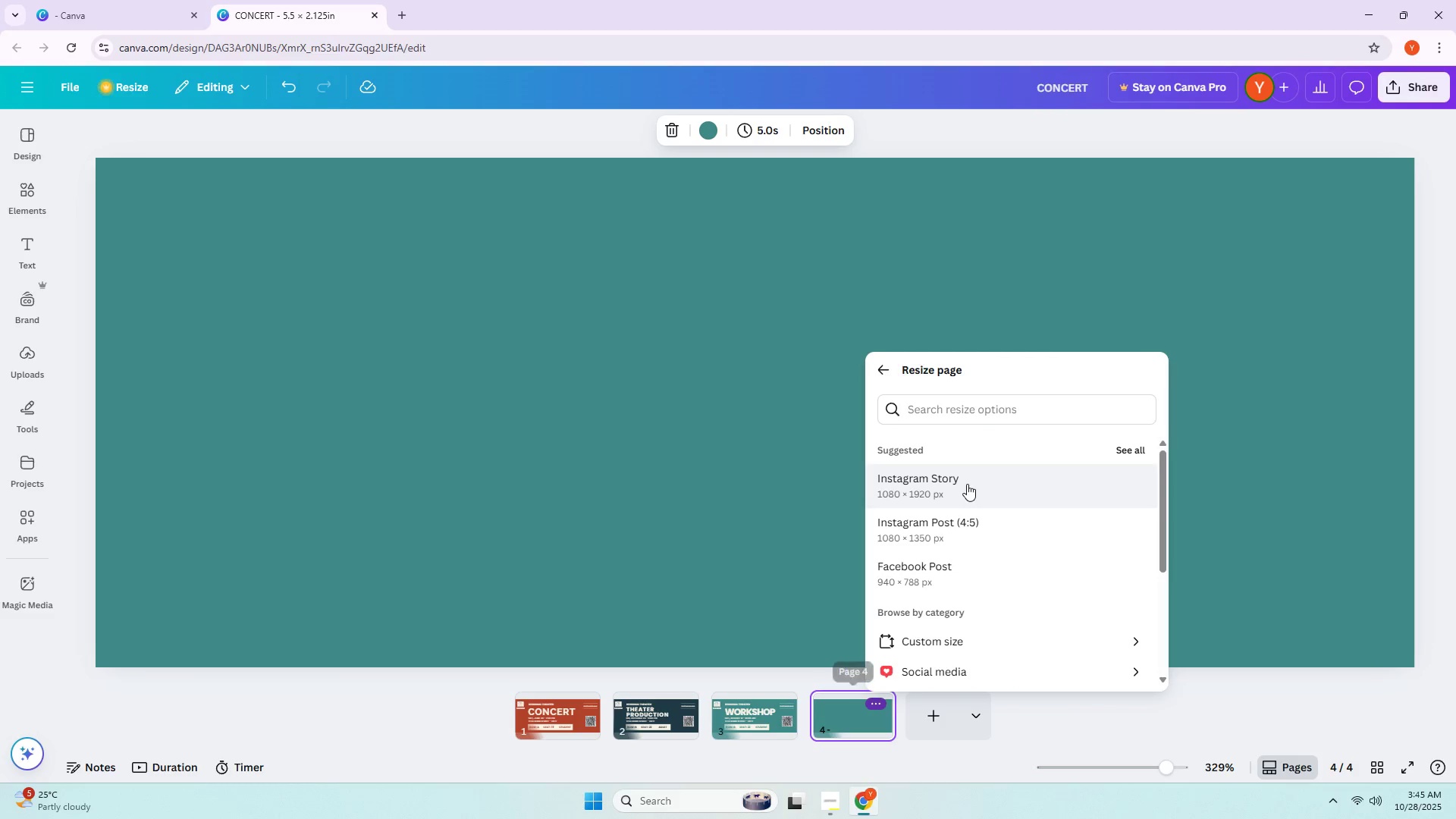 
left_click([967, 484])
 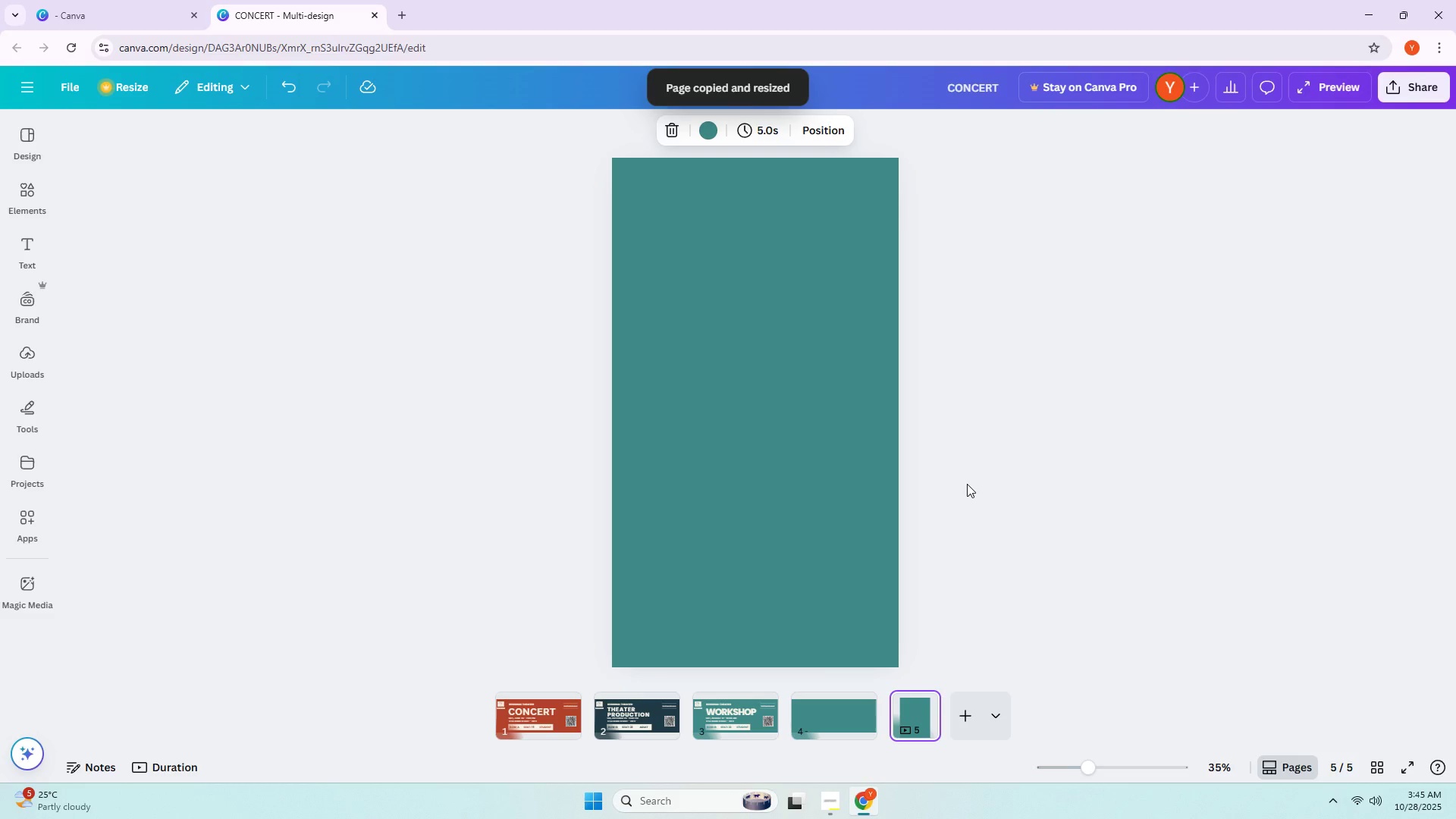 
left_click([846, 717])
 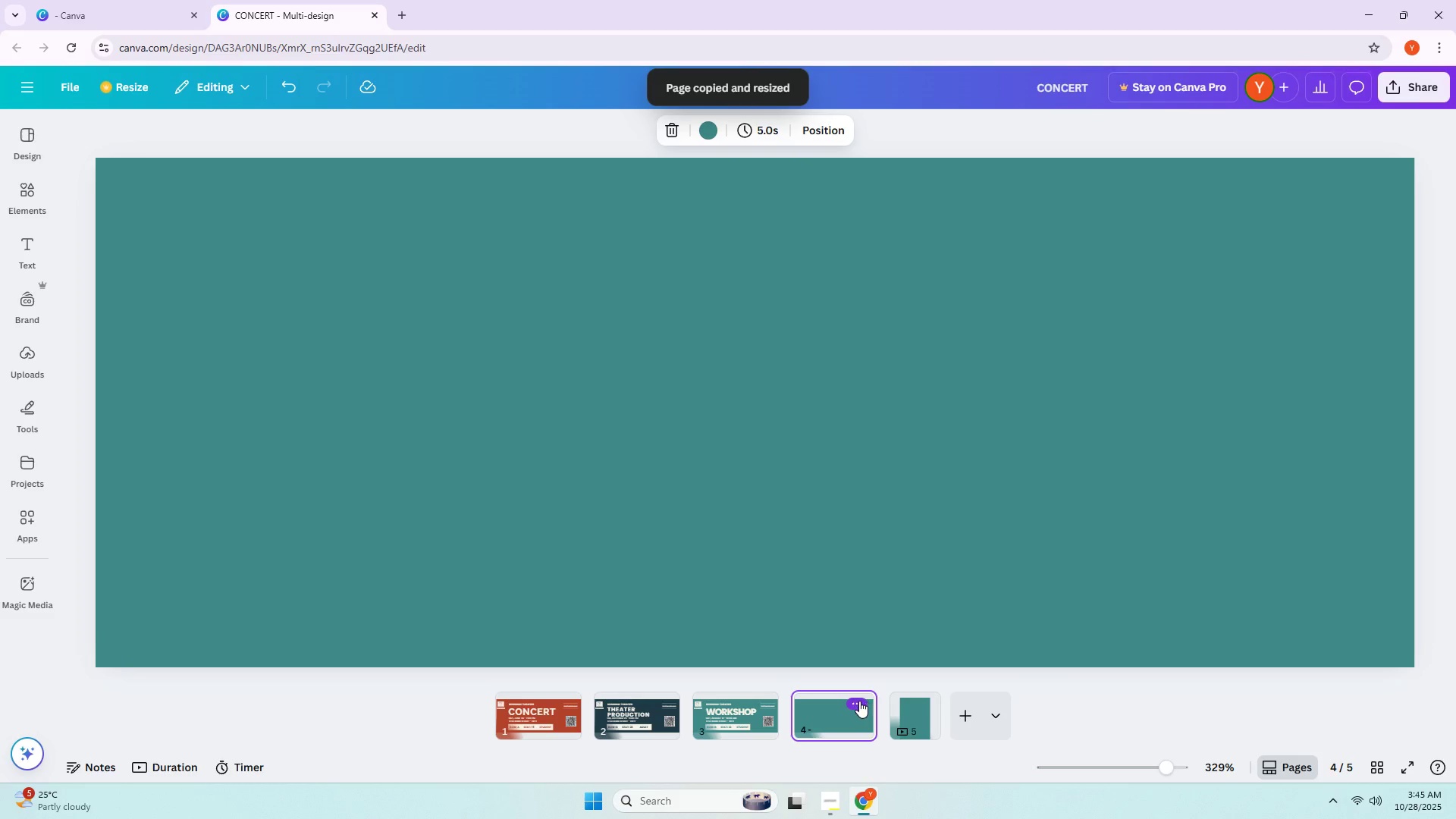 
left_click([859, 701])
 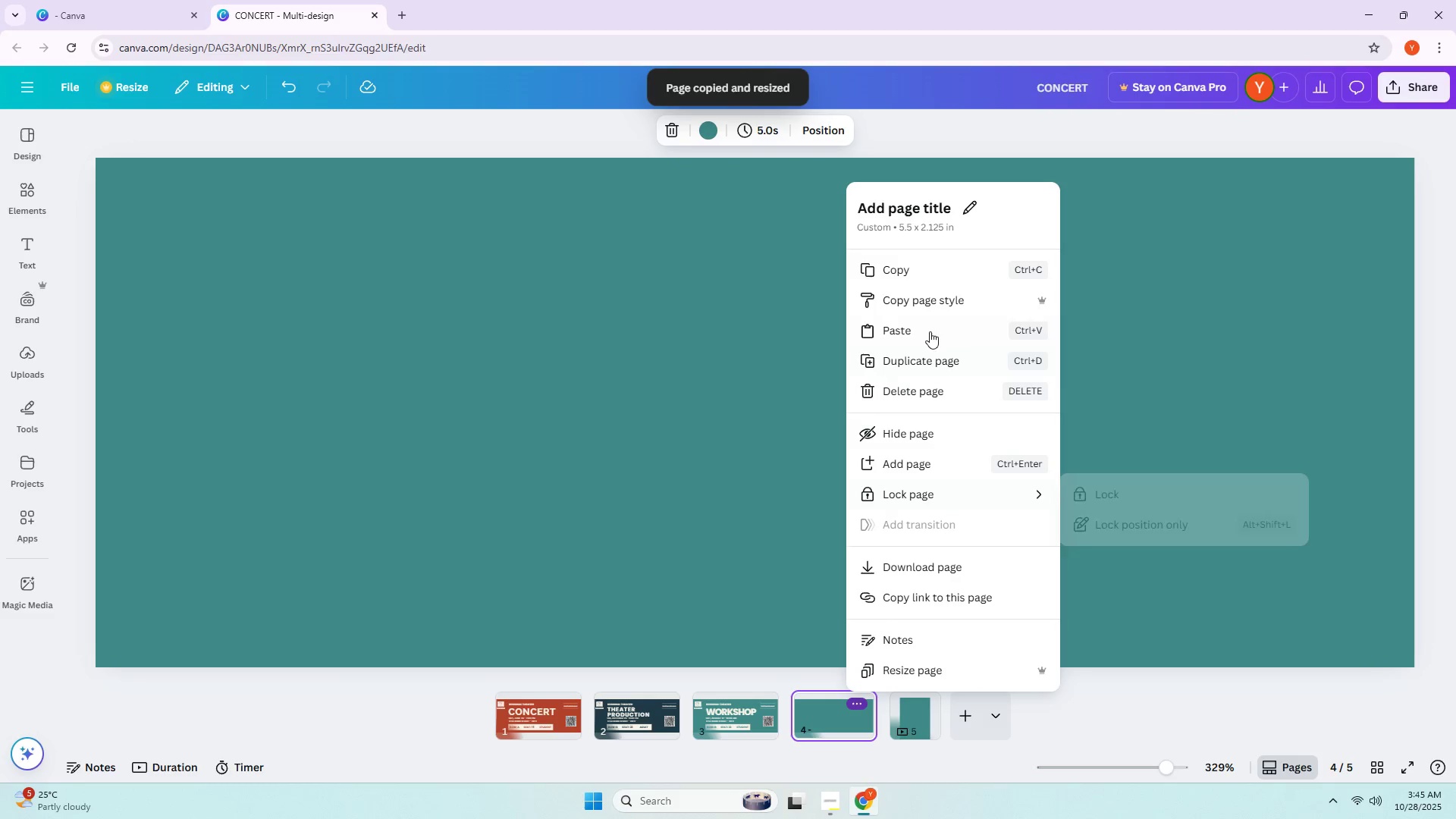 
left_click([927, 387])
 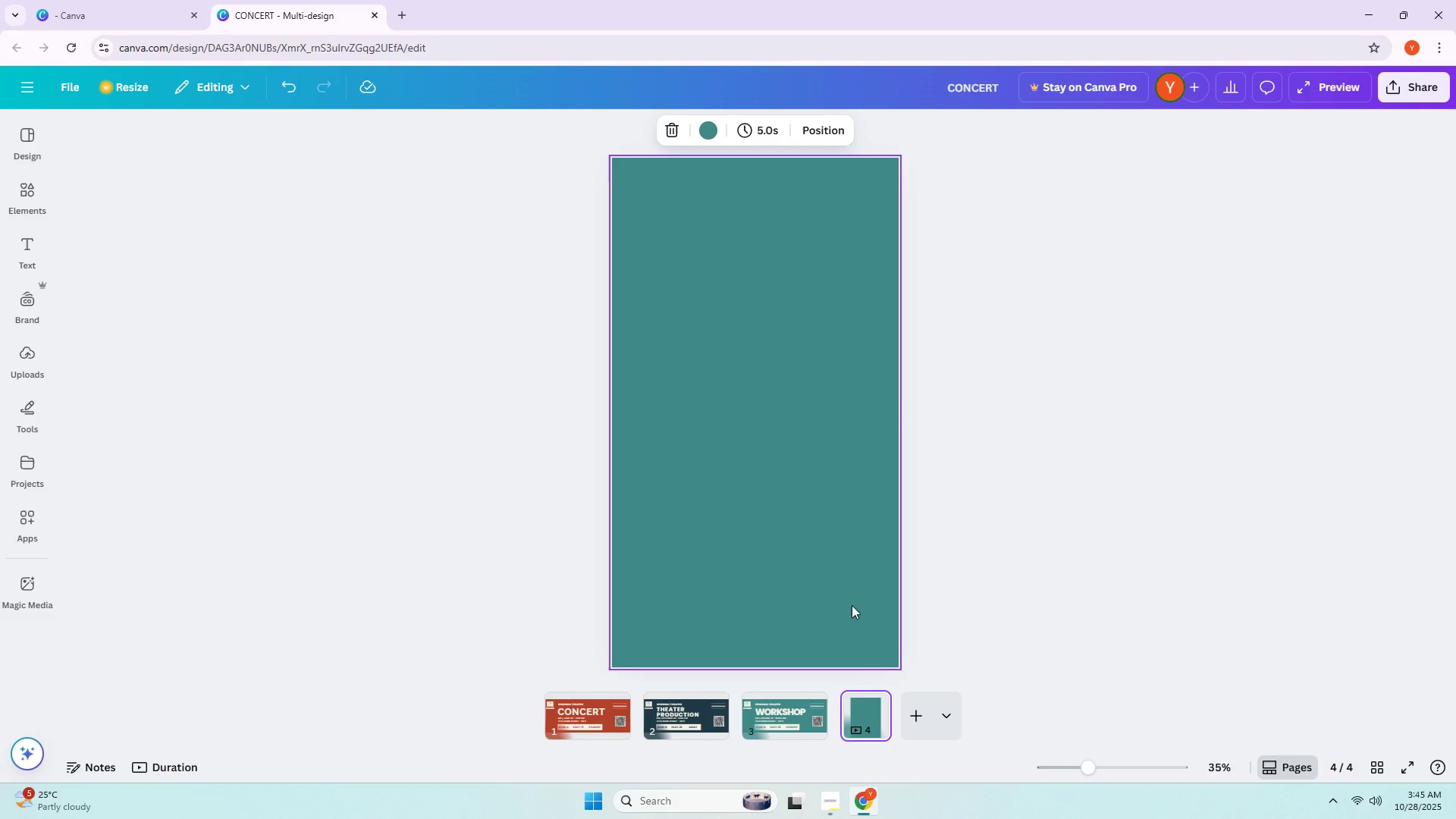 
left_click([787, 508])
 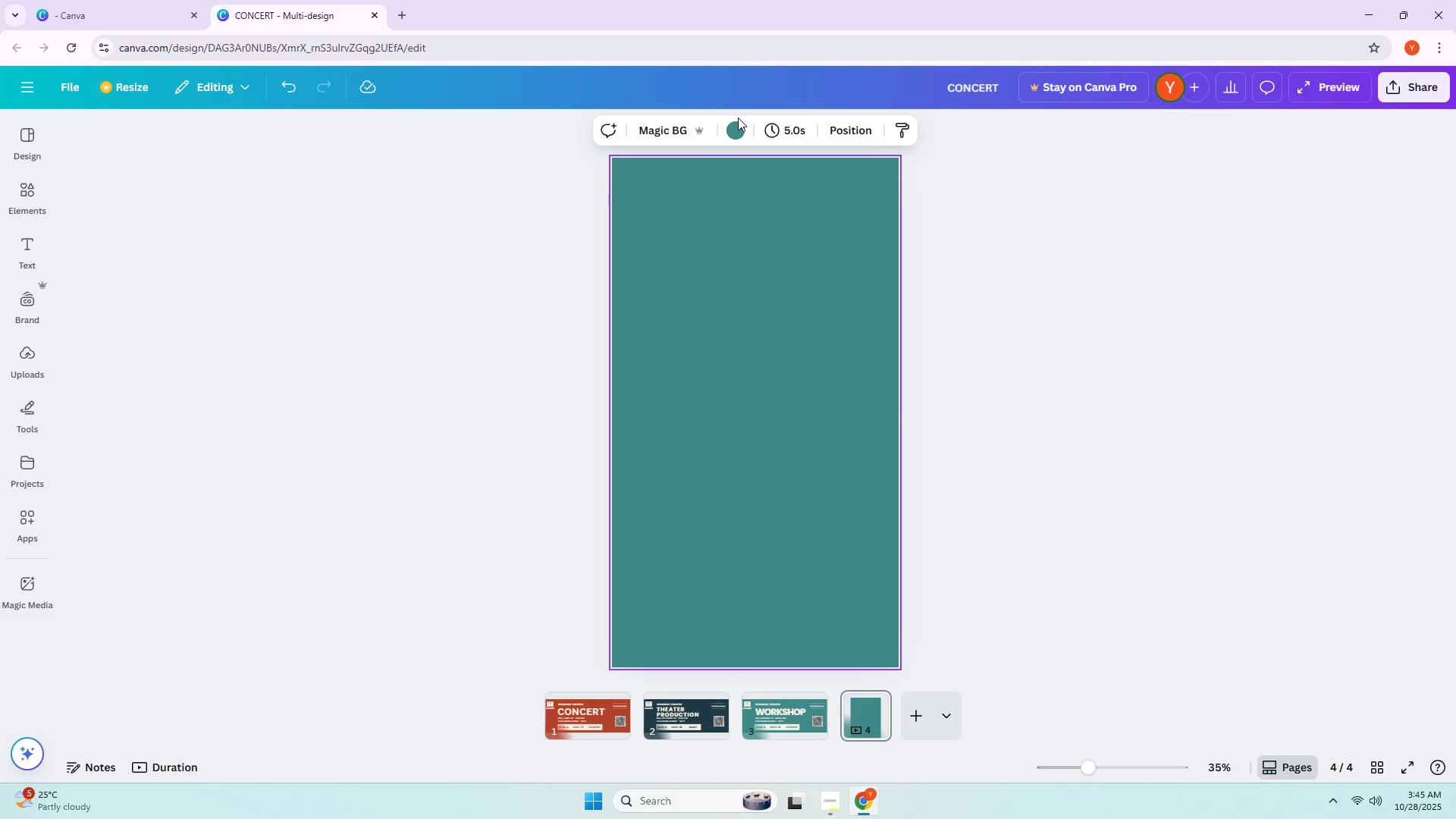 
double_click([733, 124])
 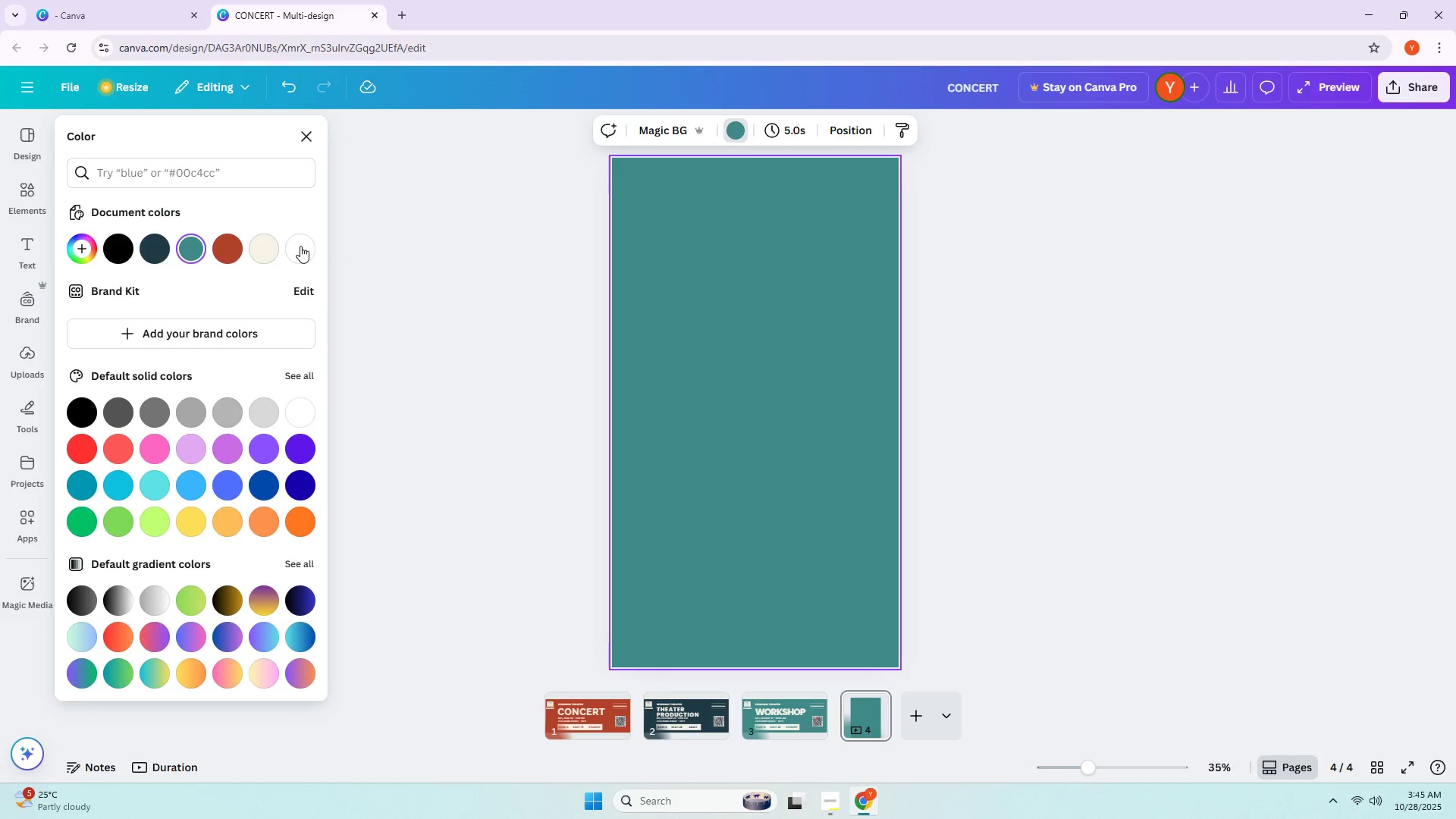 
double_click([452, 295])
 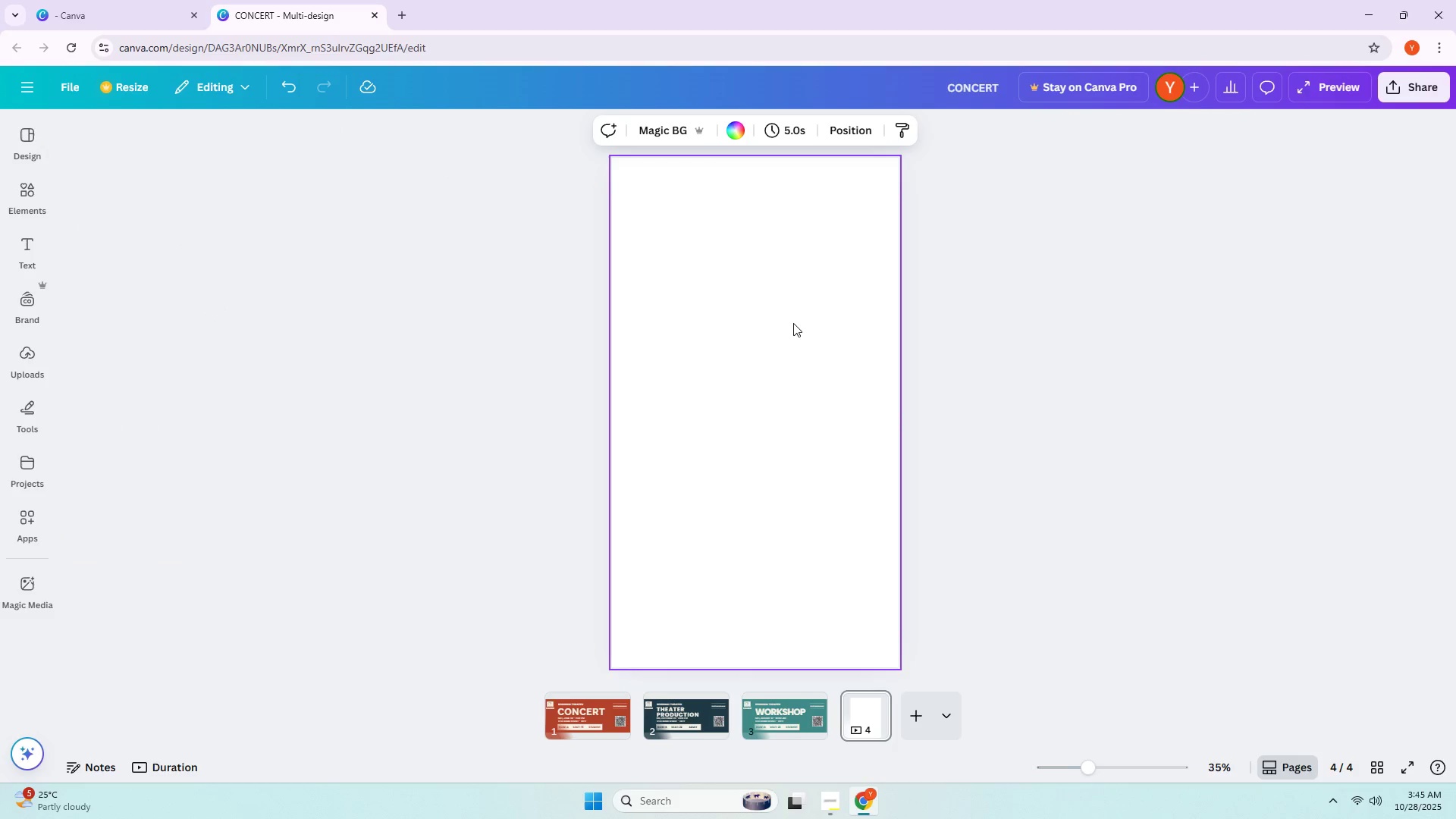 
triple_click([793, 323])
 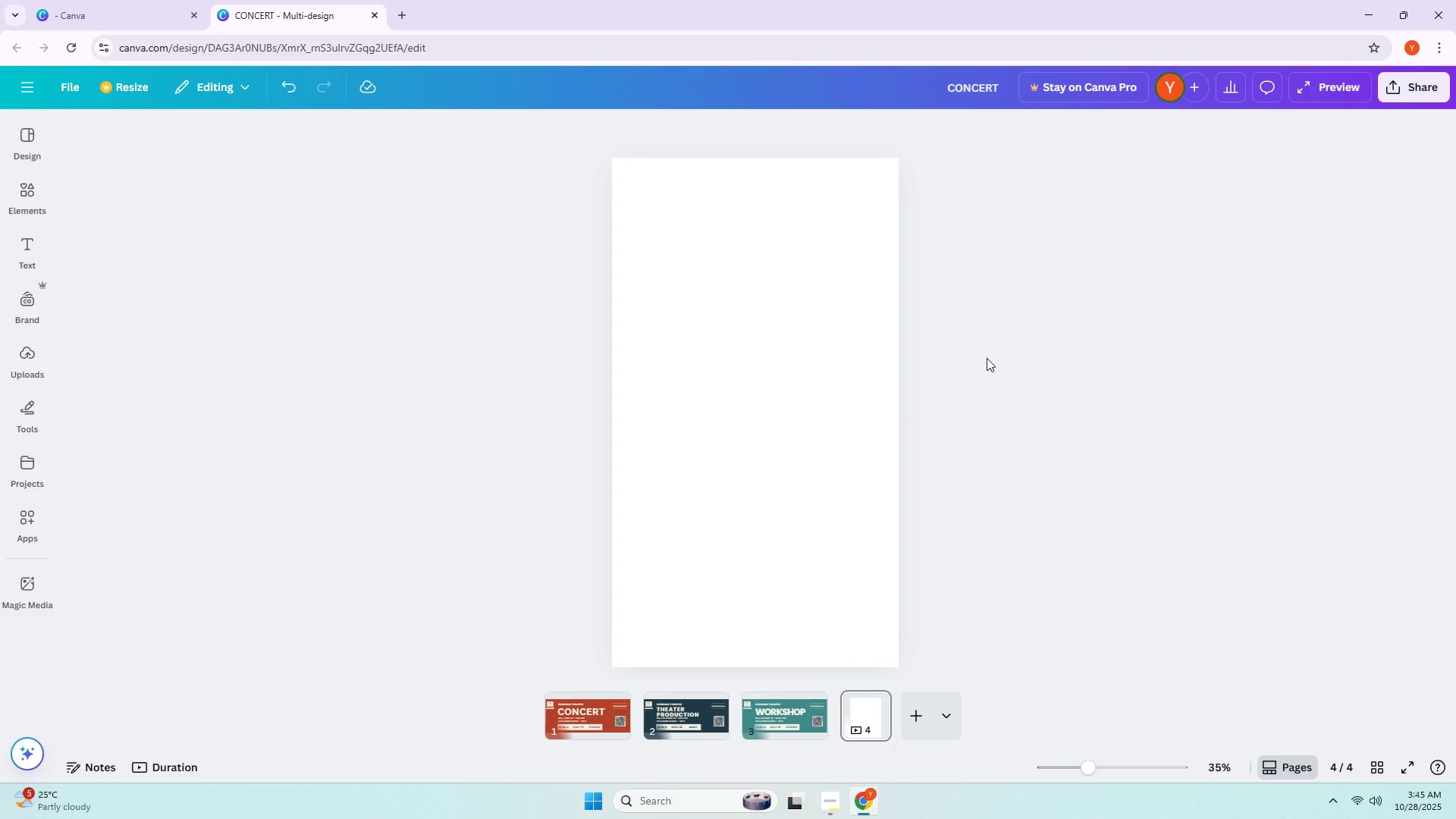 
wait(5.54)
 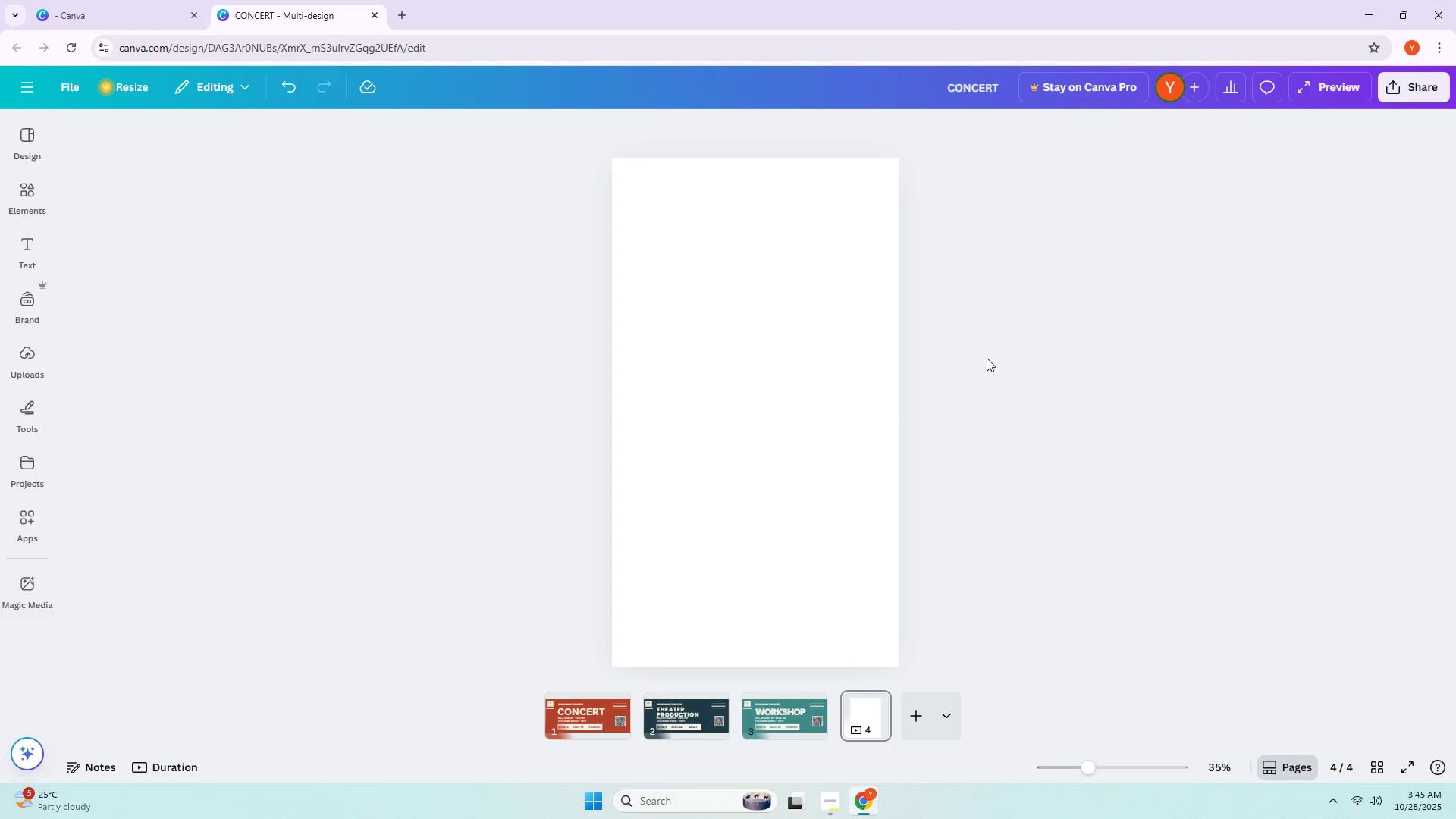 
left_click([812, 262])
 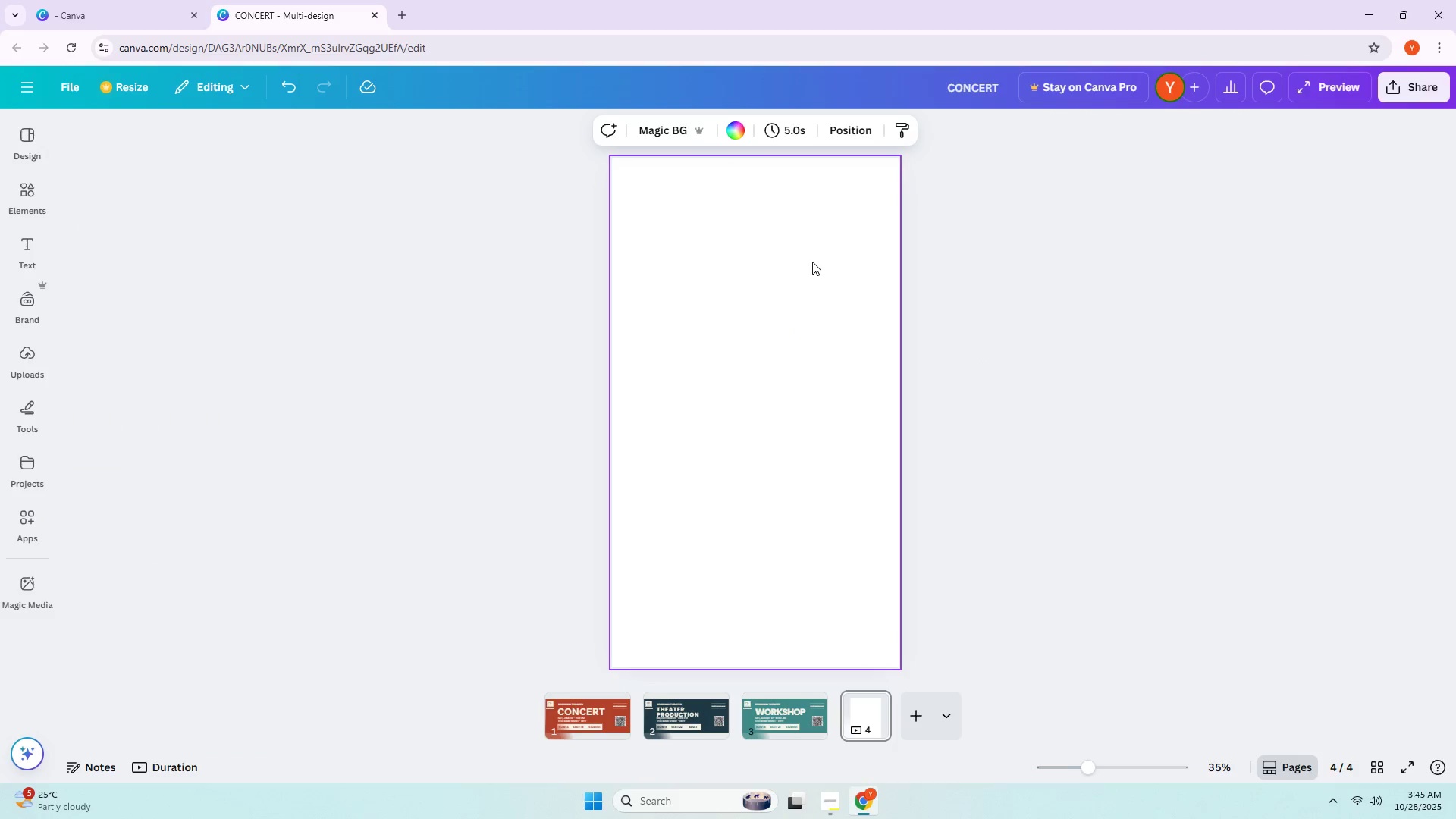 
left_click([812, 262])
 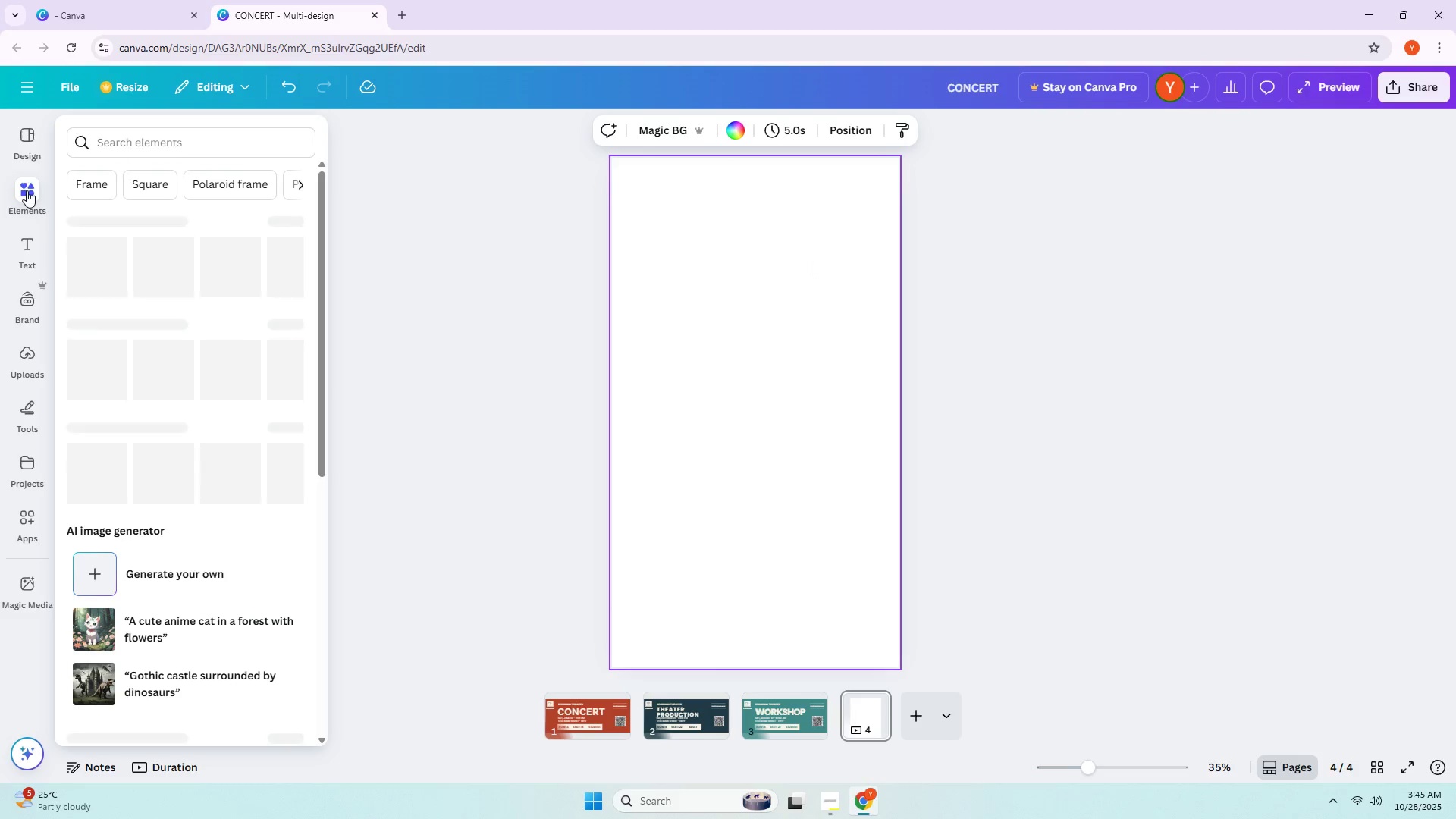 
left_click([26, 239])
 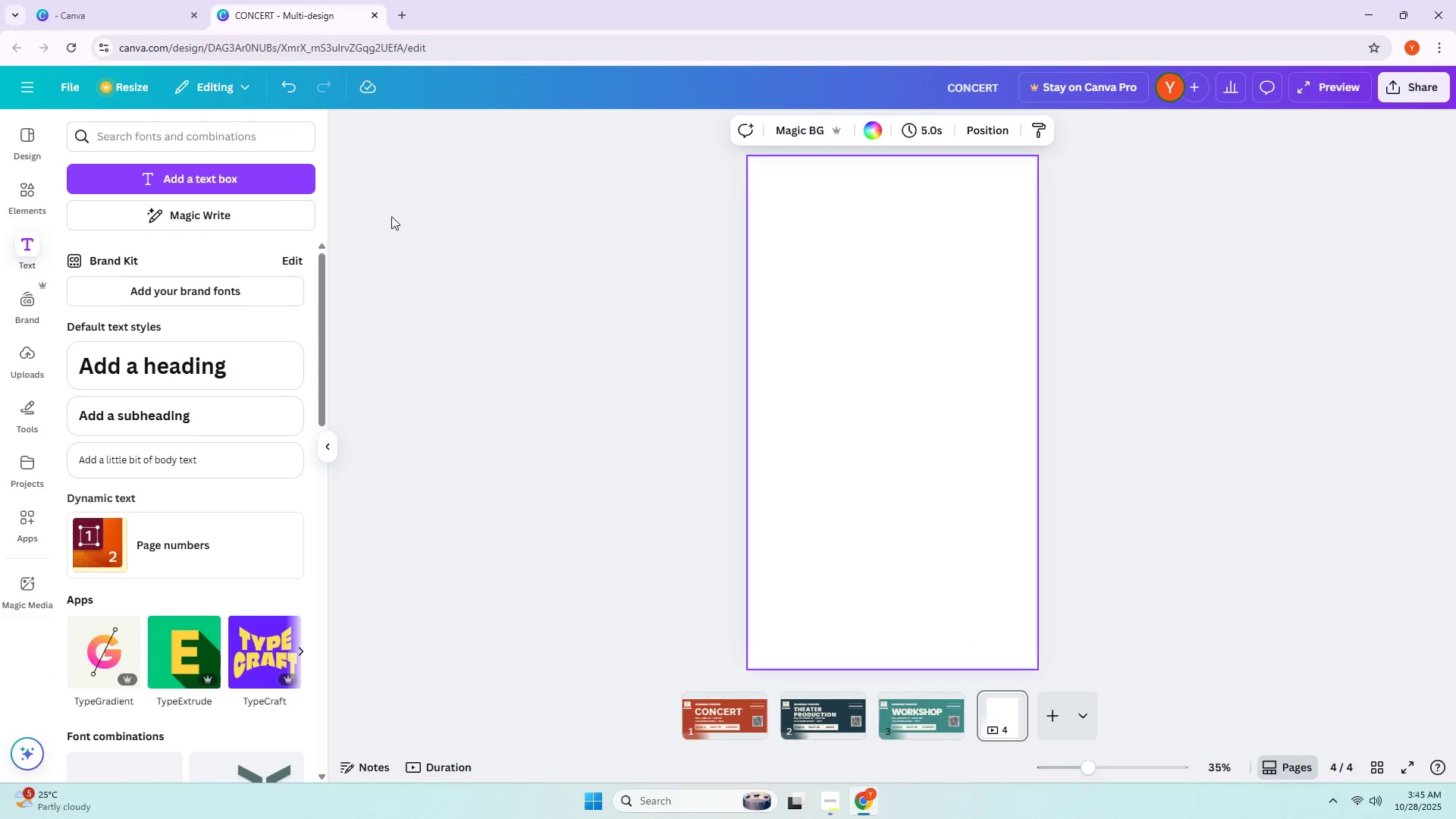 
left_click([243, 185])
 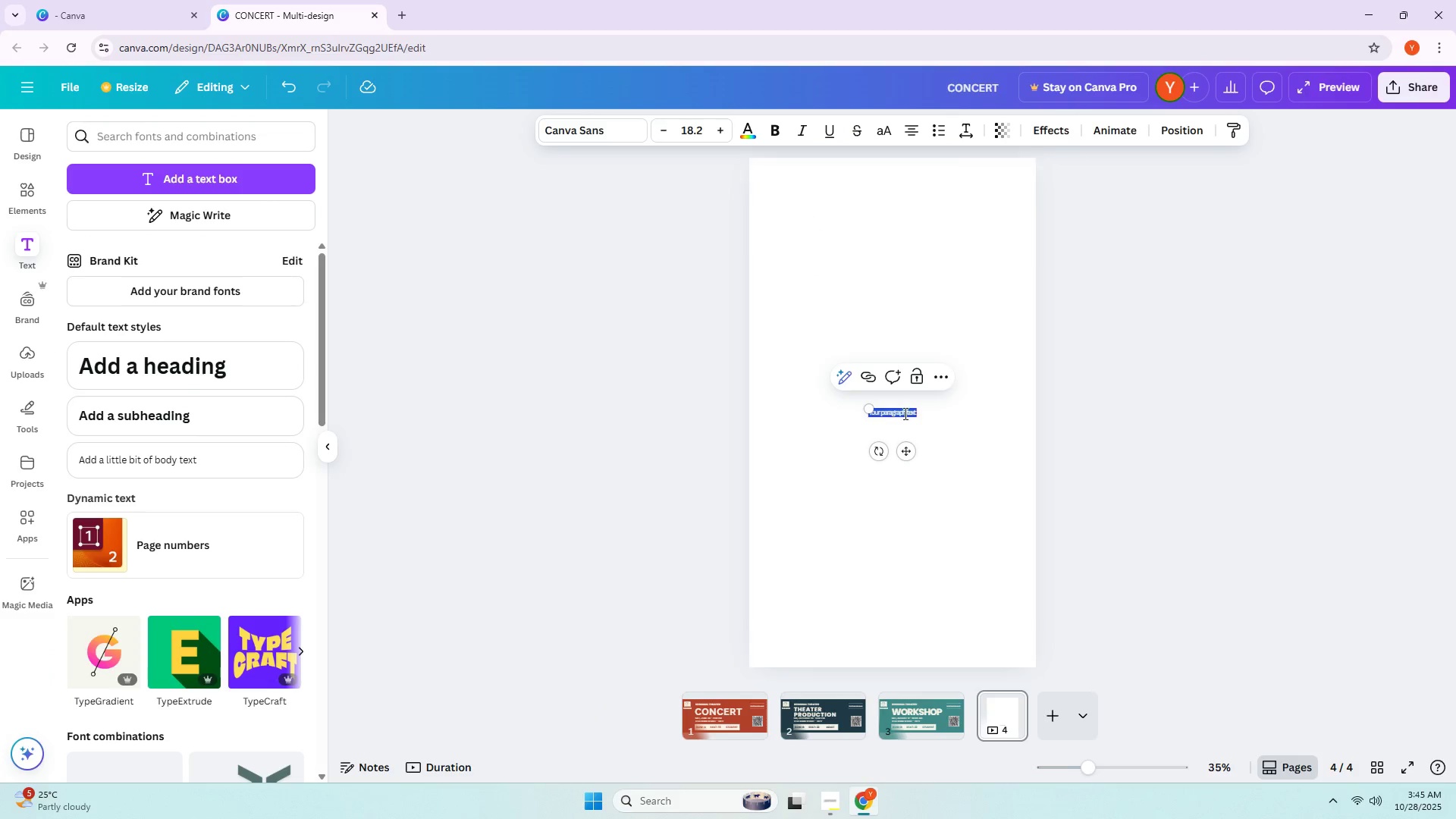 
double_click([904, 413])
 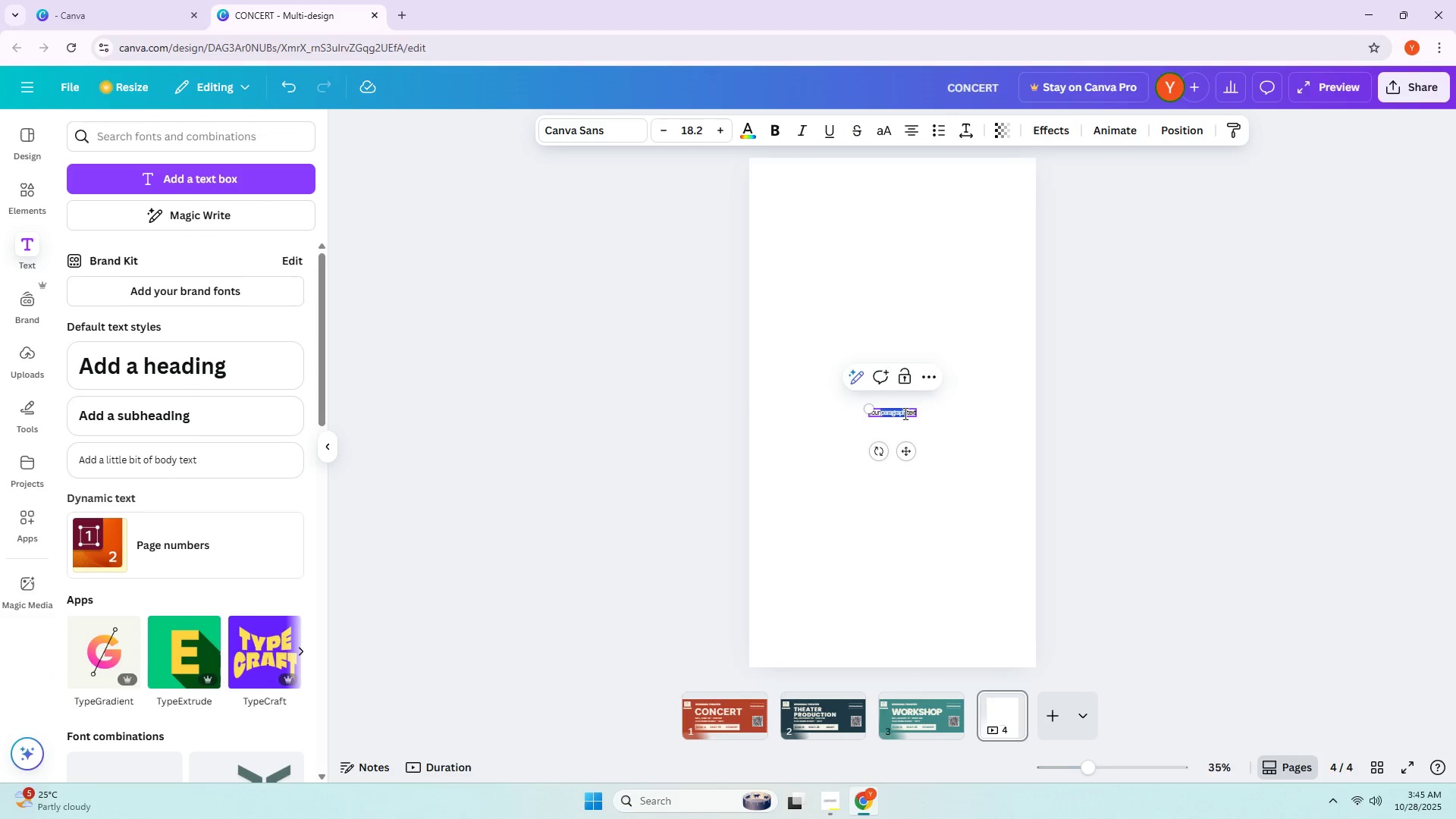 
triple_click([904, 413])
 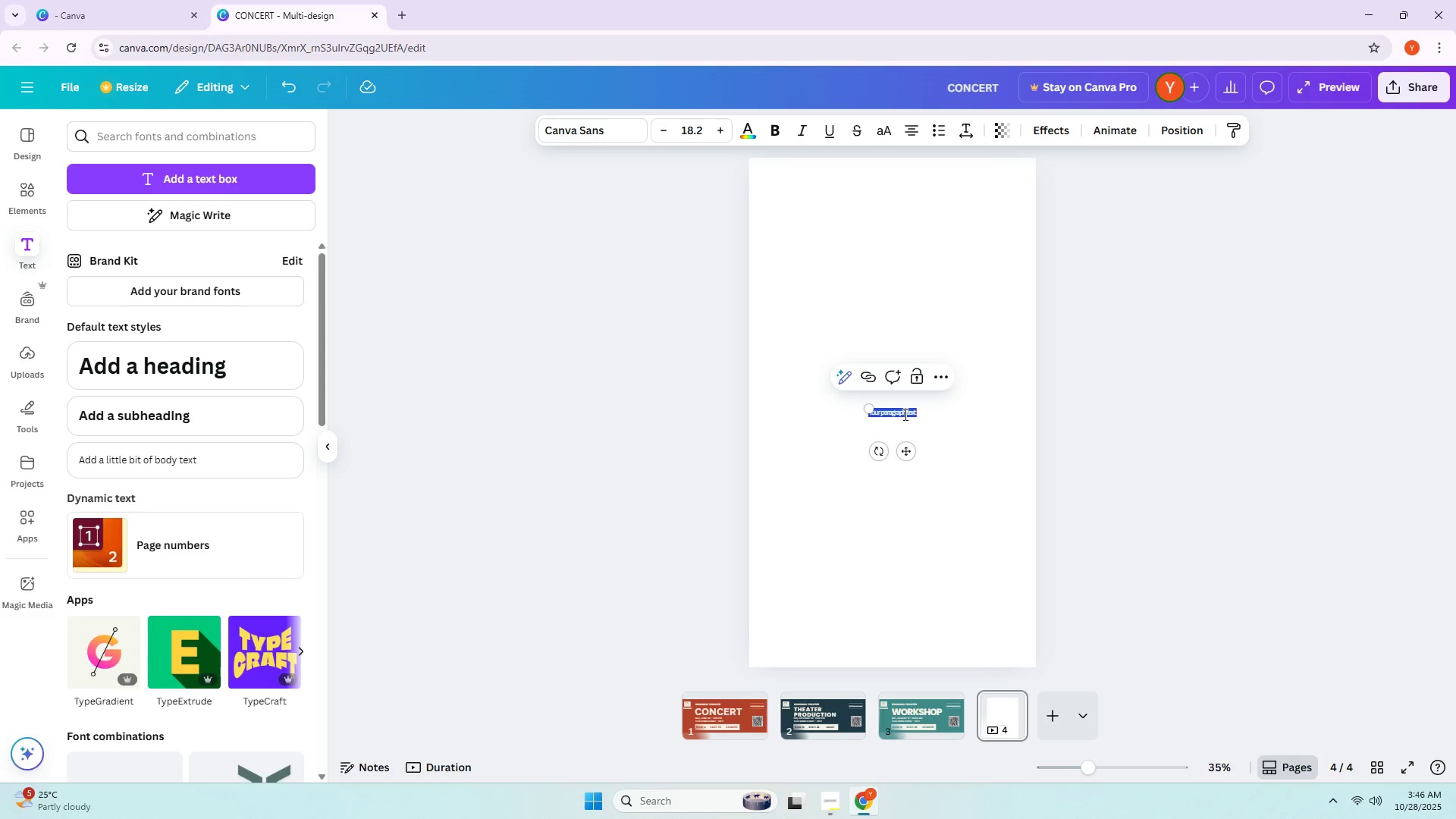 
wait(13.93)
 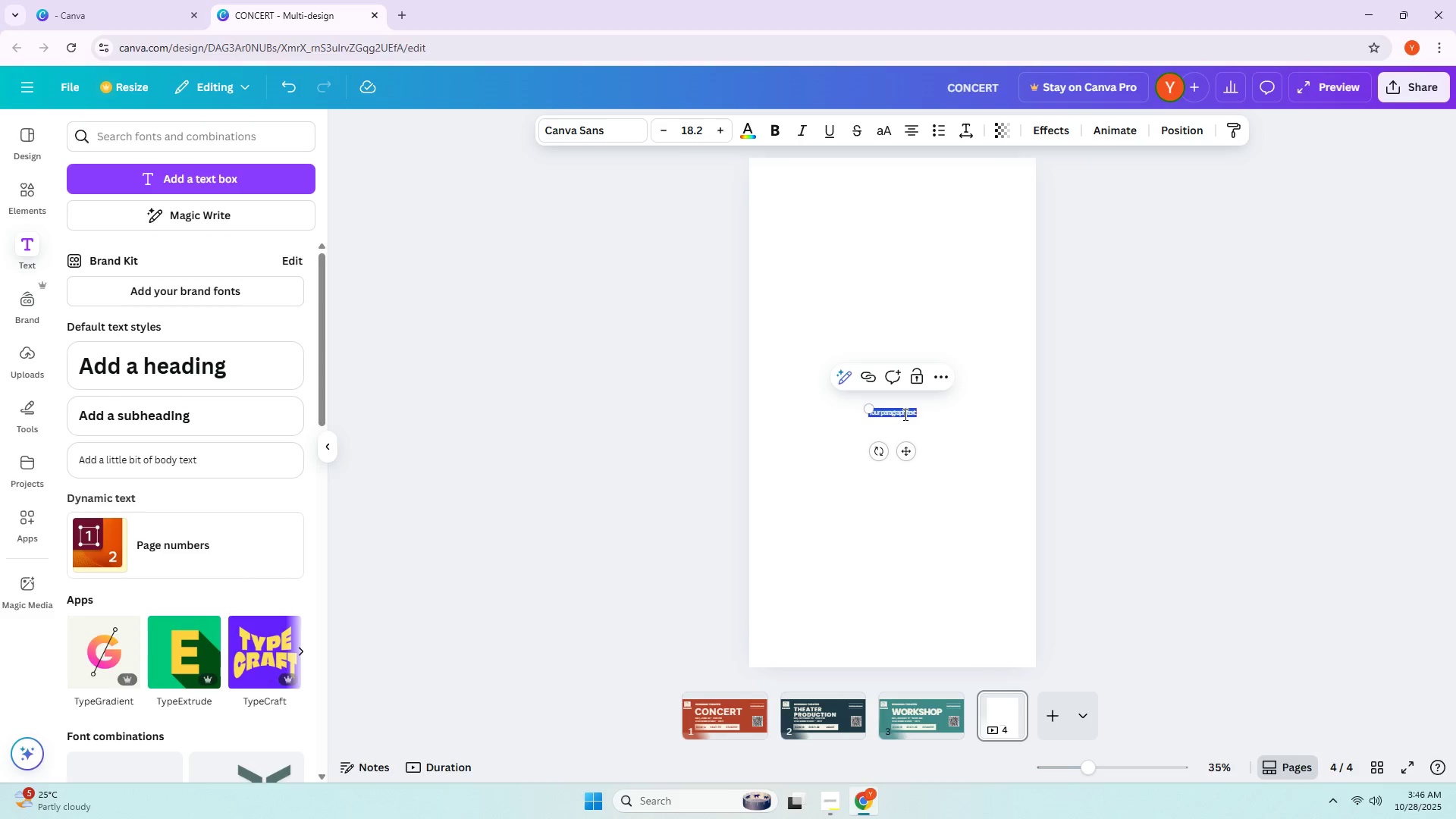 
type(q)
key(Backspace)
key(Backspace)
type(Quiec)
key(Backspace)
key(Backspace)
key(Backspace)
key(Backspace)
key(Backspace)
 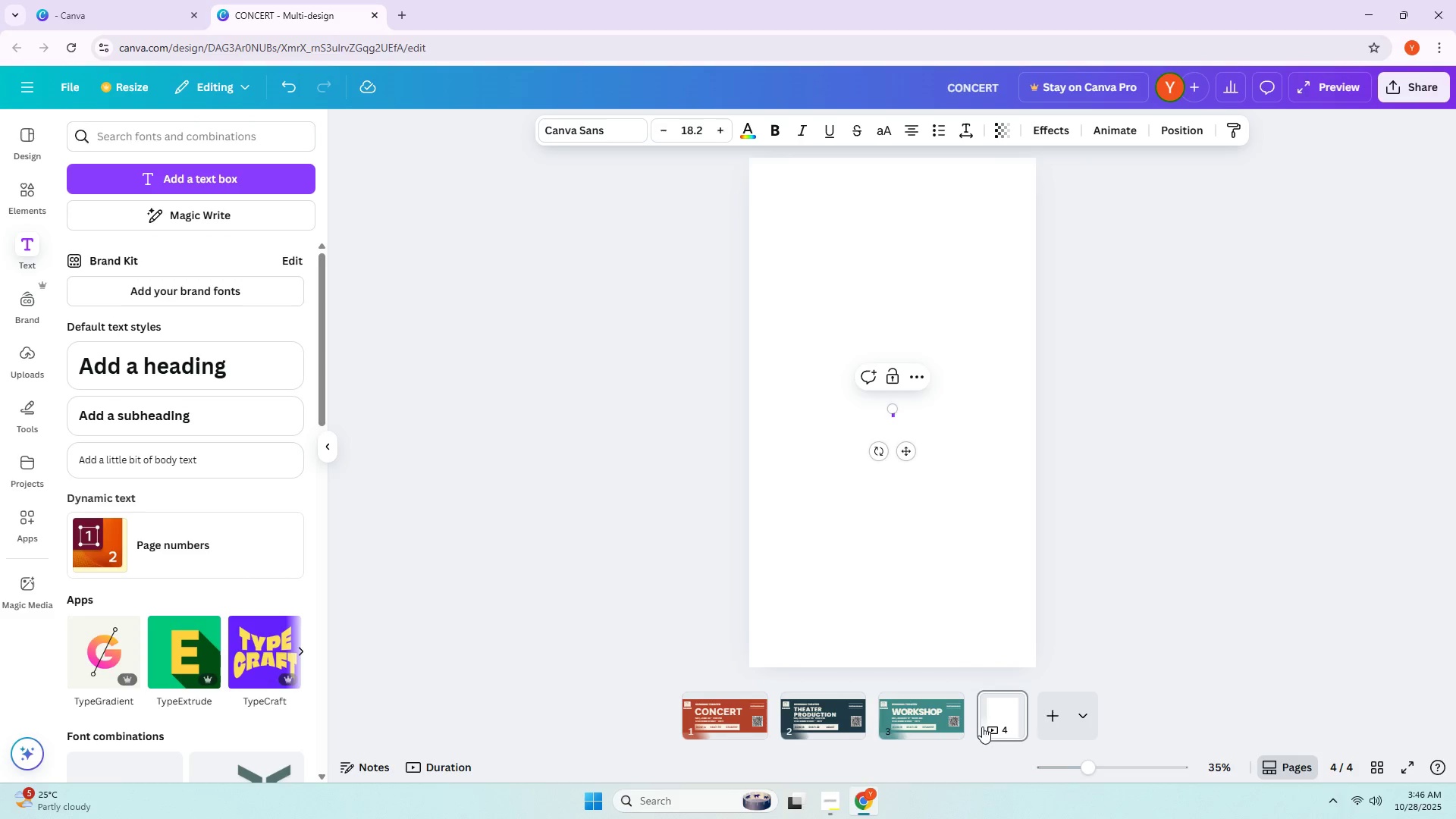 
left_click([1018, 701])
 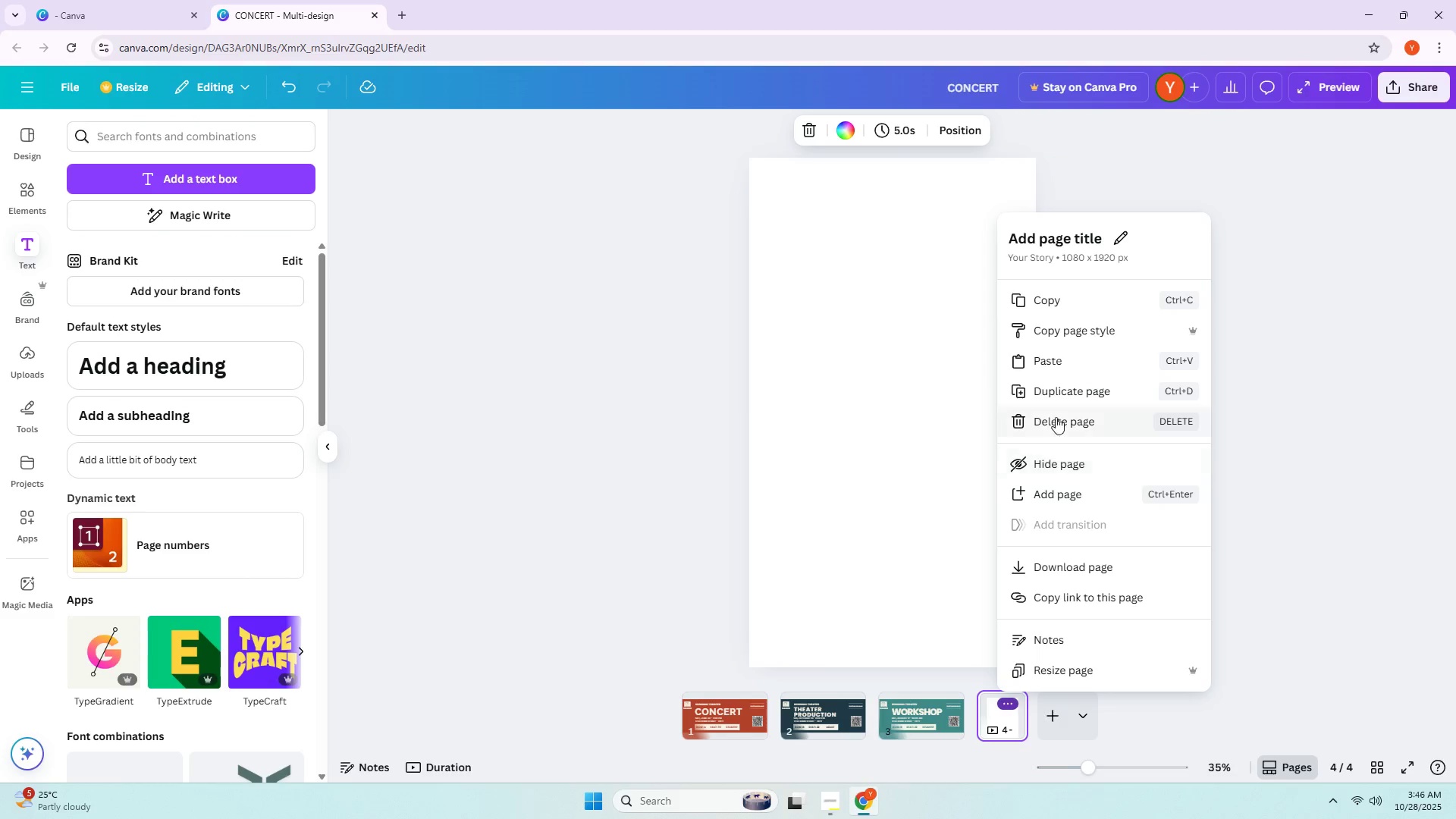 
left_click([1060, 421])
 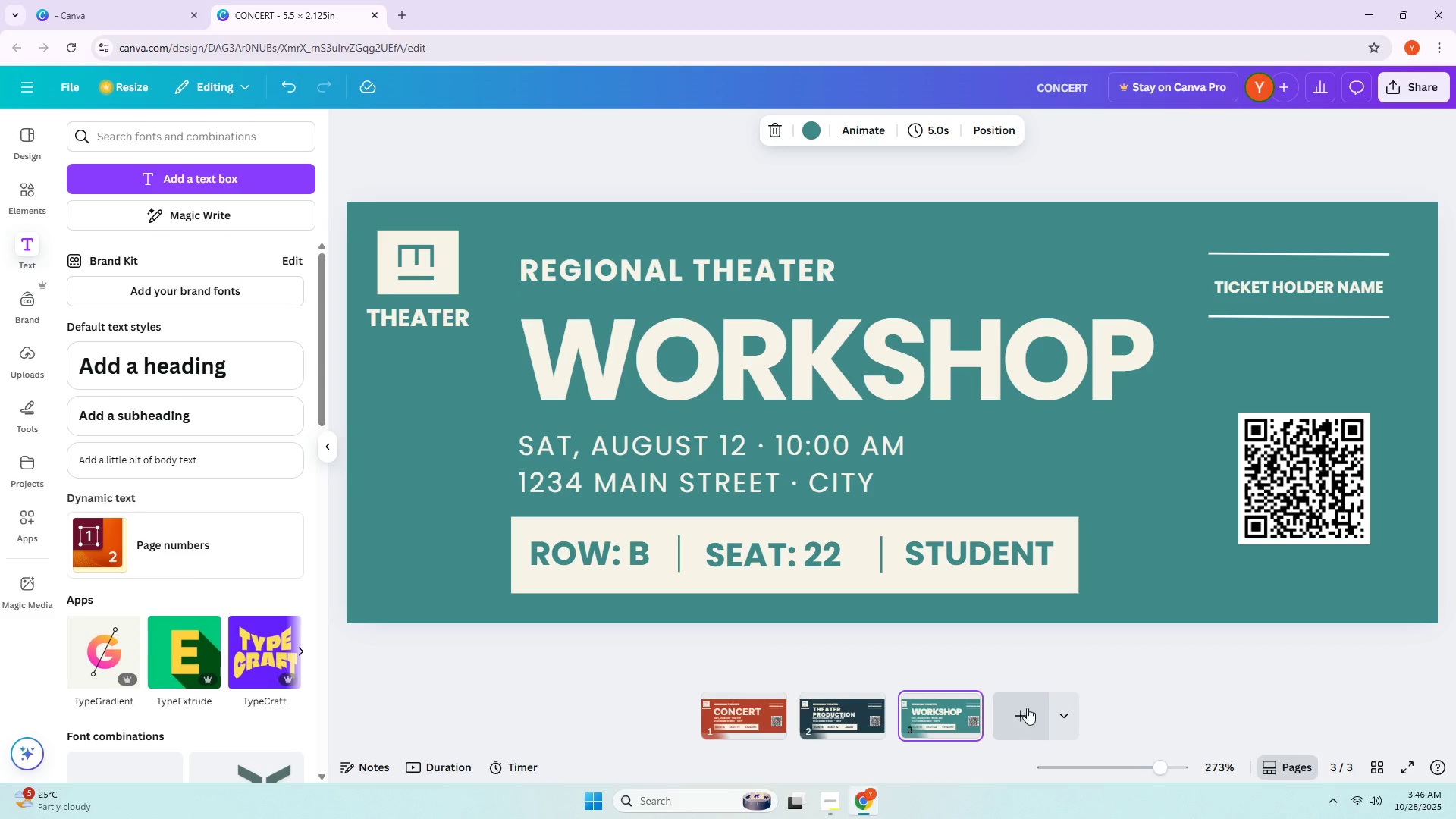 
left_click([1020, 711])
 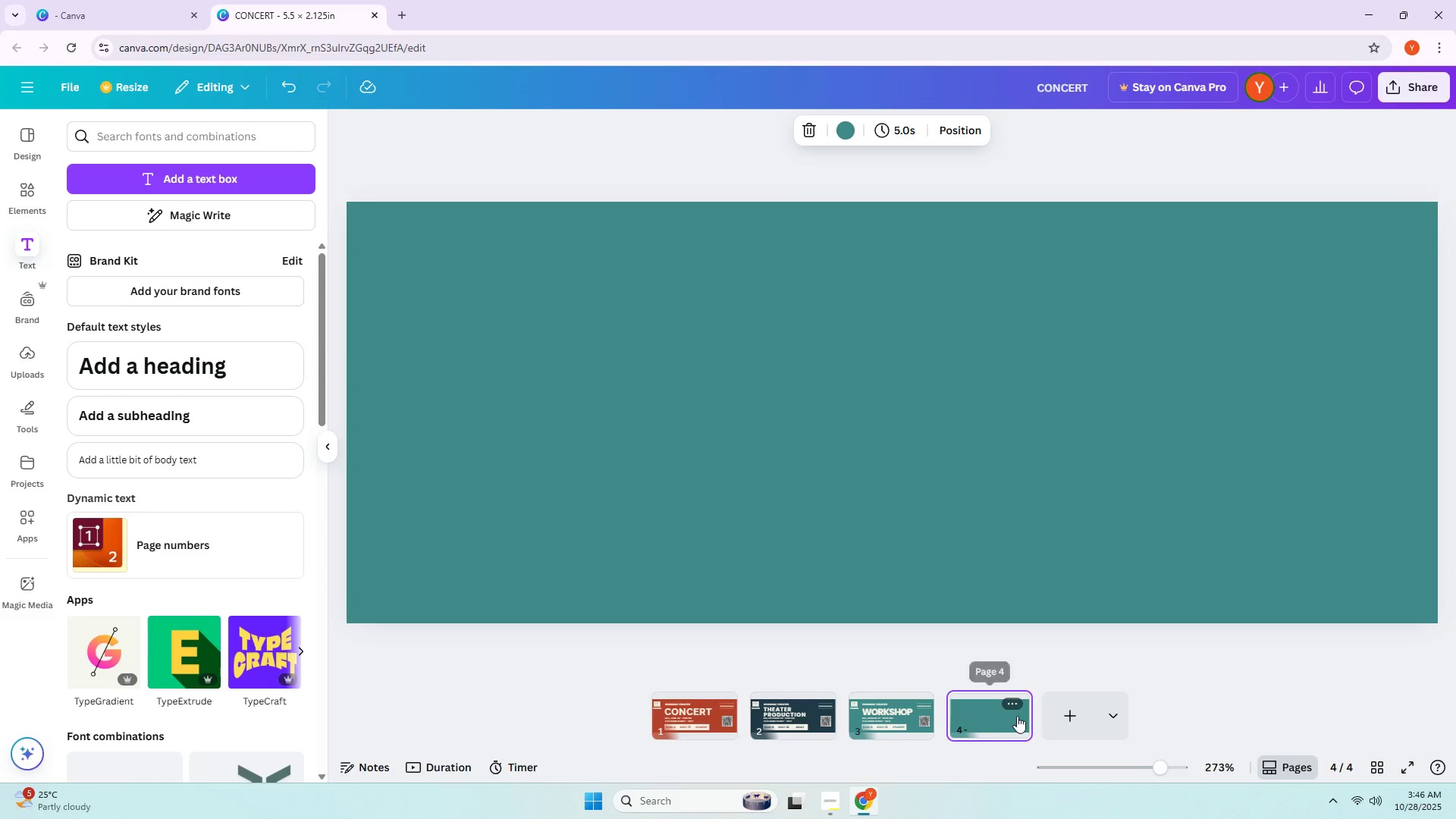 
left_click([1018, 704])
 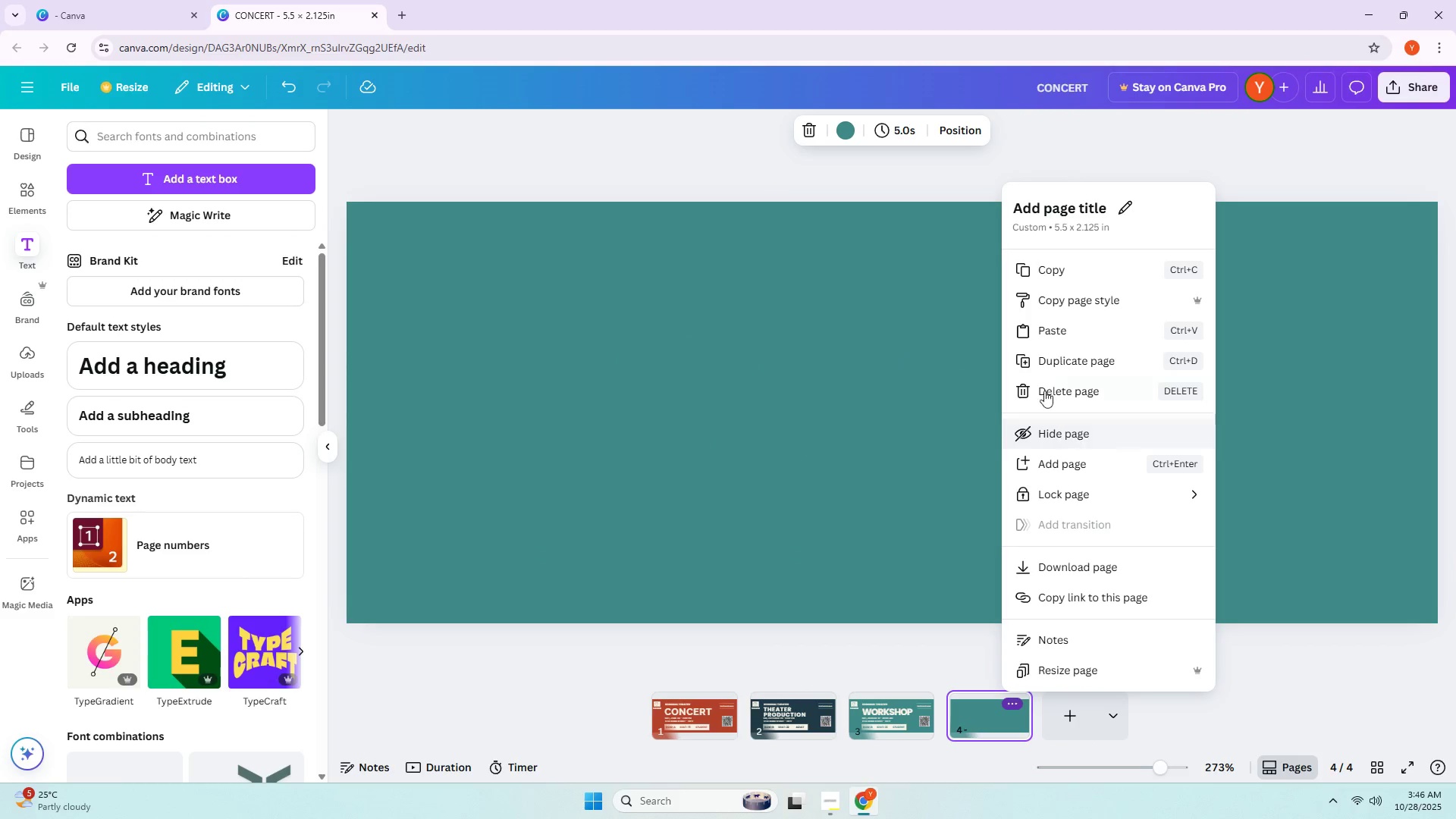 
left_click([1064, 392])
 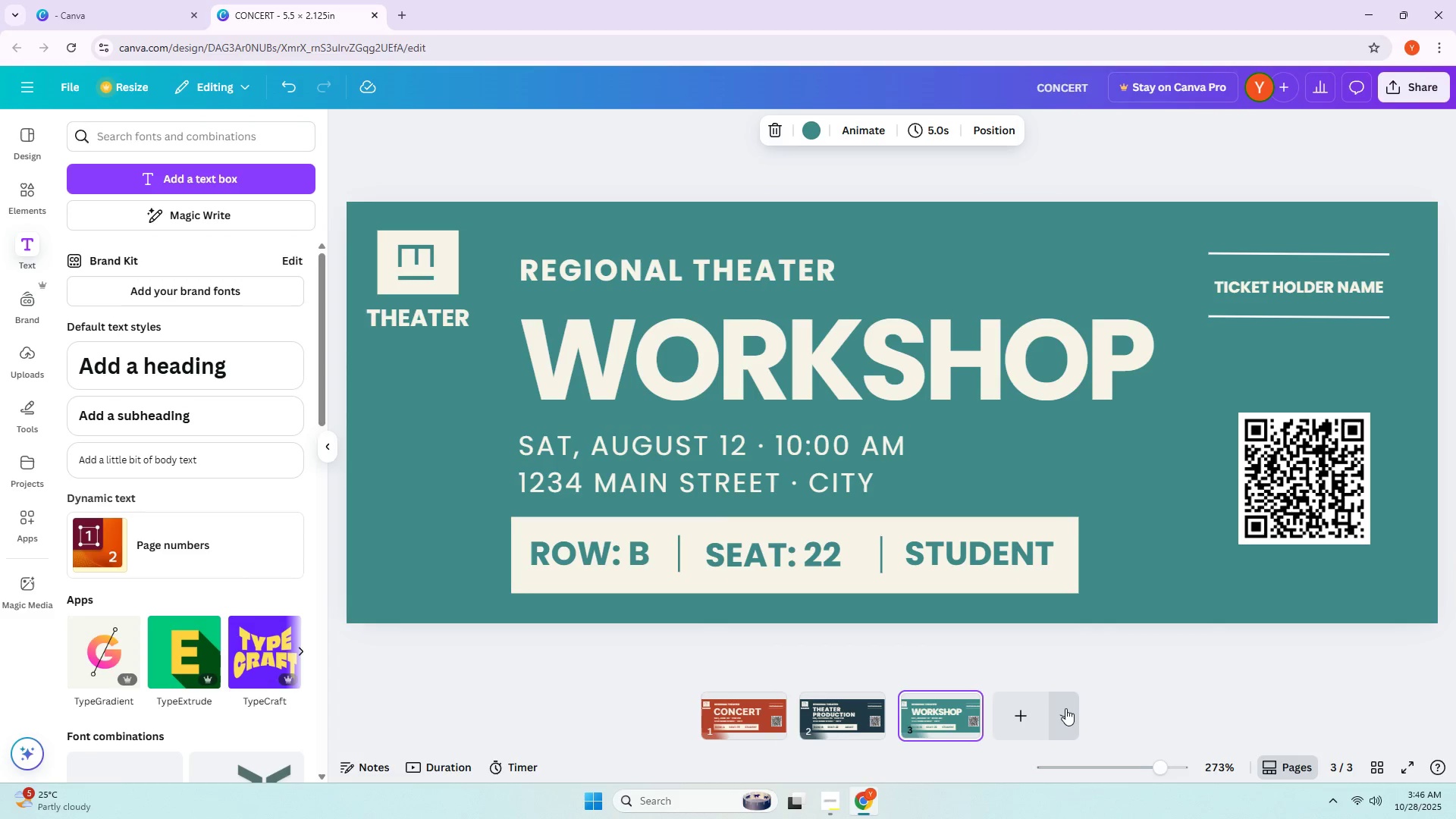 
left_click([1065, 710])
 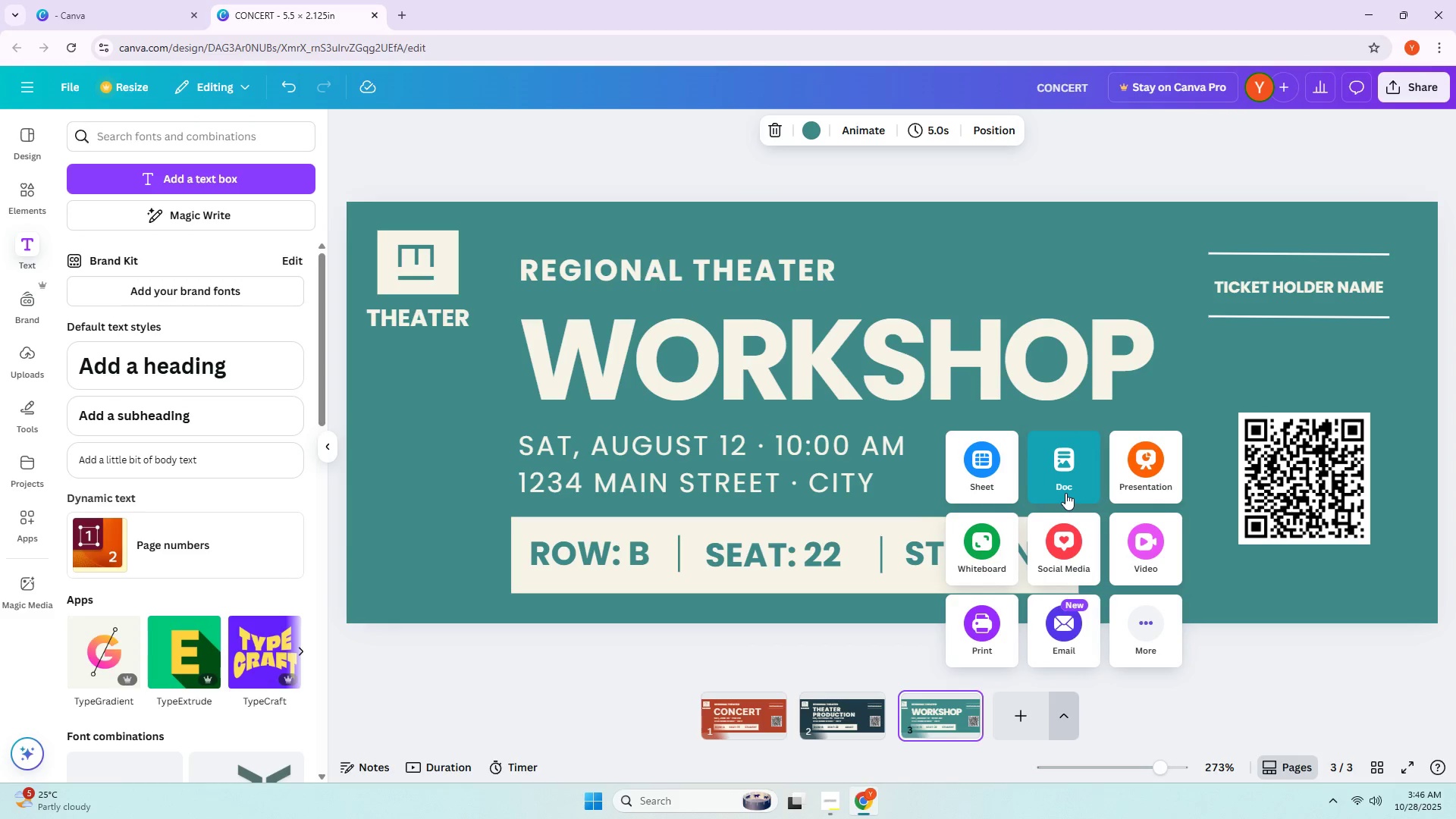 
wait(5.46)
 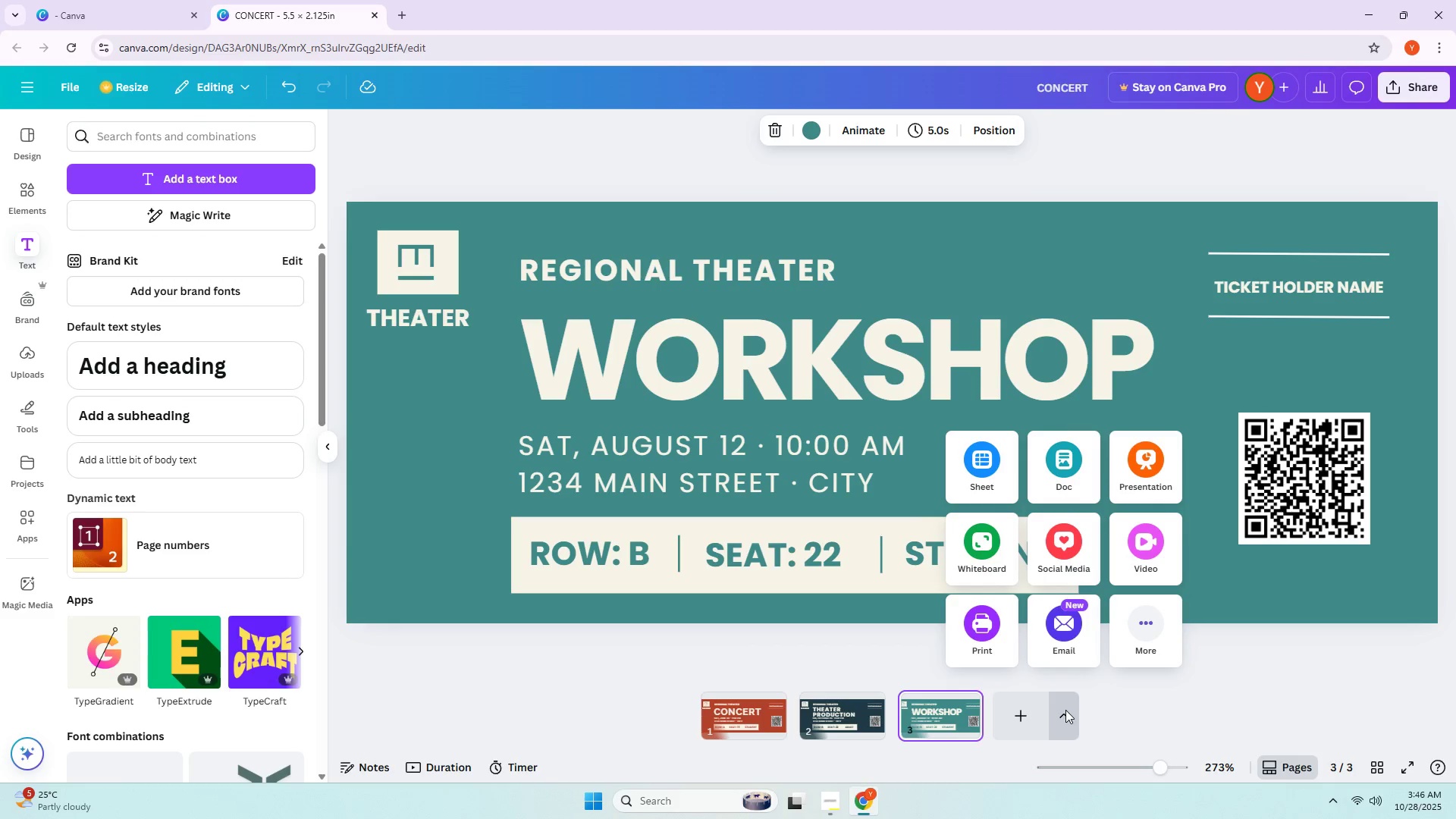 
left_click([1150, 612])
 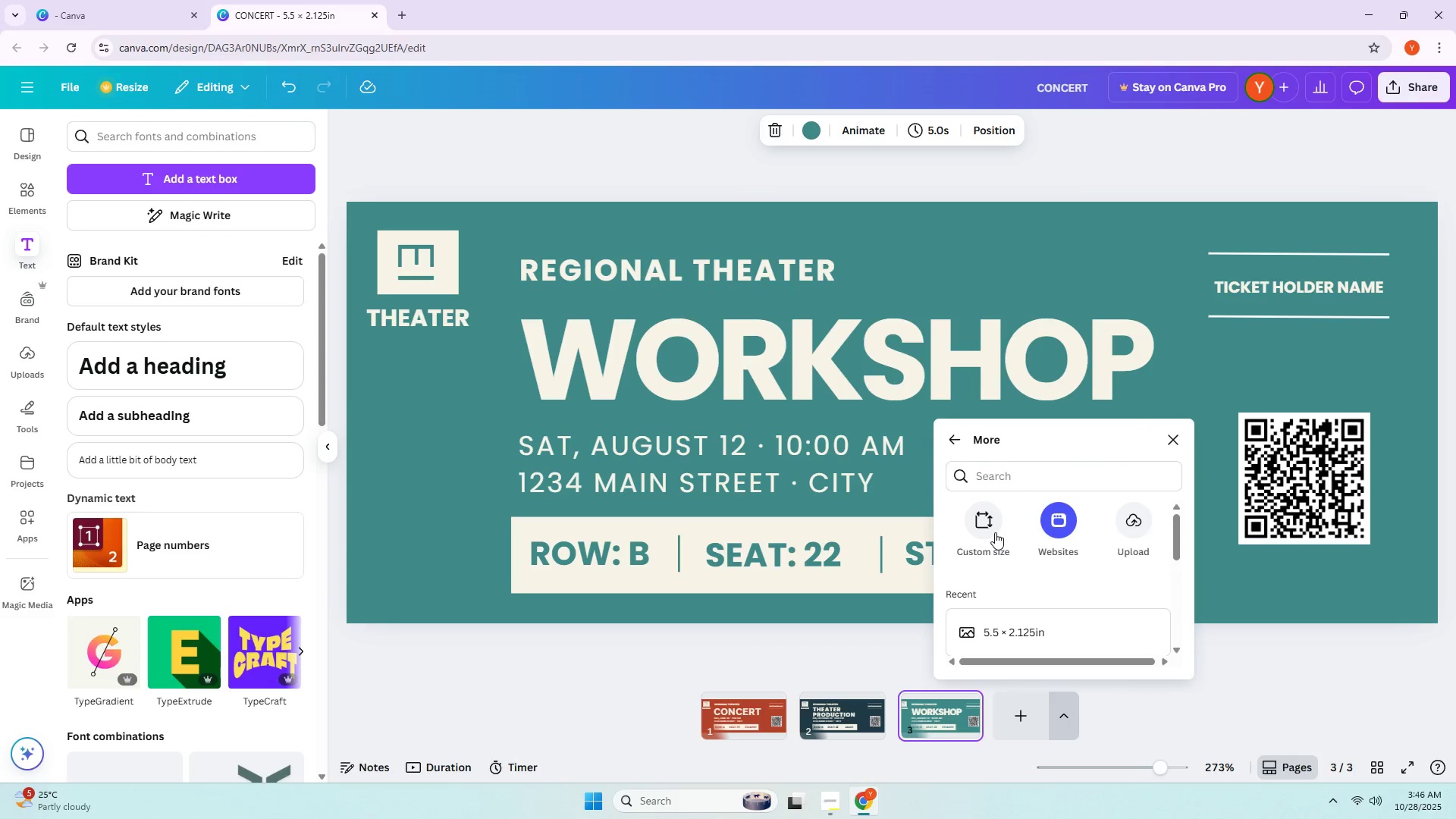 
left_click([995, 532])
 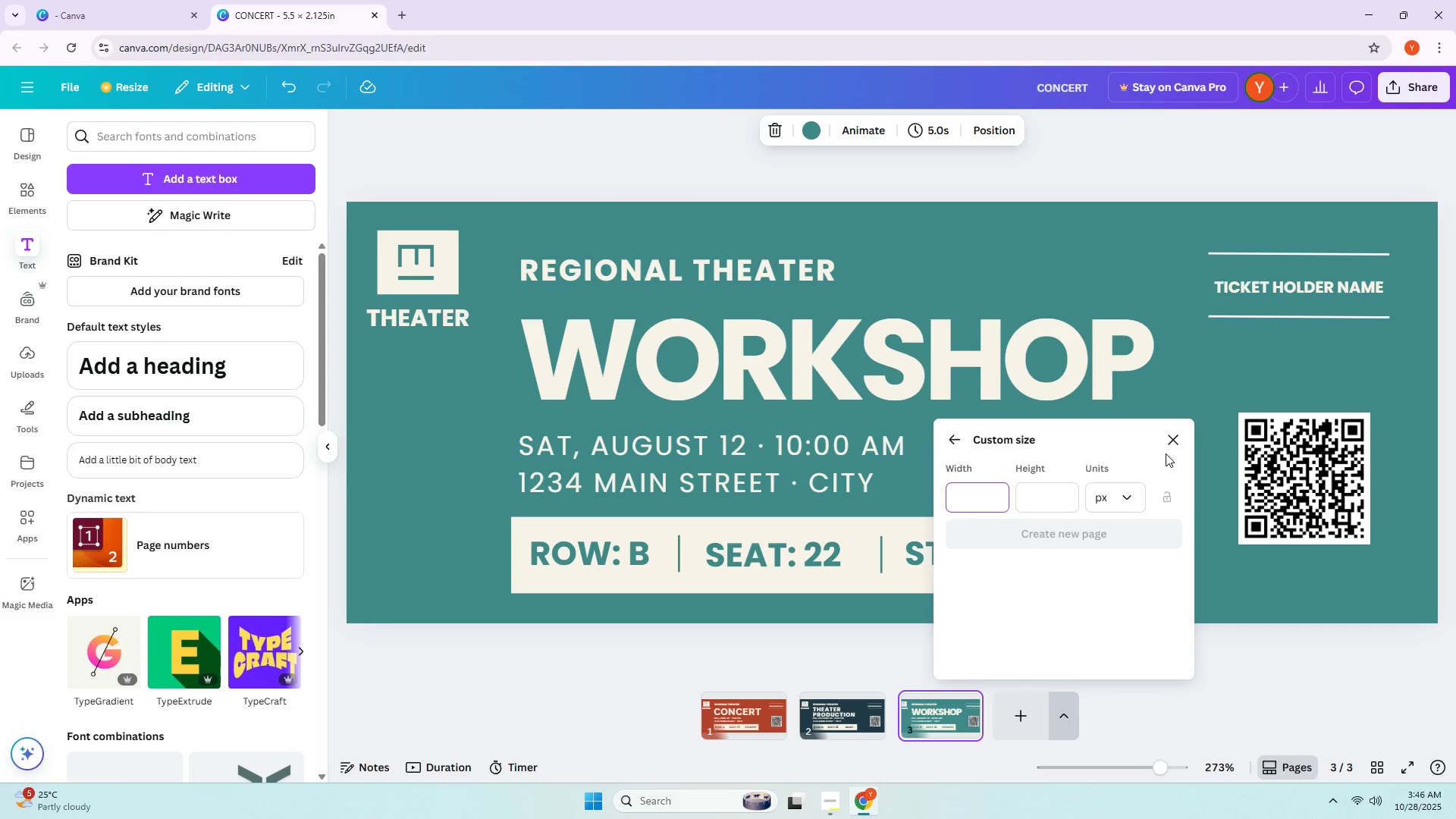 
double_click([946, 446])
 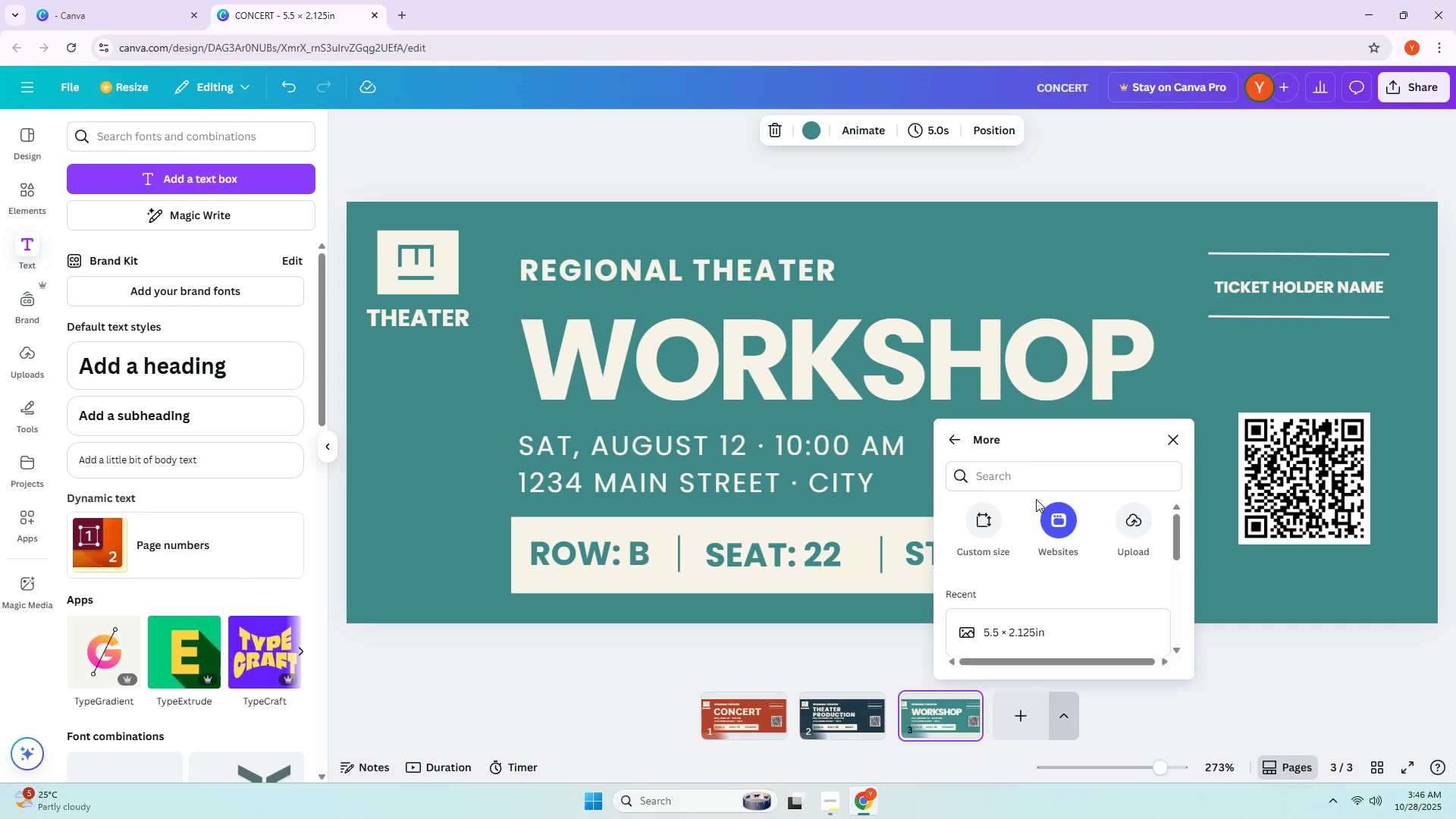 
left_click([1028, 477])
 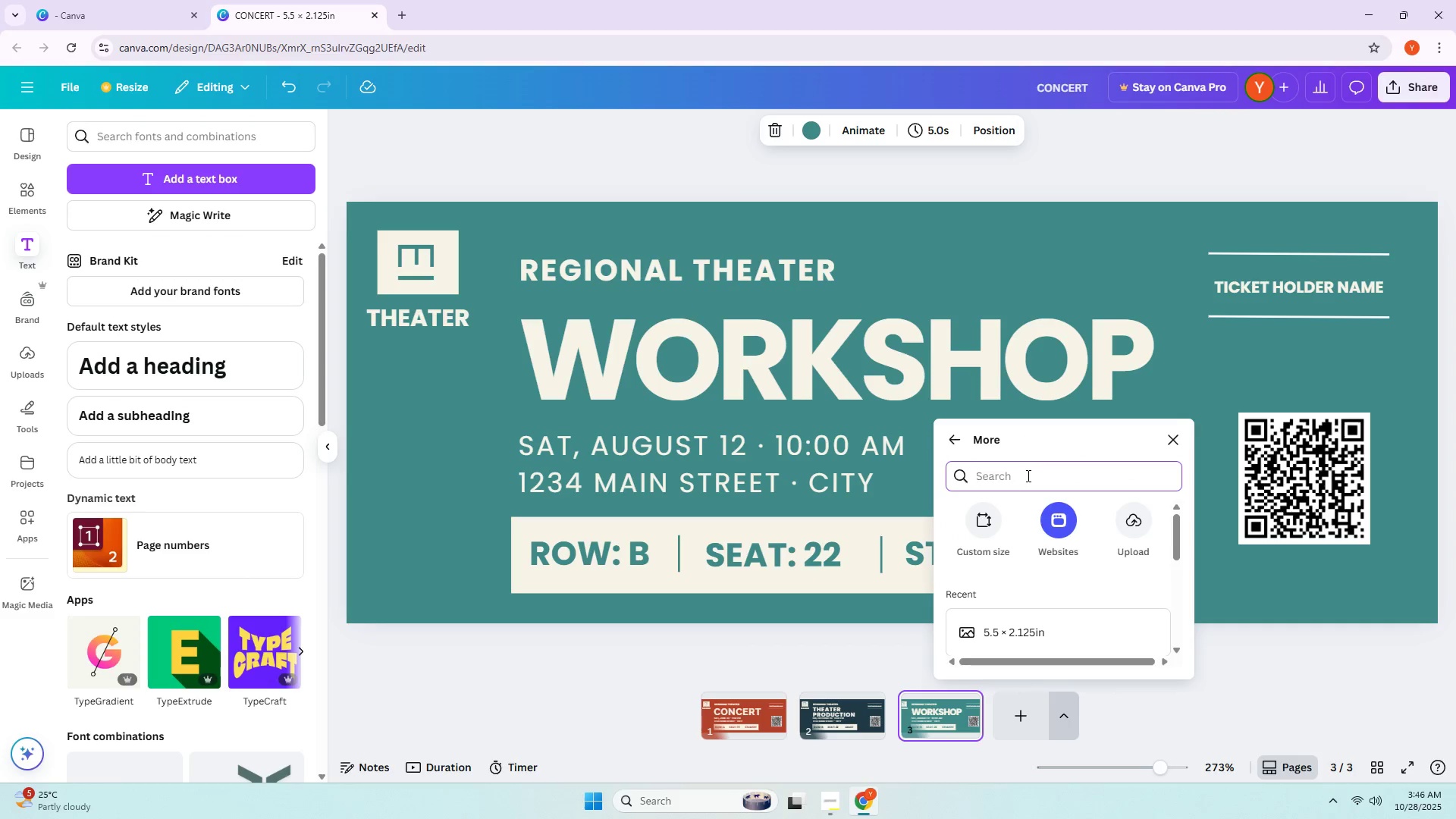 
type(pdf)
 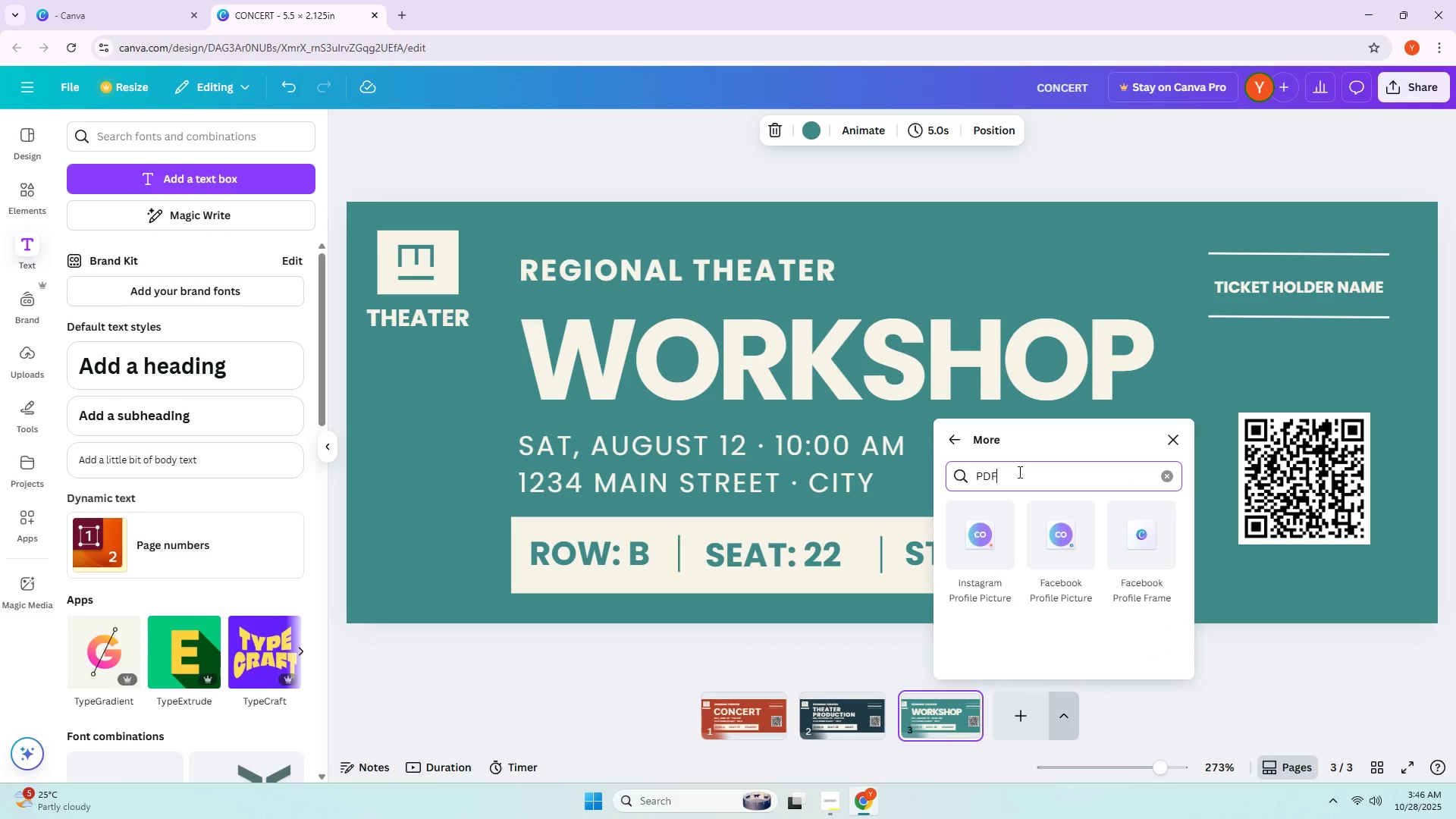 
wait(8.59)
 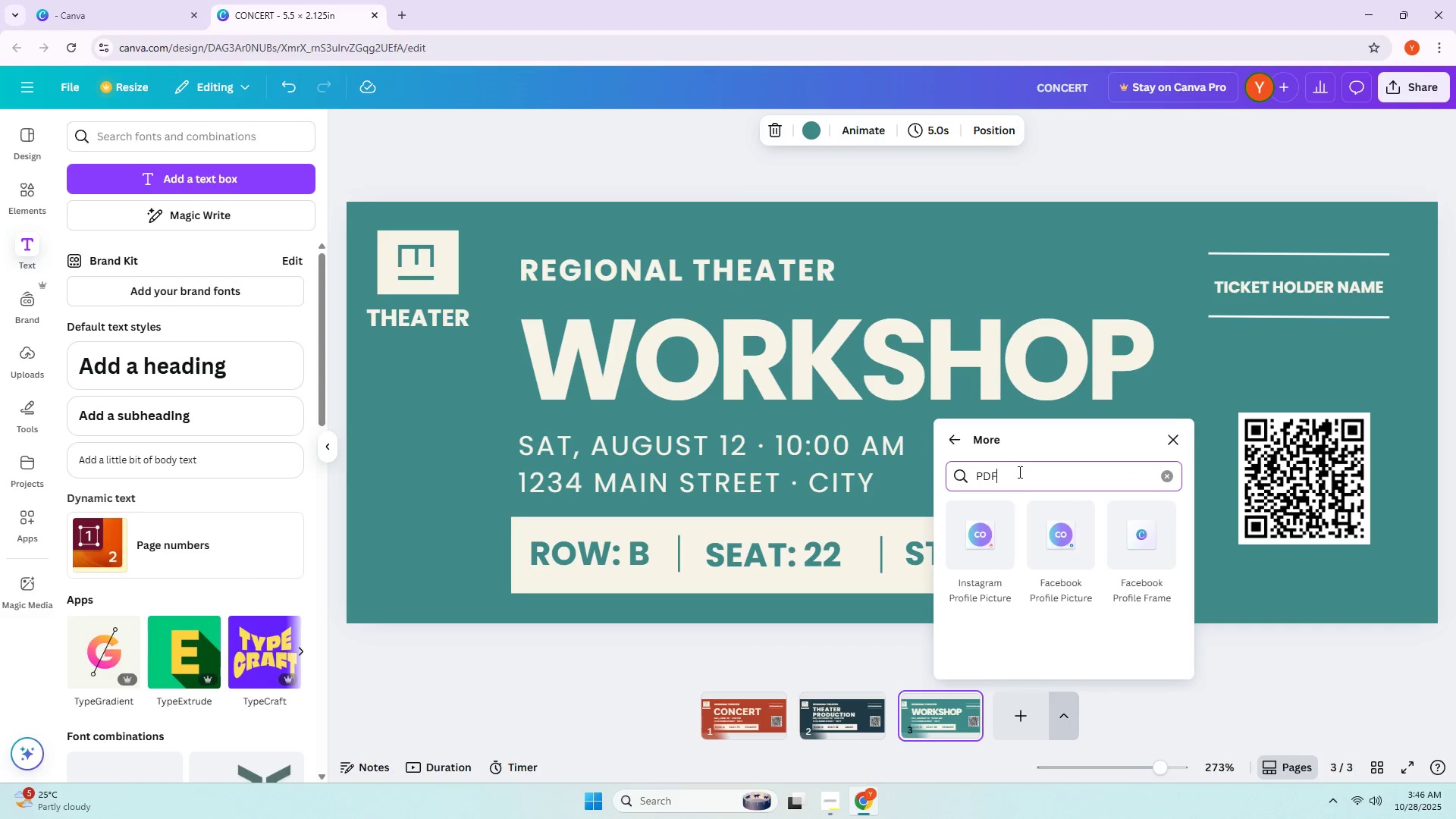 
double_click([1050, 472])
 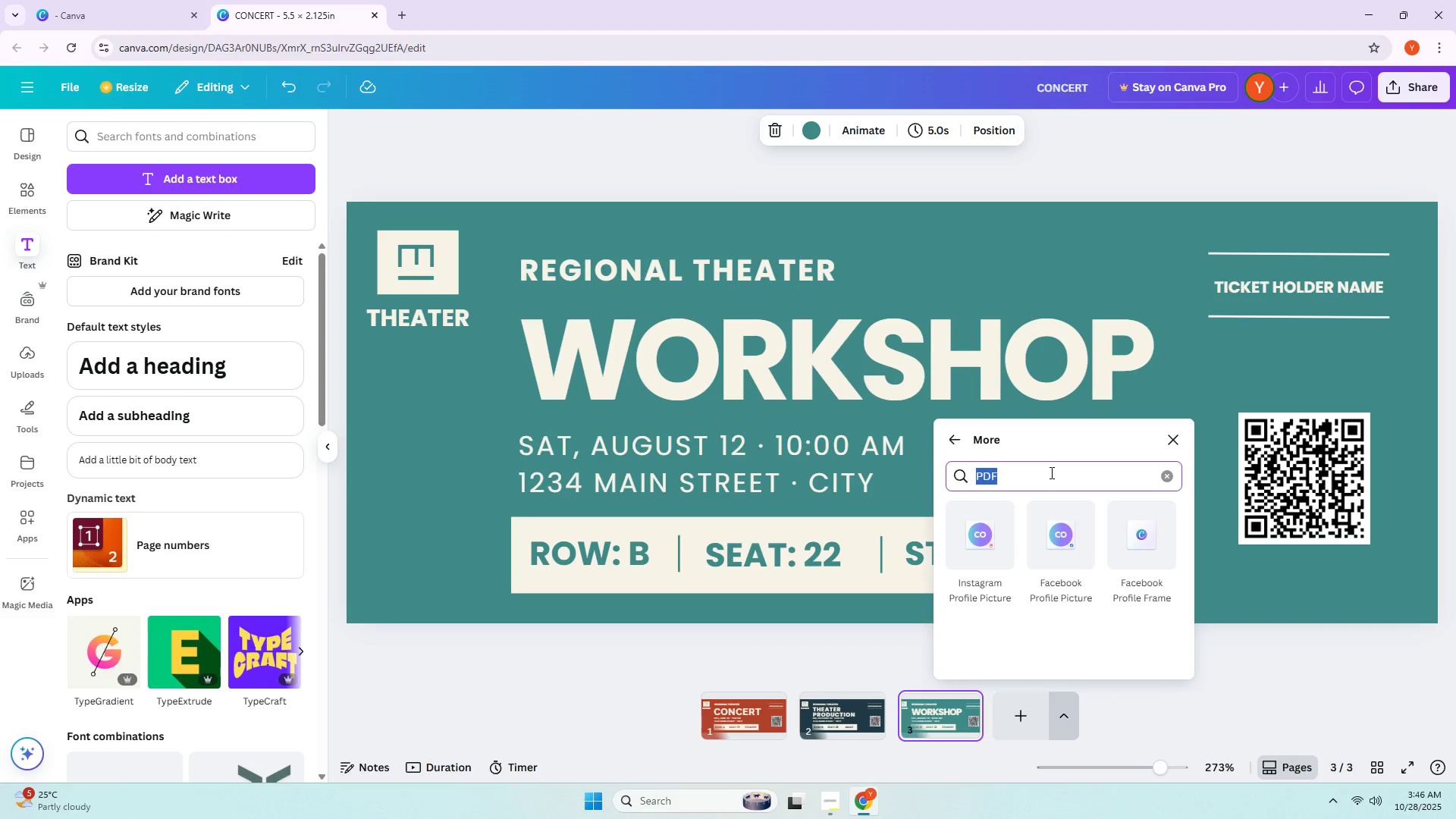 
type(a4)
 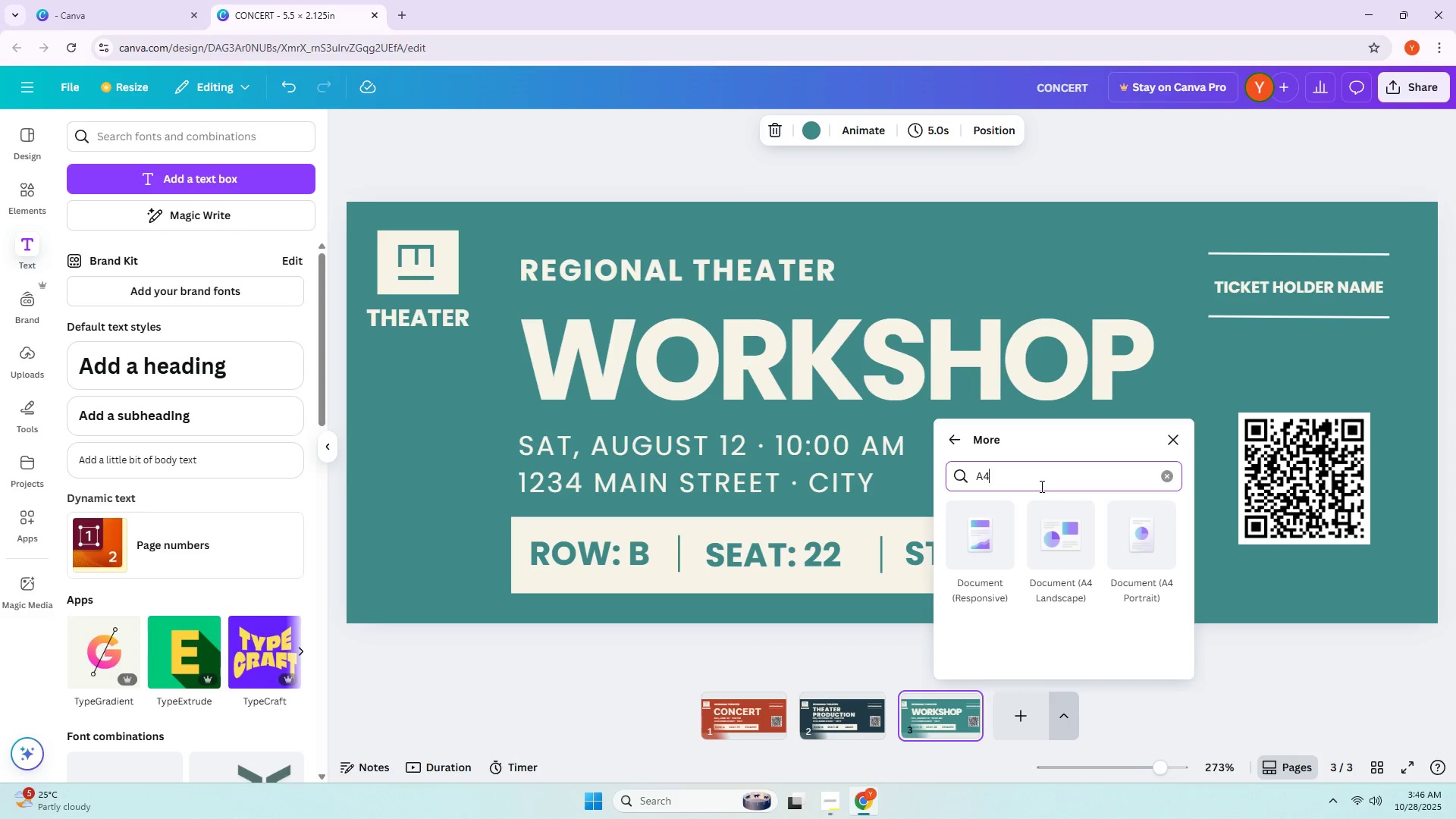 
left_click([974, 527])
 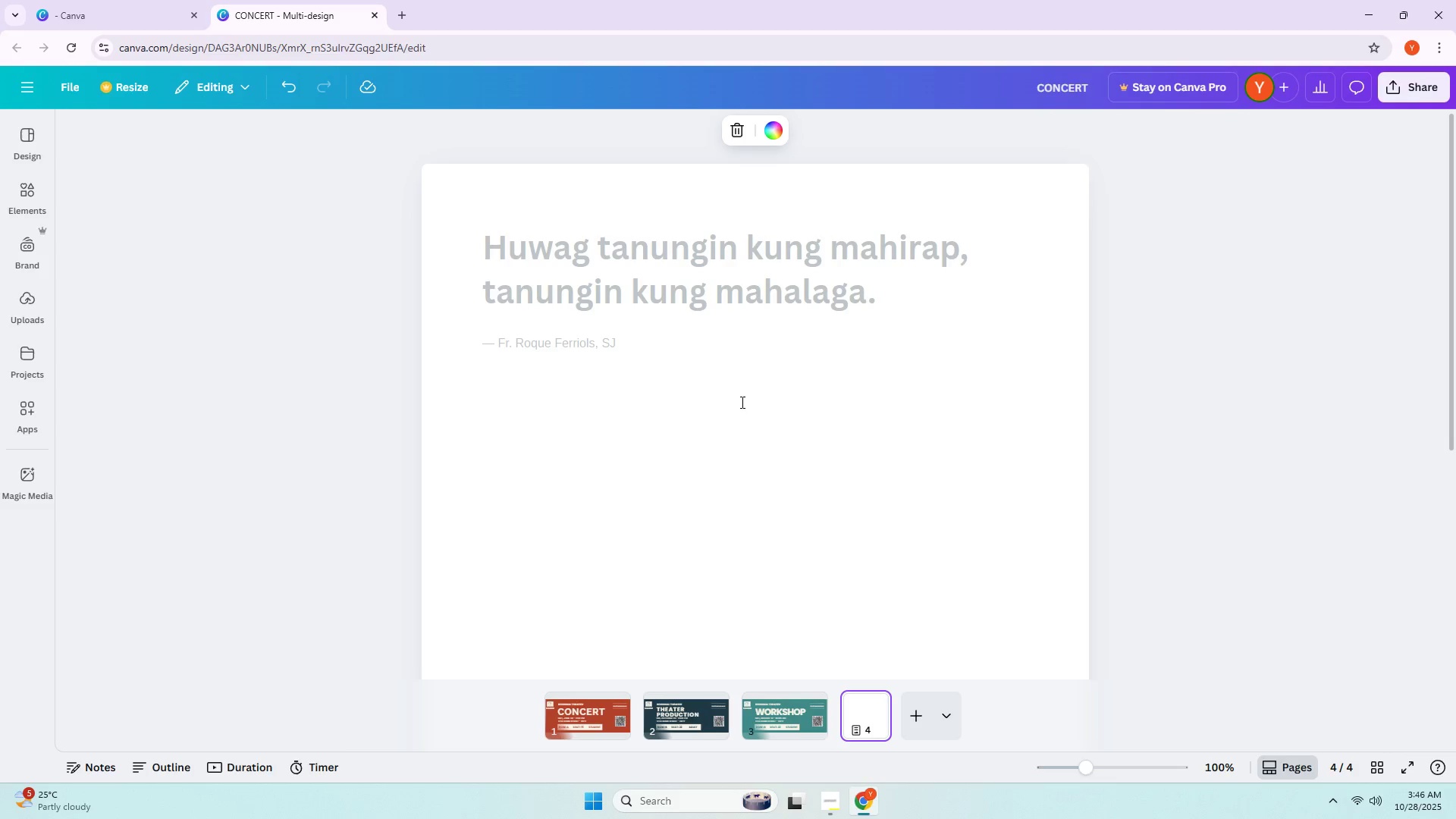 
double_click([696, 343])
 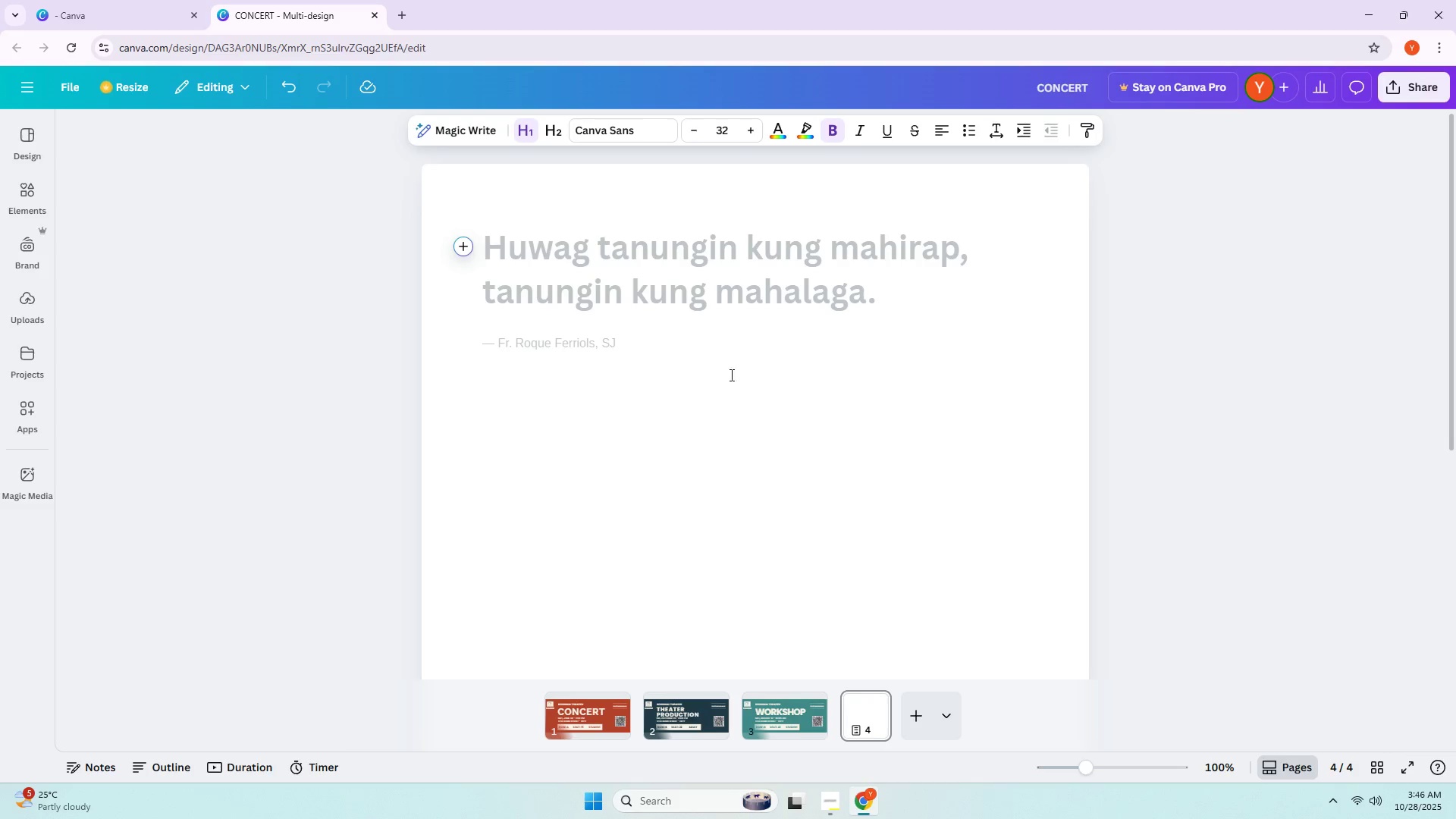 
scroll: coordinate [877, 490], scroll_direction: down, amount: 7.0
 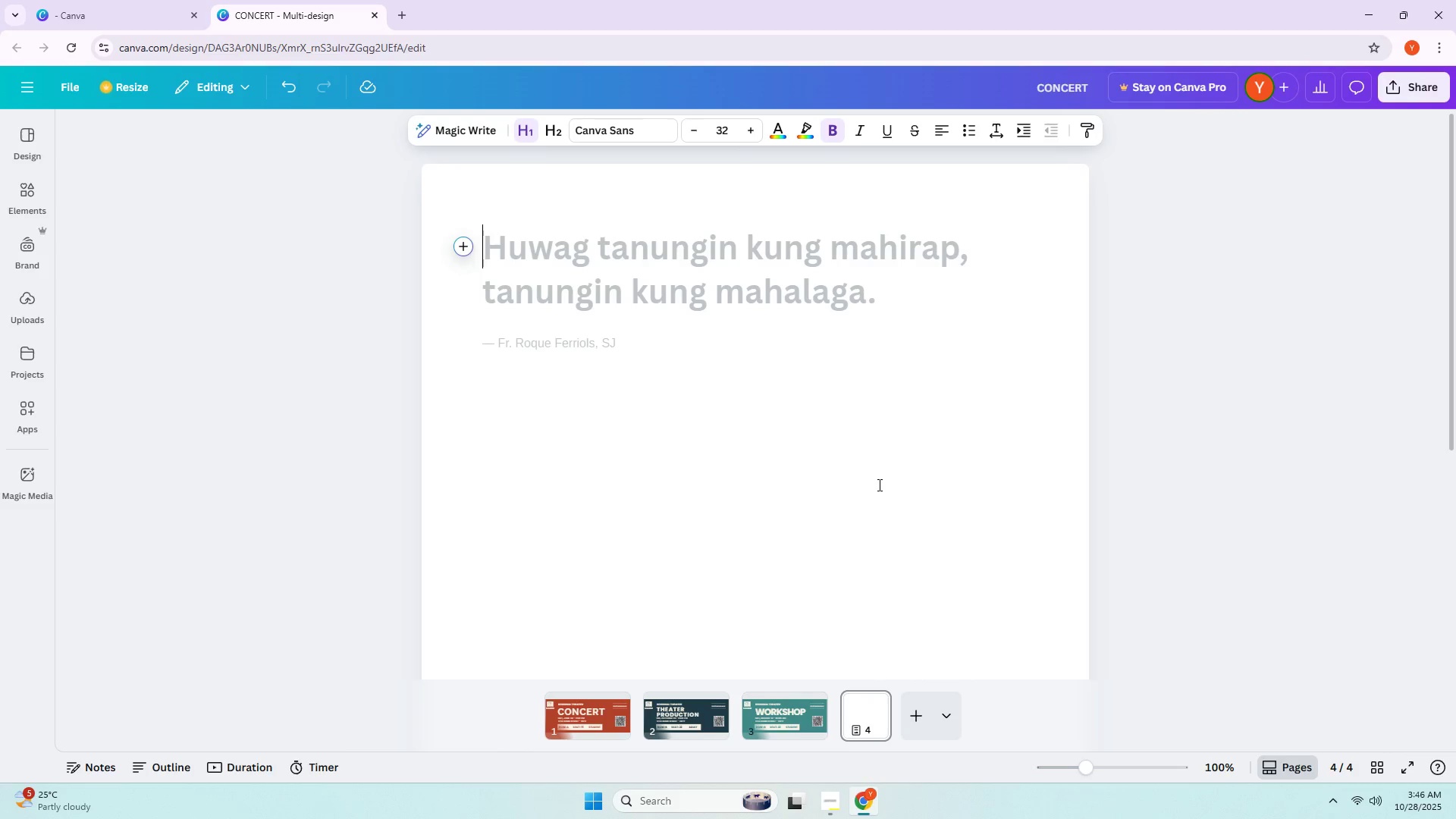 
left_click([878, 484])
 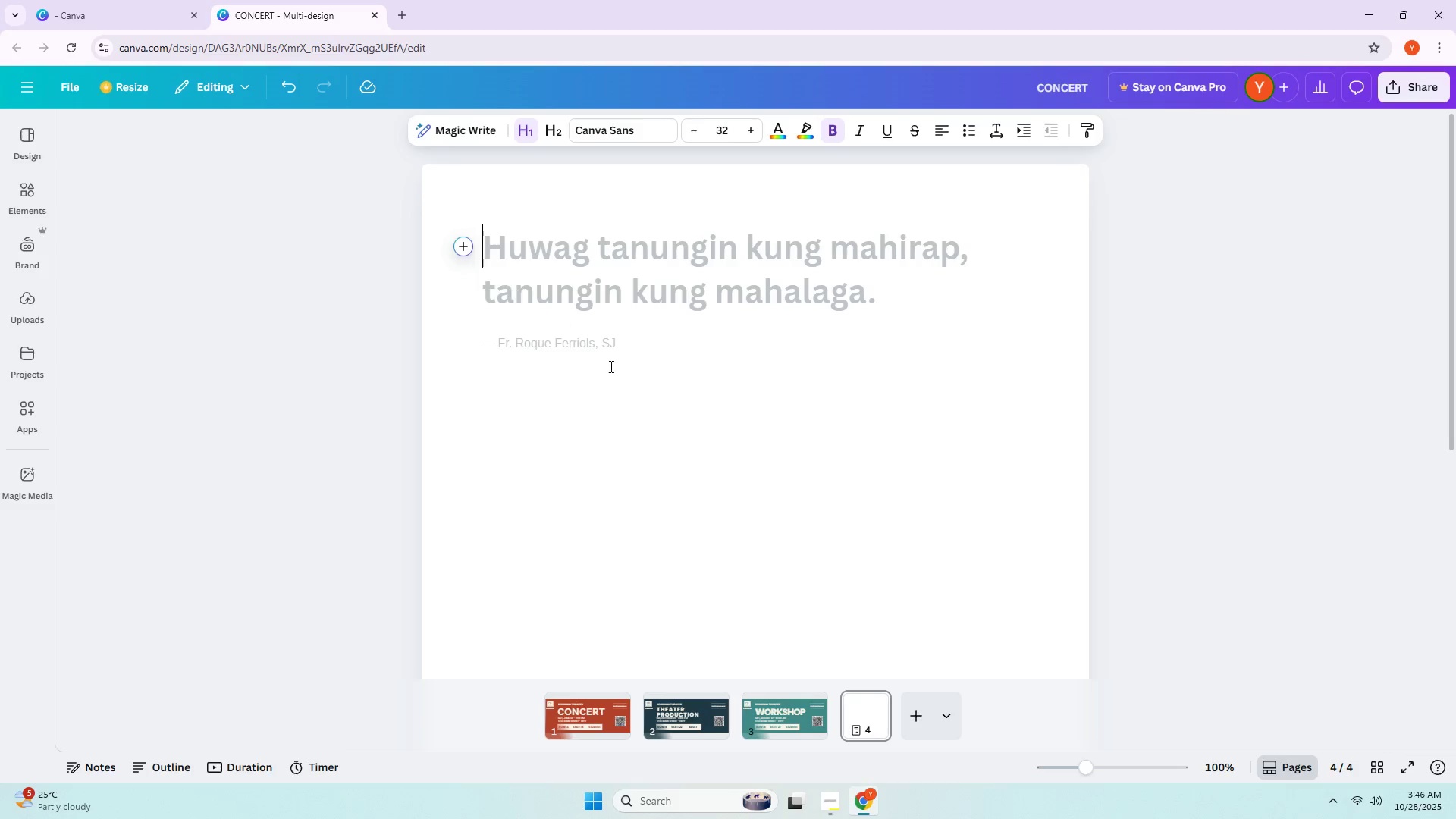 
double_click([632, 338])
 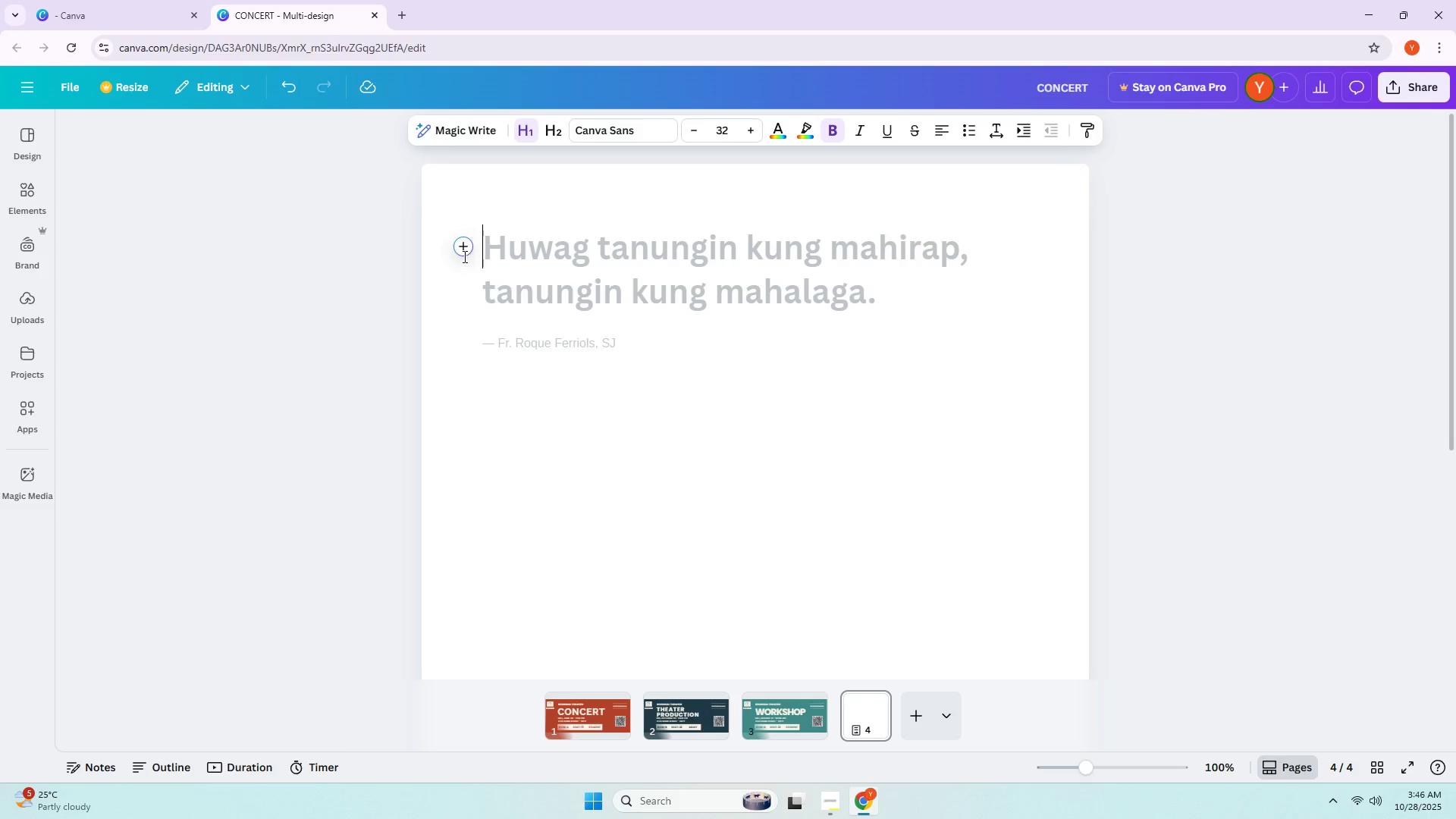 
double_click([460, 251])
 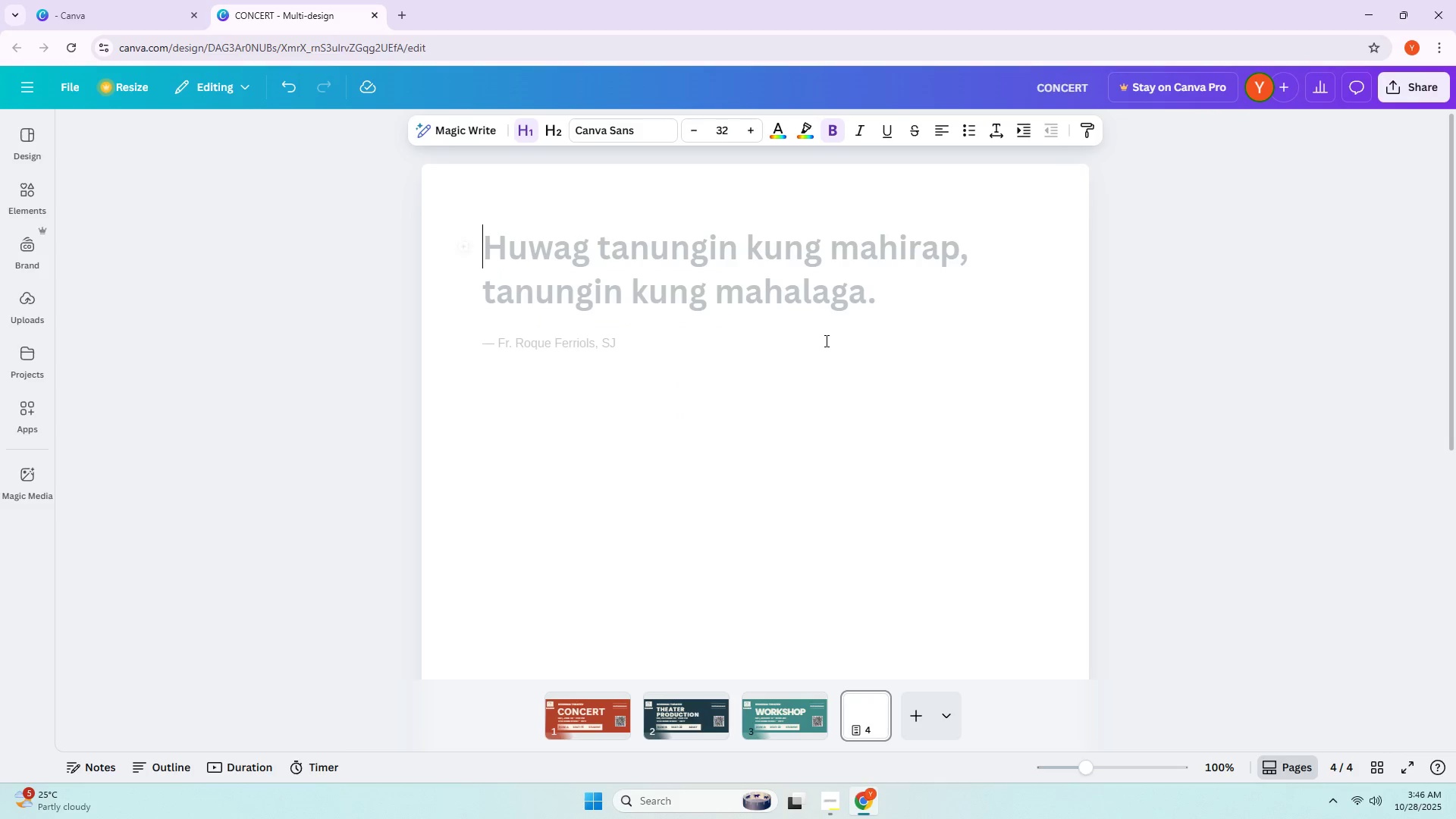 
double_click([719, 303])
 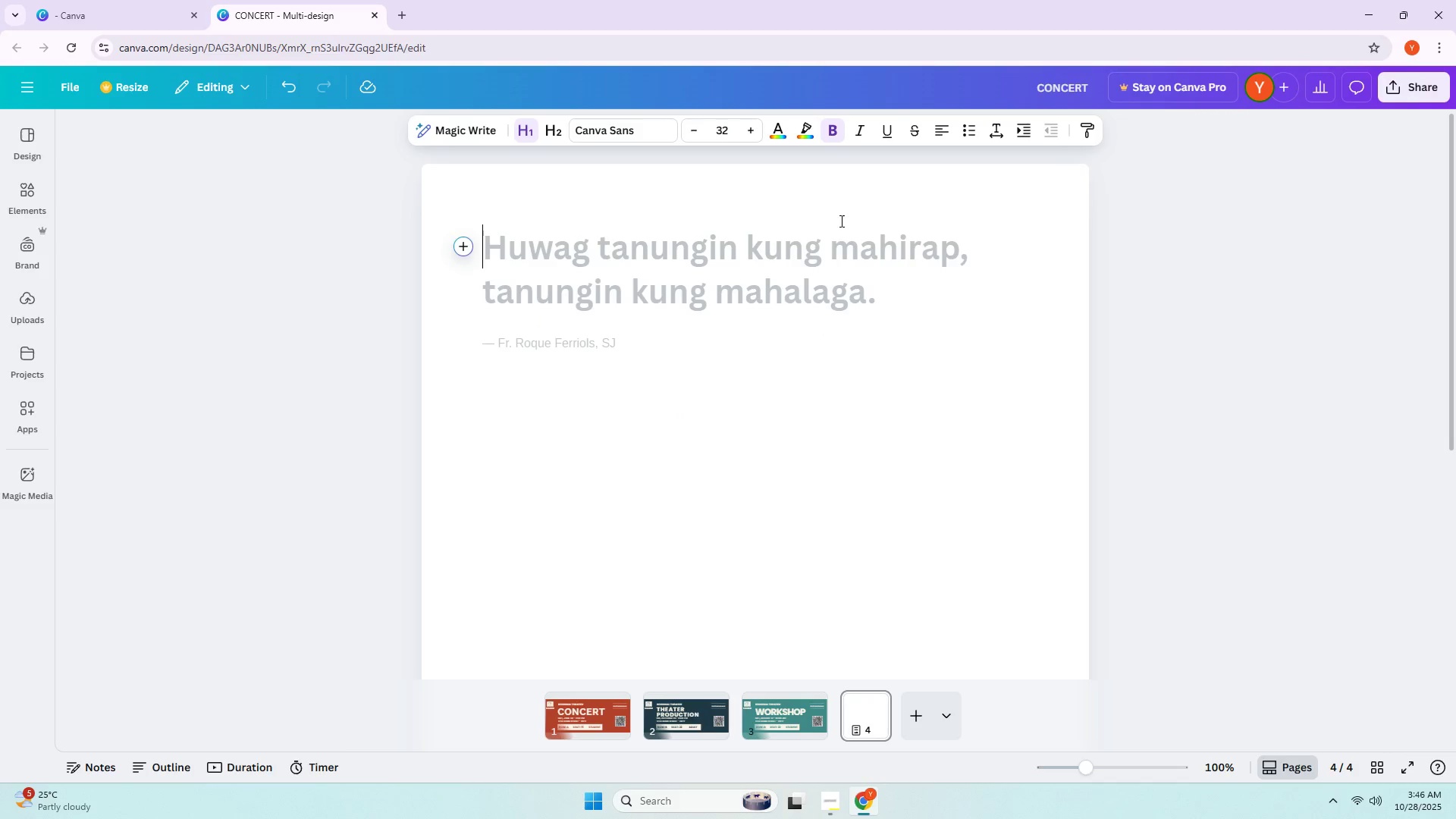 
right_click([803, 246])
 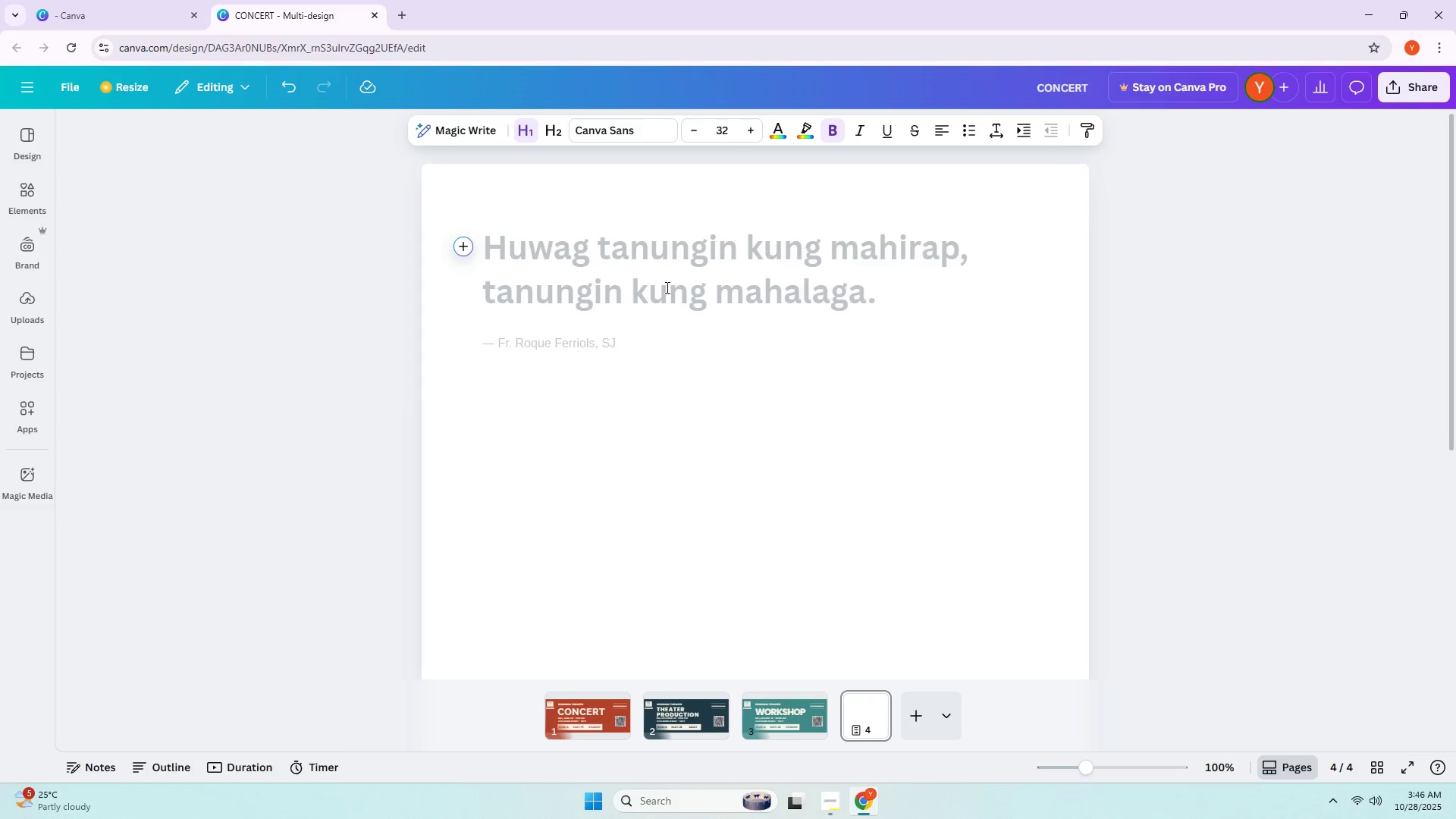 
double_click([666, 287])
 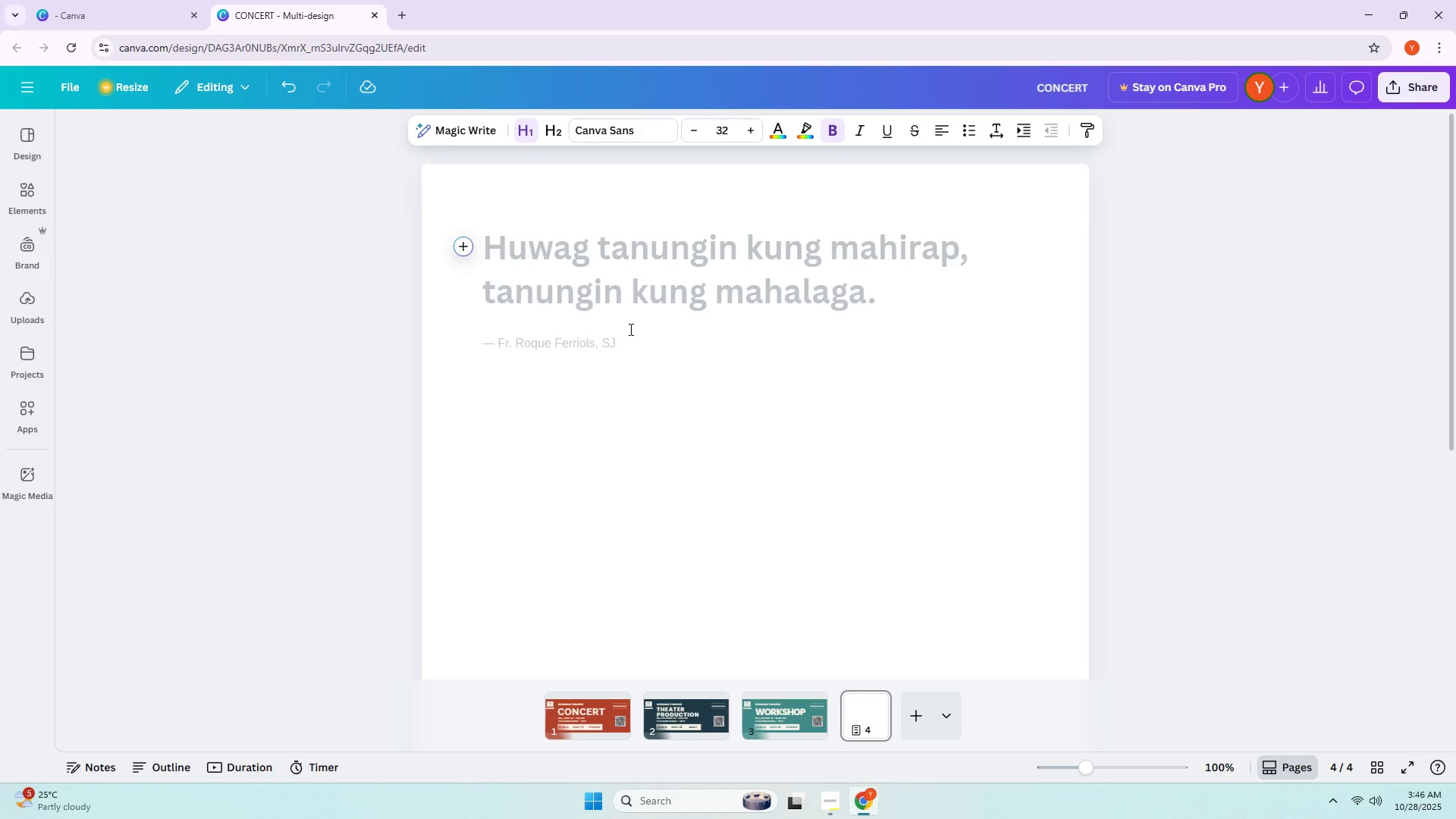 
triple_click([629, 329])
 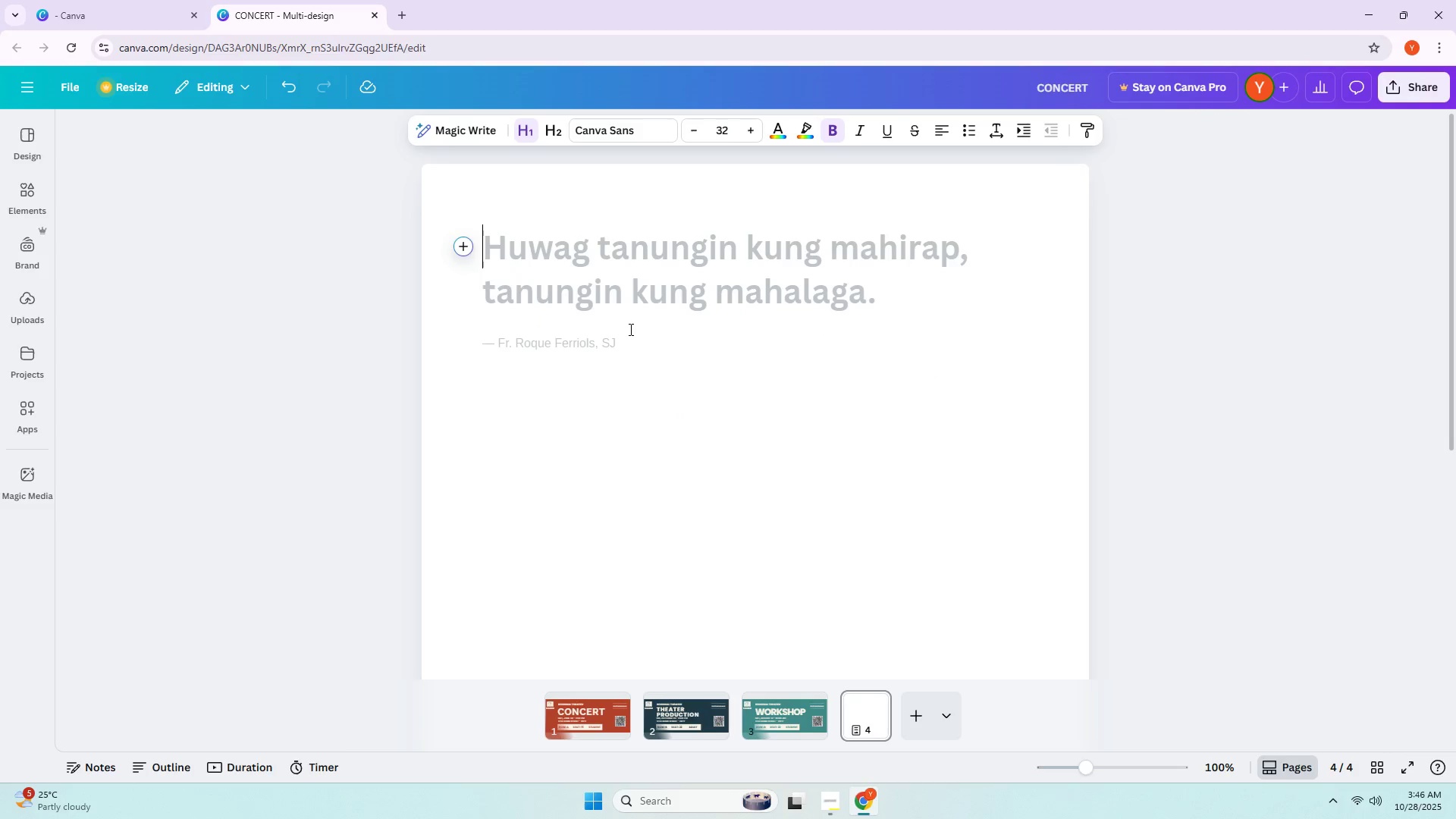 
triple_click([629, 329])
 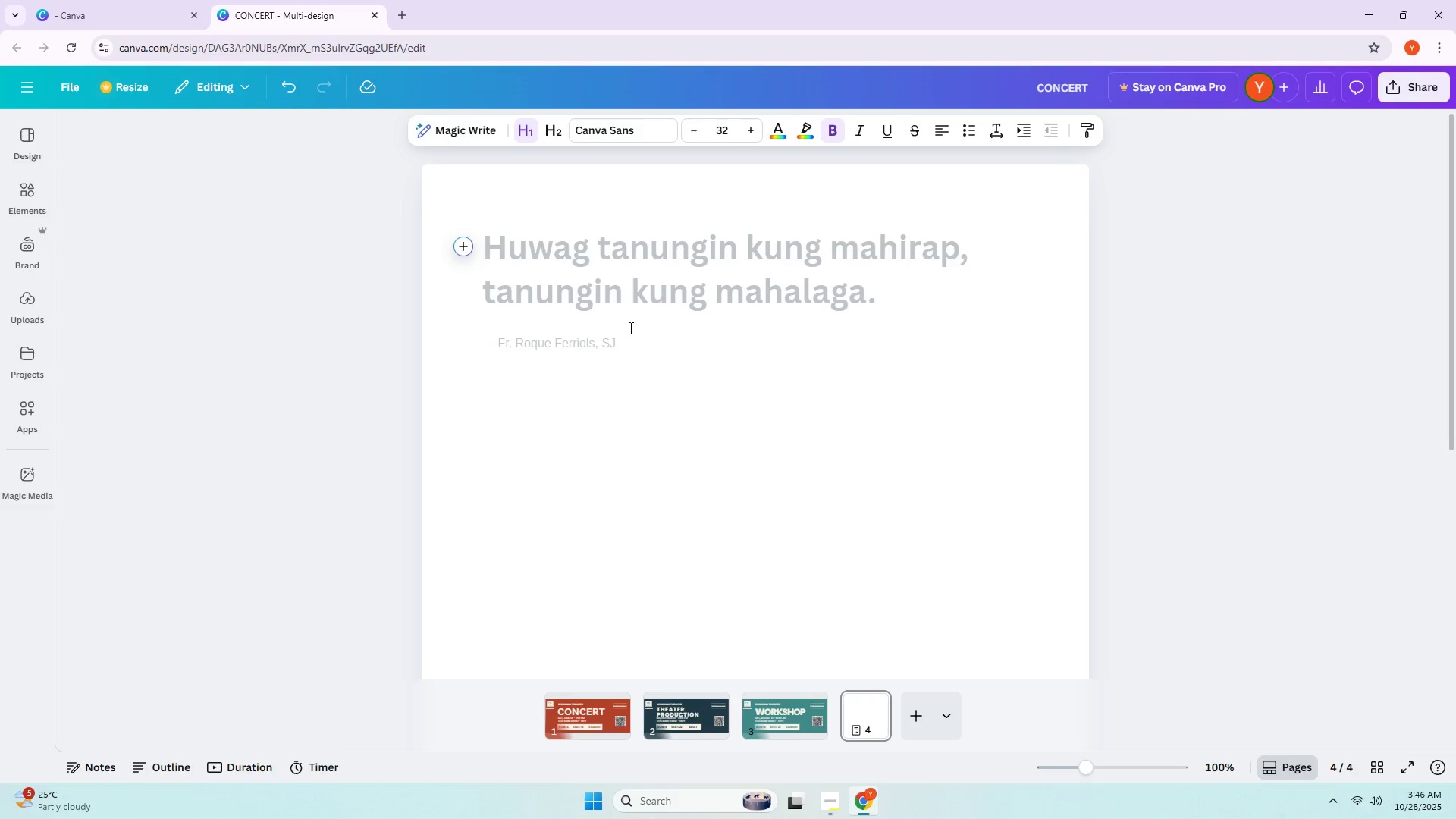 
key(Backspace)
 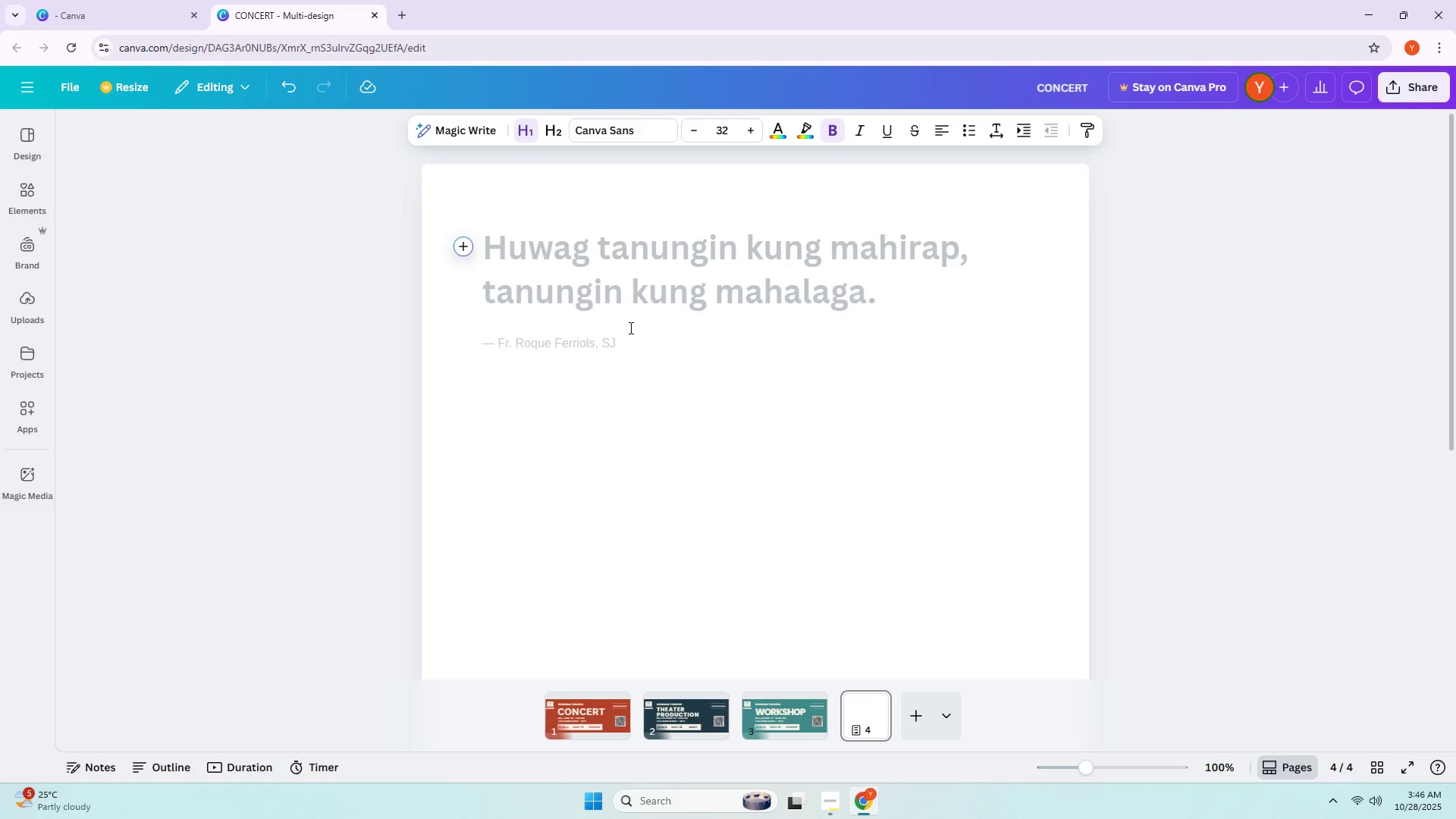 
key(Backspace)
 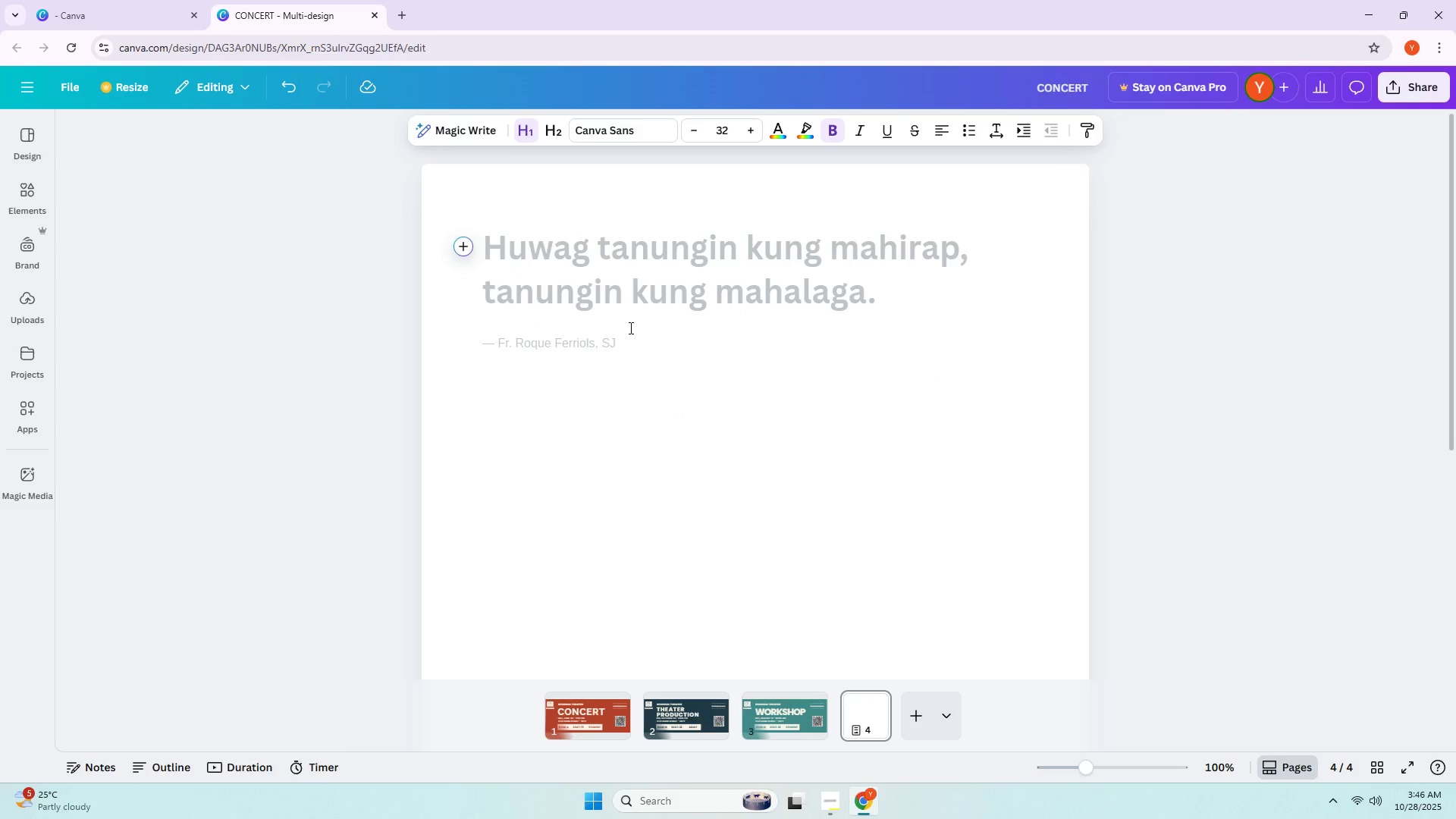 
key(Backspace)
 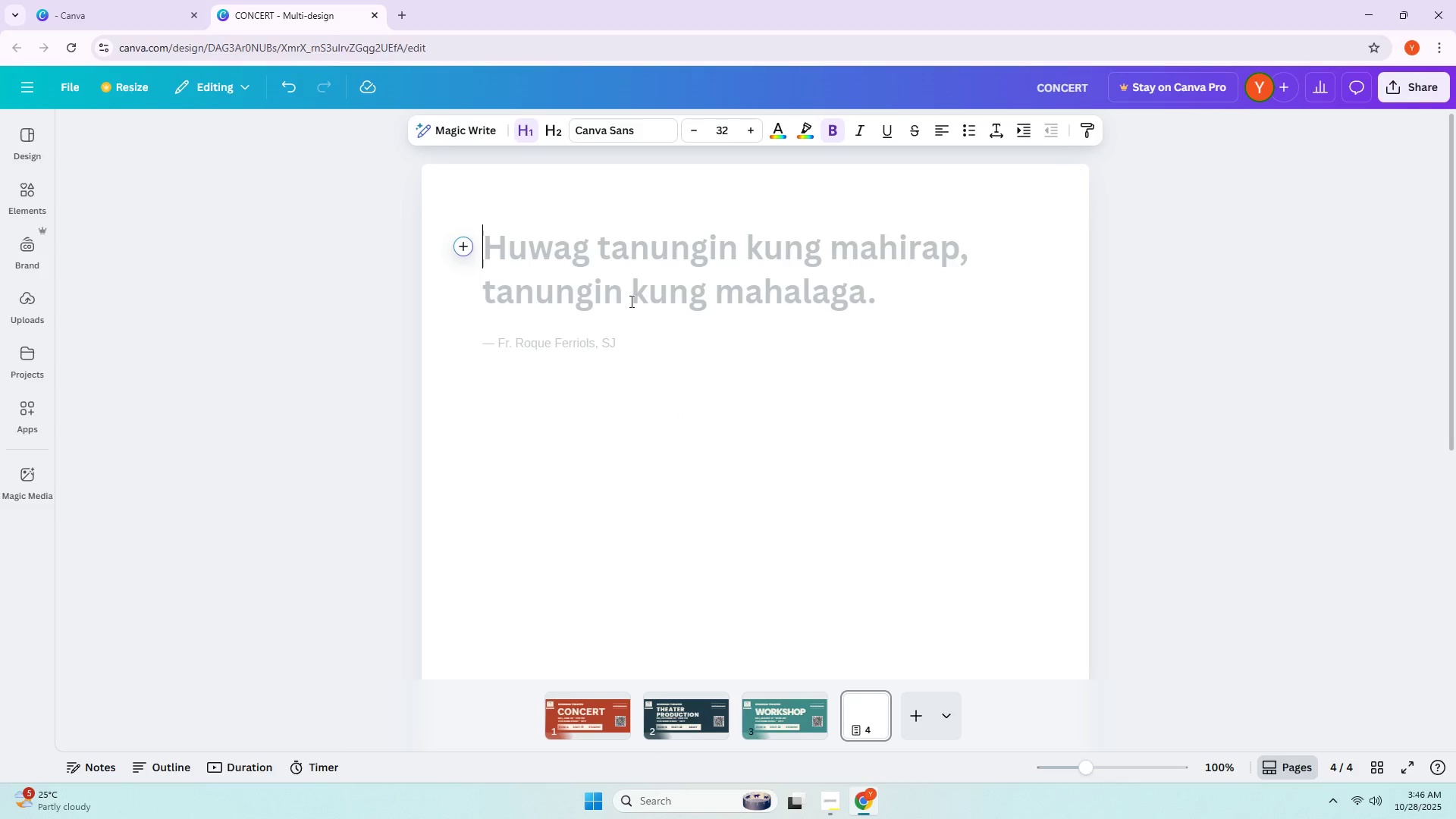 
left_click([642, 277])
 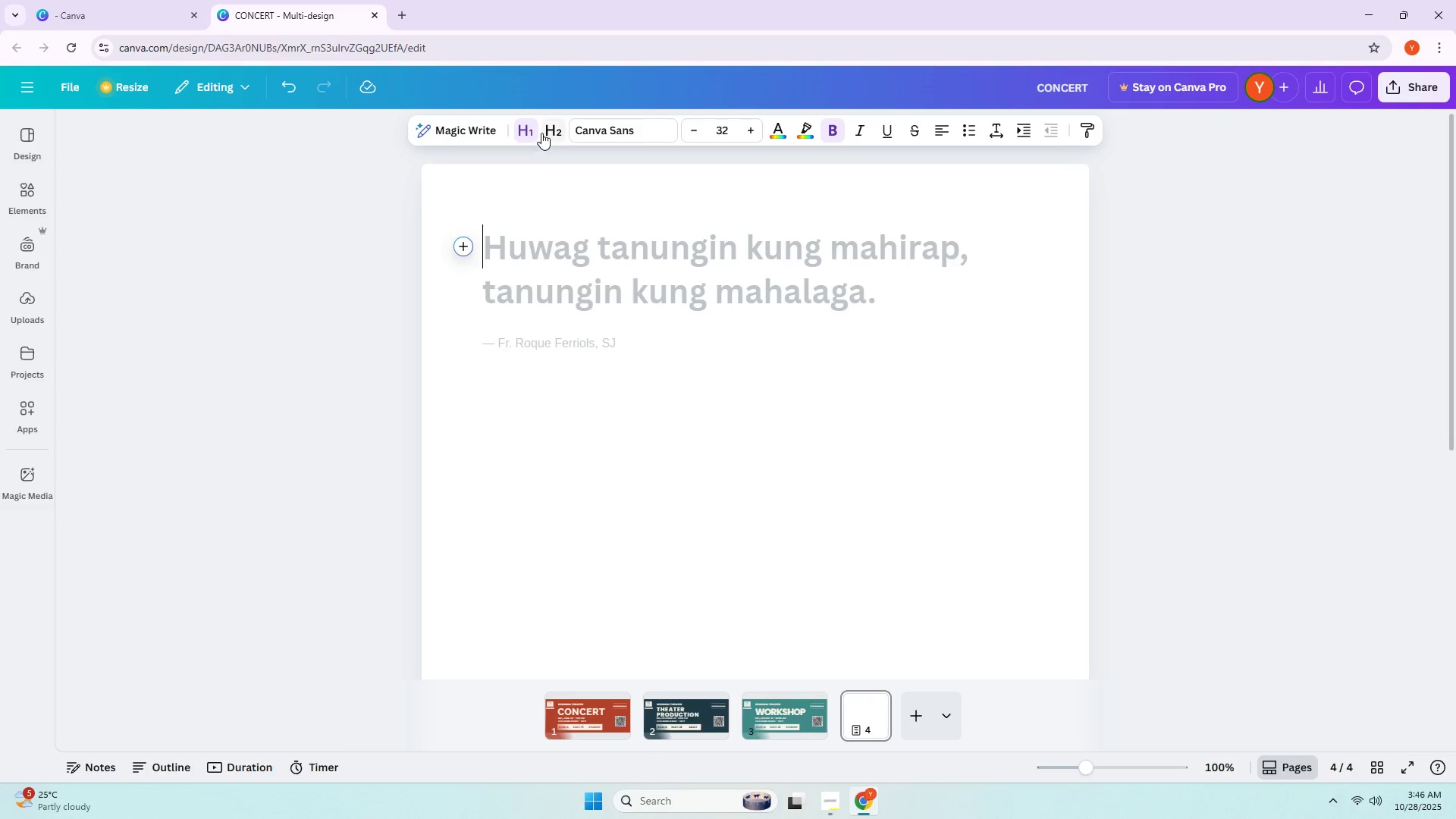 
right_click([533, 129])
 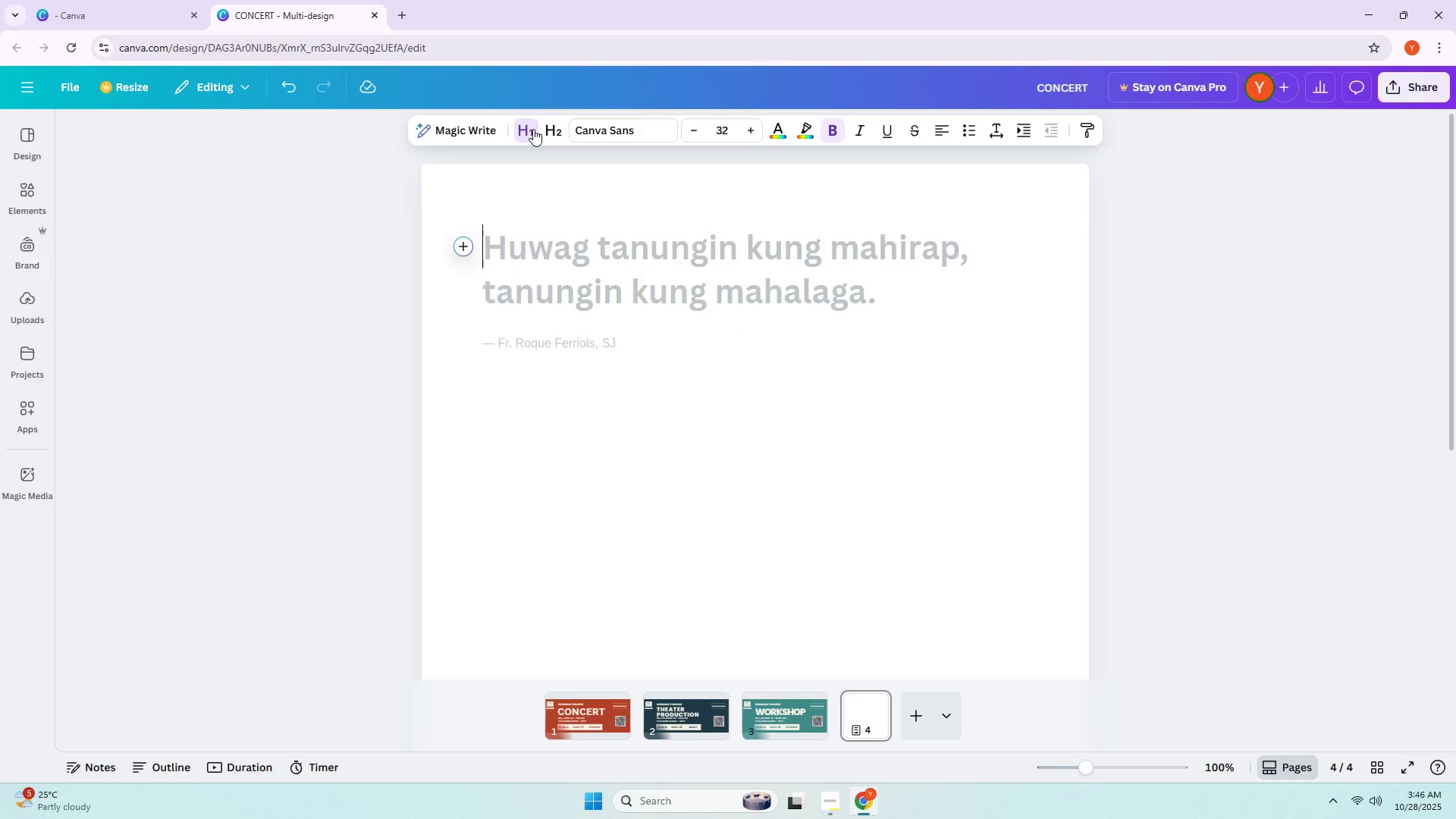 
left_click([533, 129])
 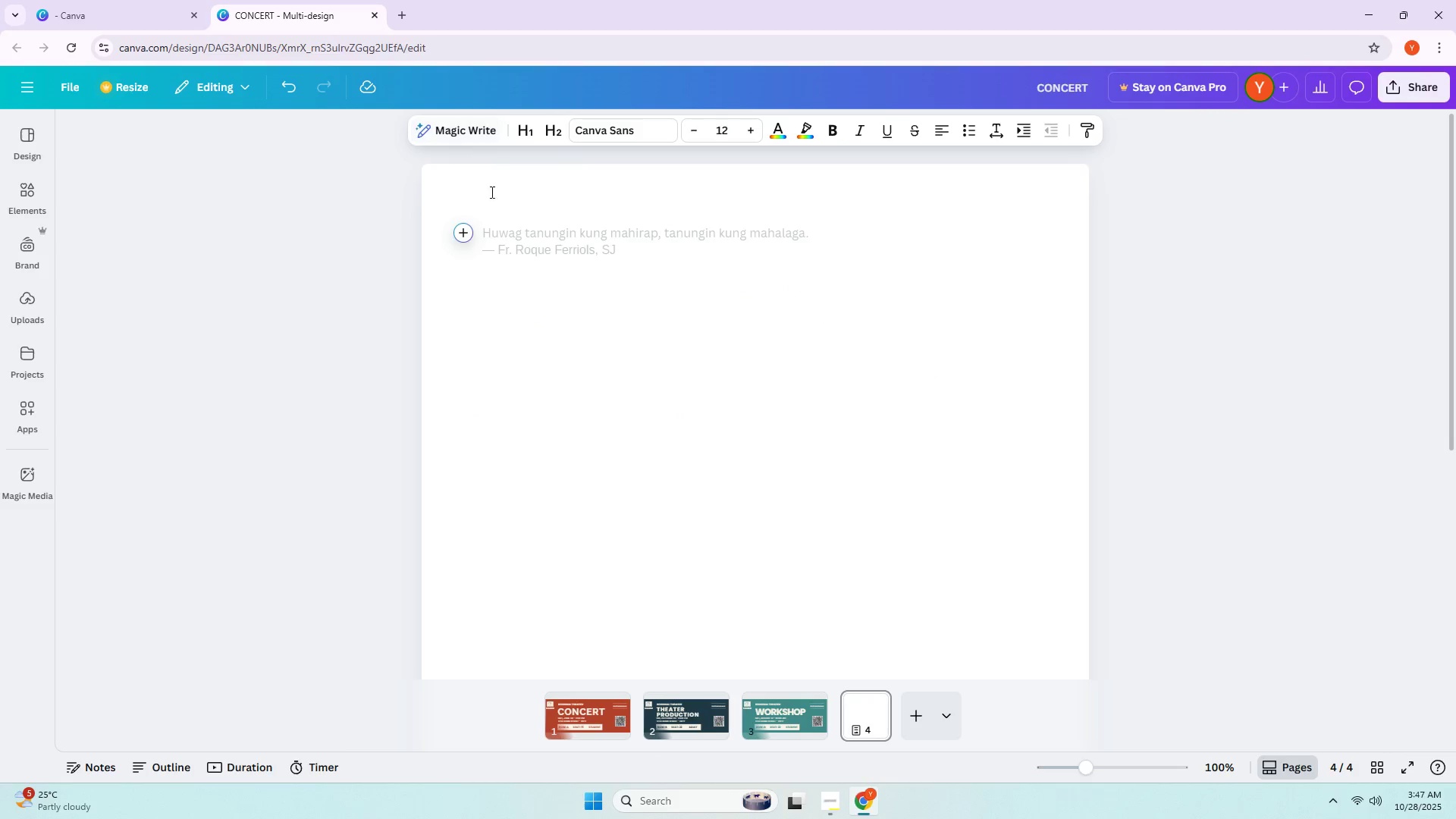 
double_click([571, 293])
 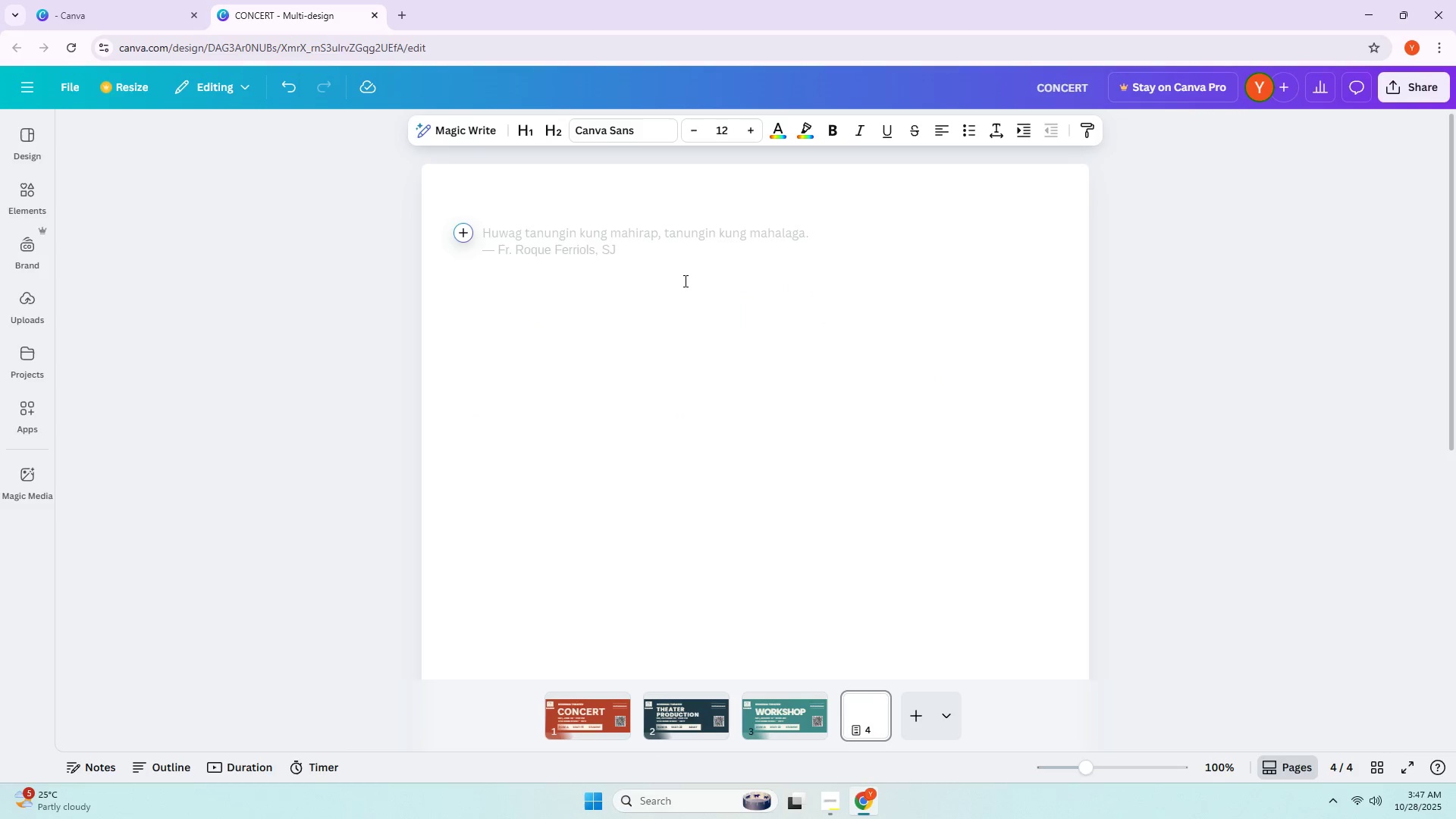 
scroll: coordinate [686, 282], scroll_direction: up, amount: 1.0
 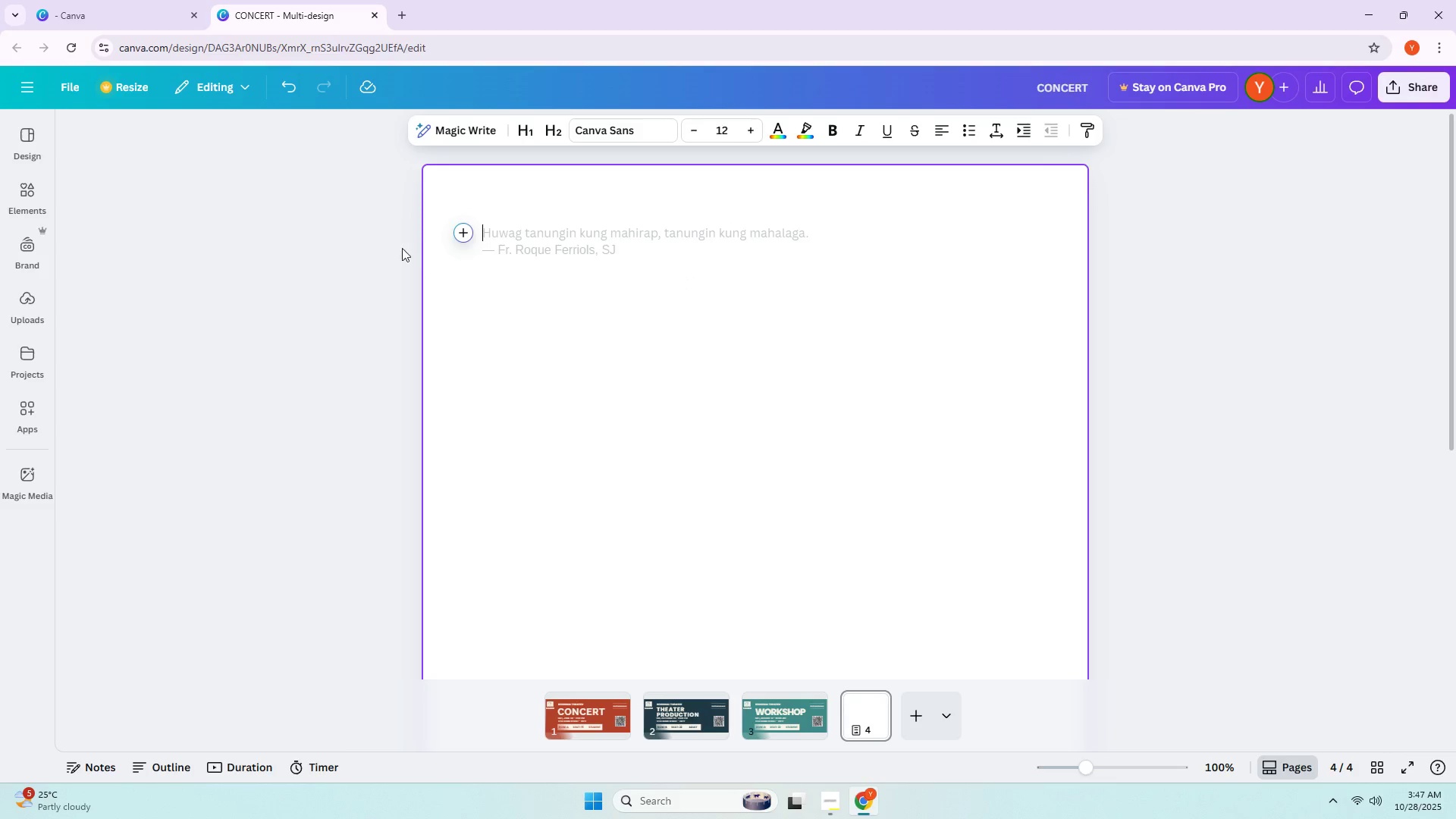 
left_click_drag(start_coordinate=[435, 224], to_coordinate=[439, 224])
 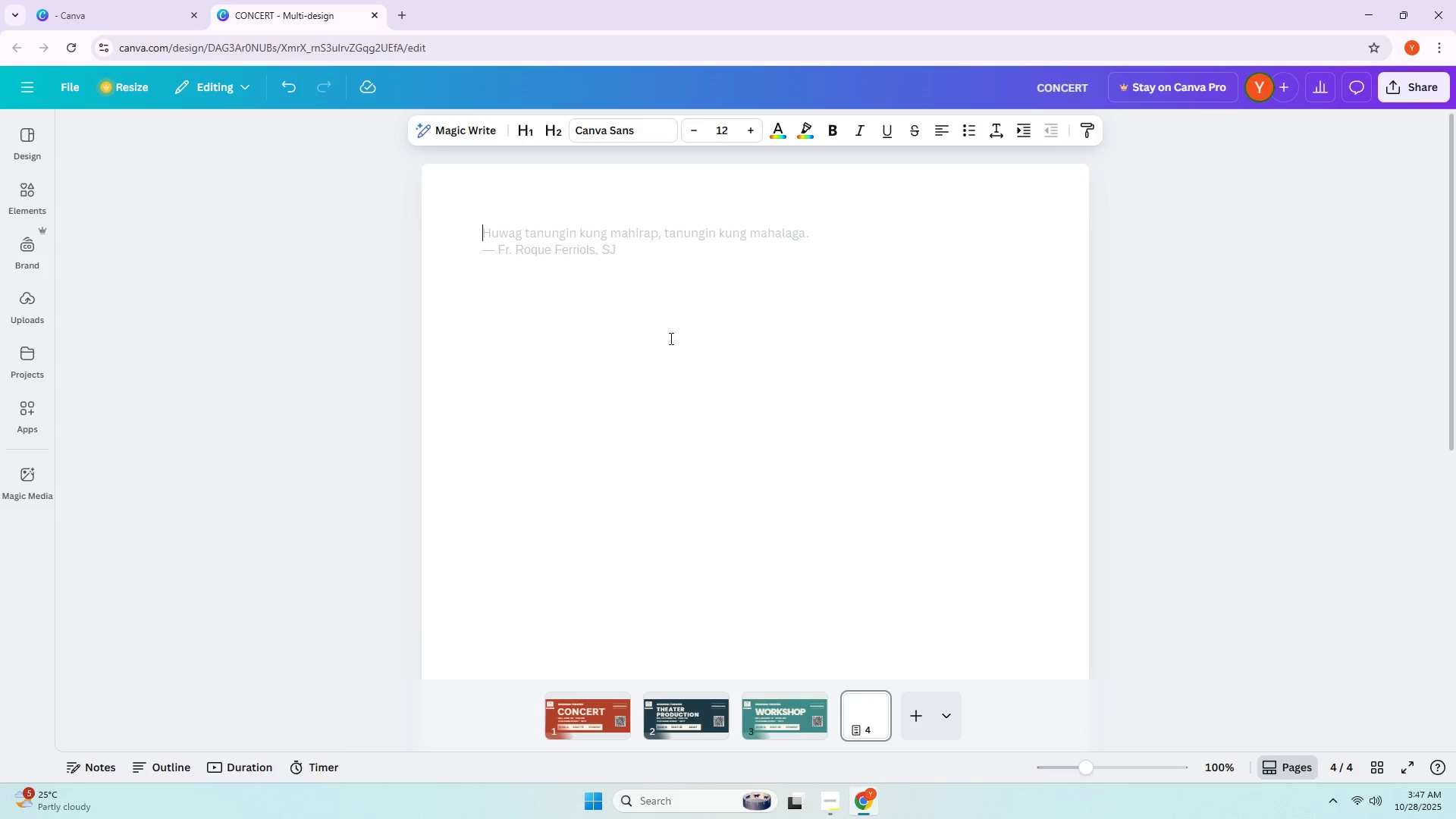 
left_click([530, 421])
 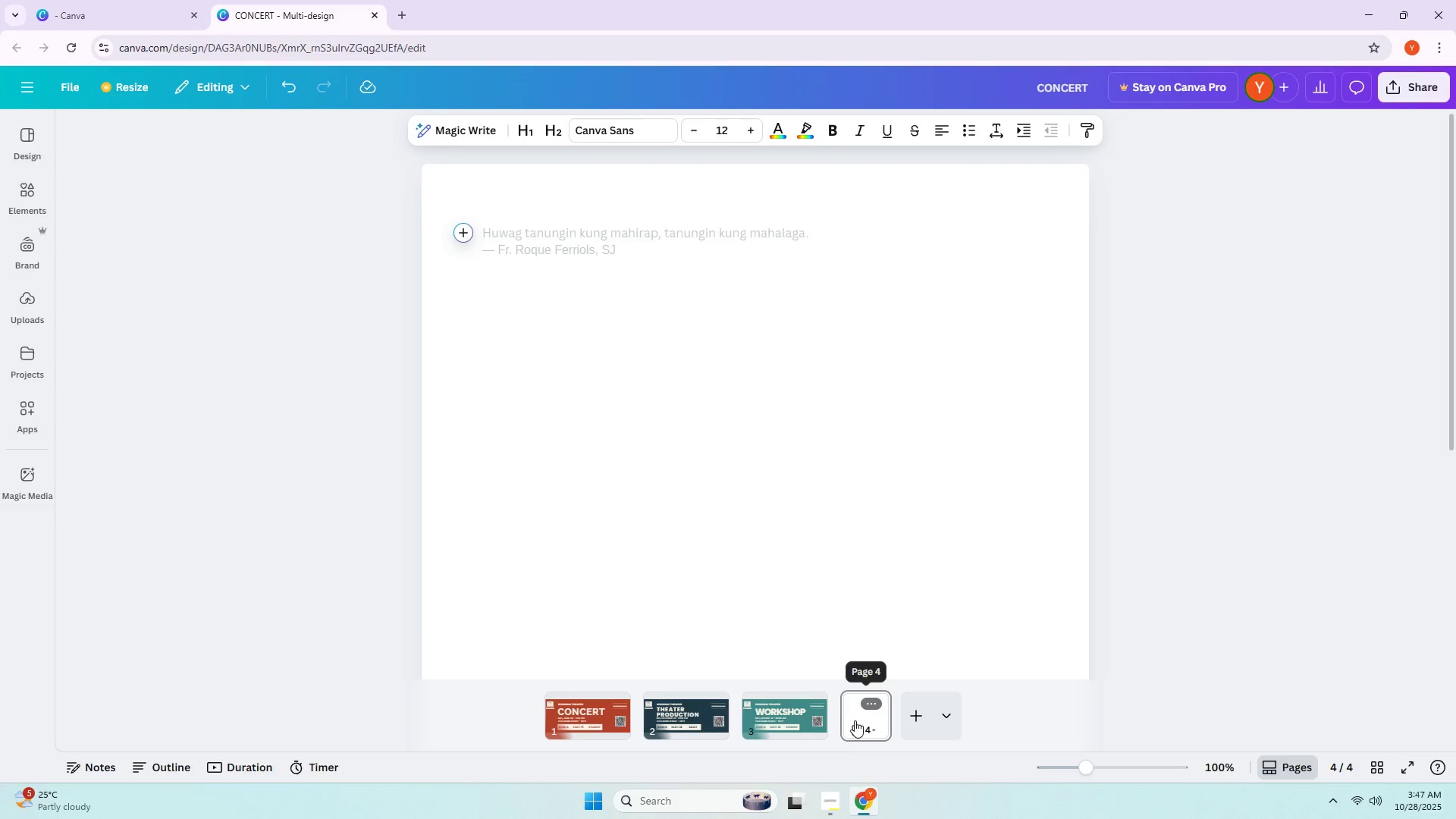 
left_click([868, 701])
 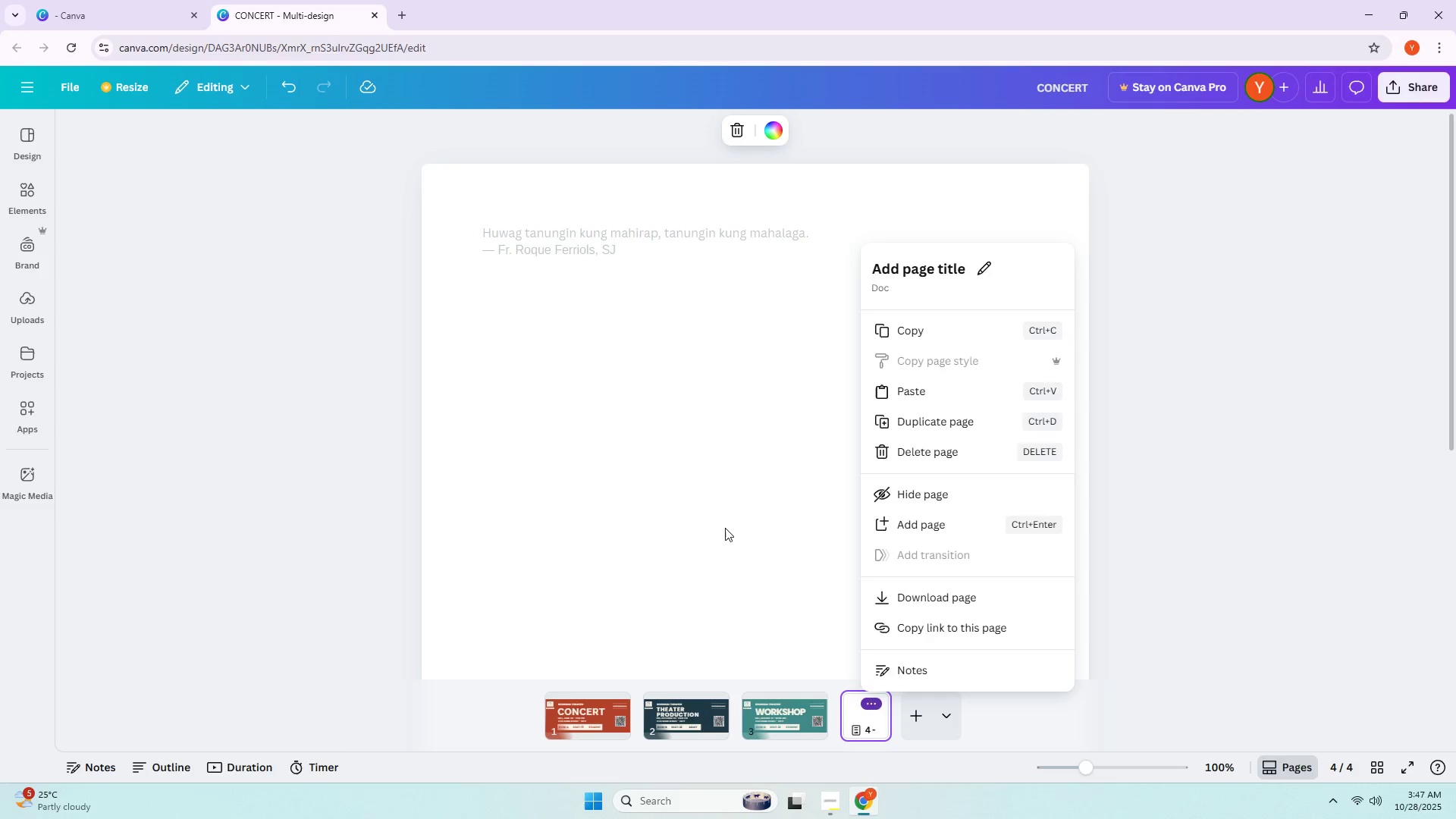 
double_click([662, 316])
 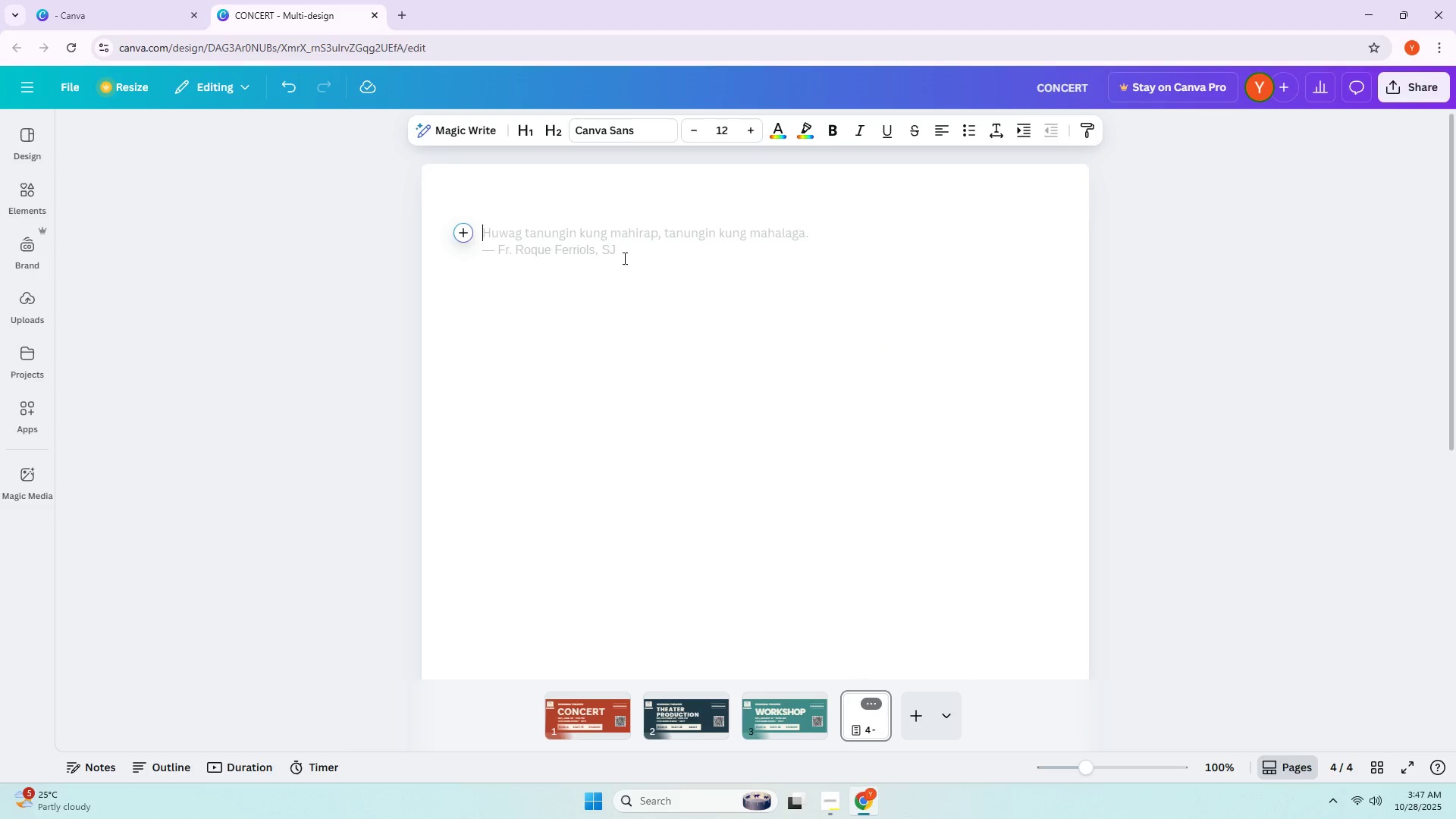 
triple_click([623, 258])
 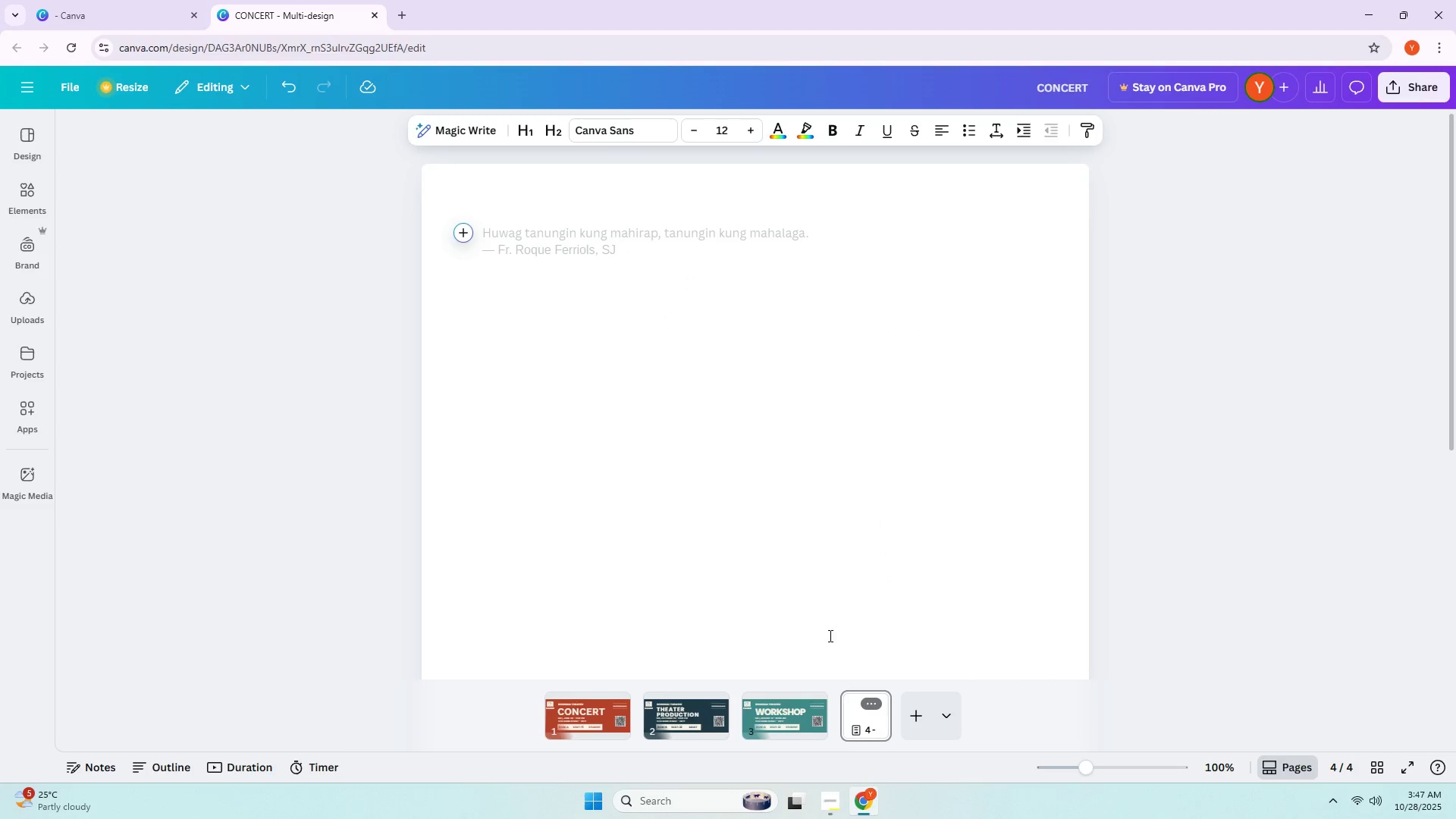 
double_click([579, 253])
 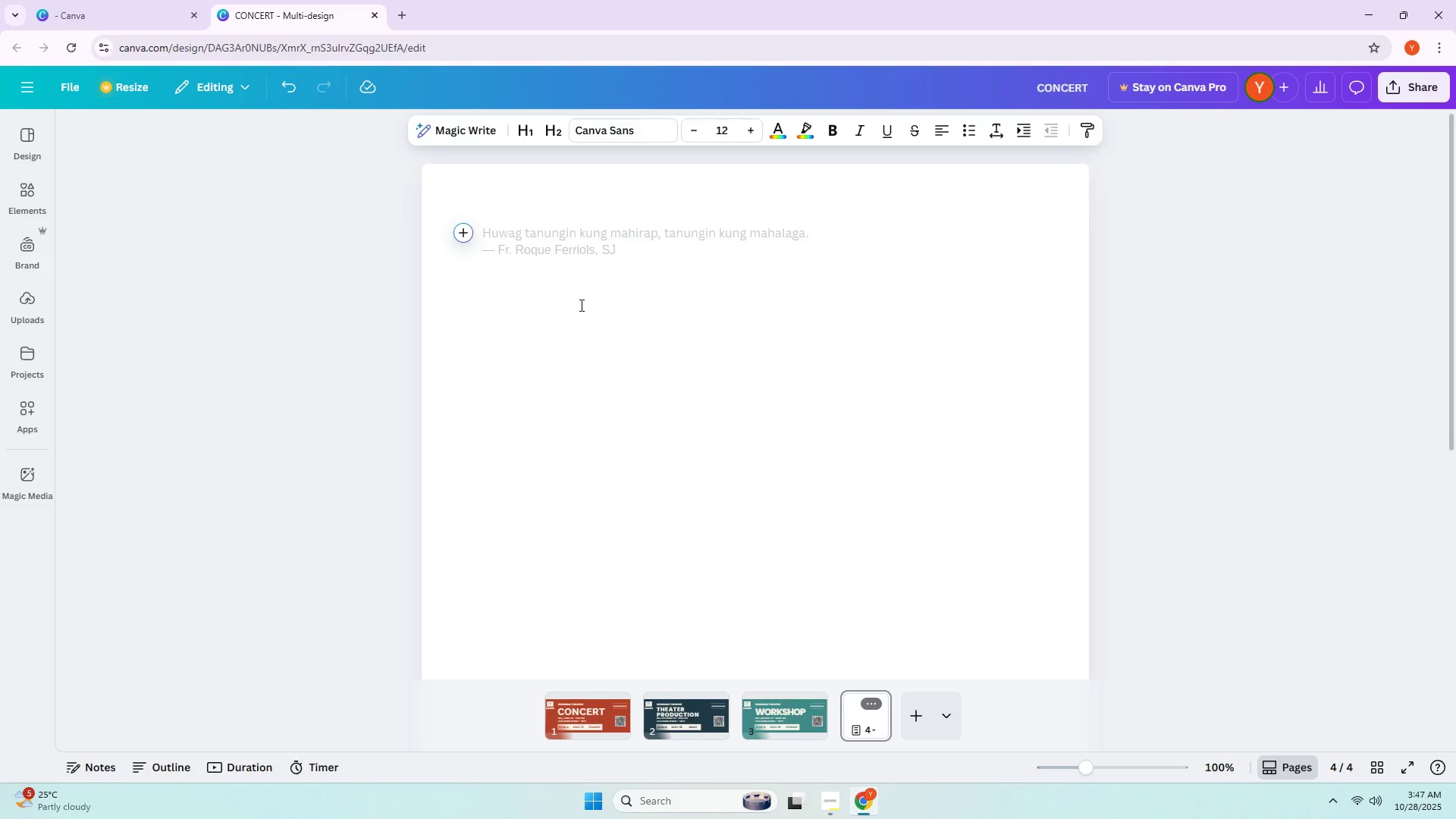 
left_click([560, 265])
 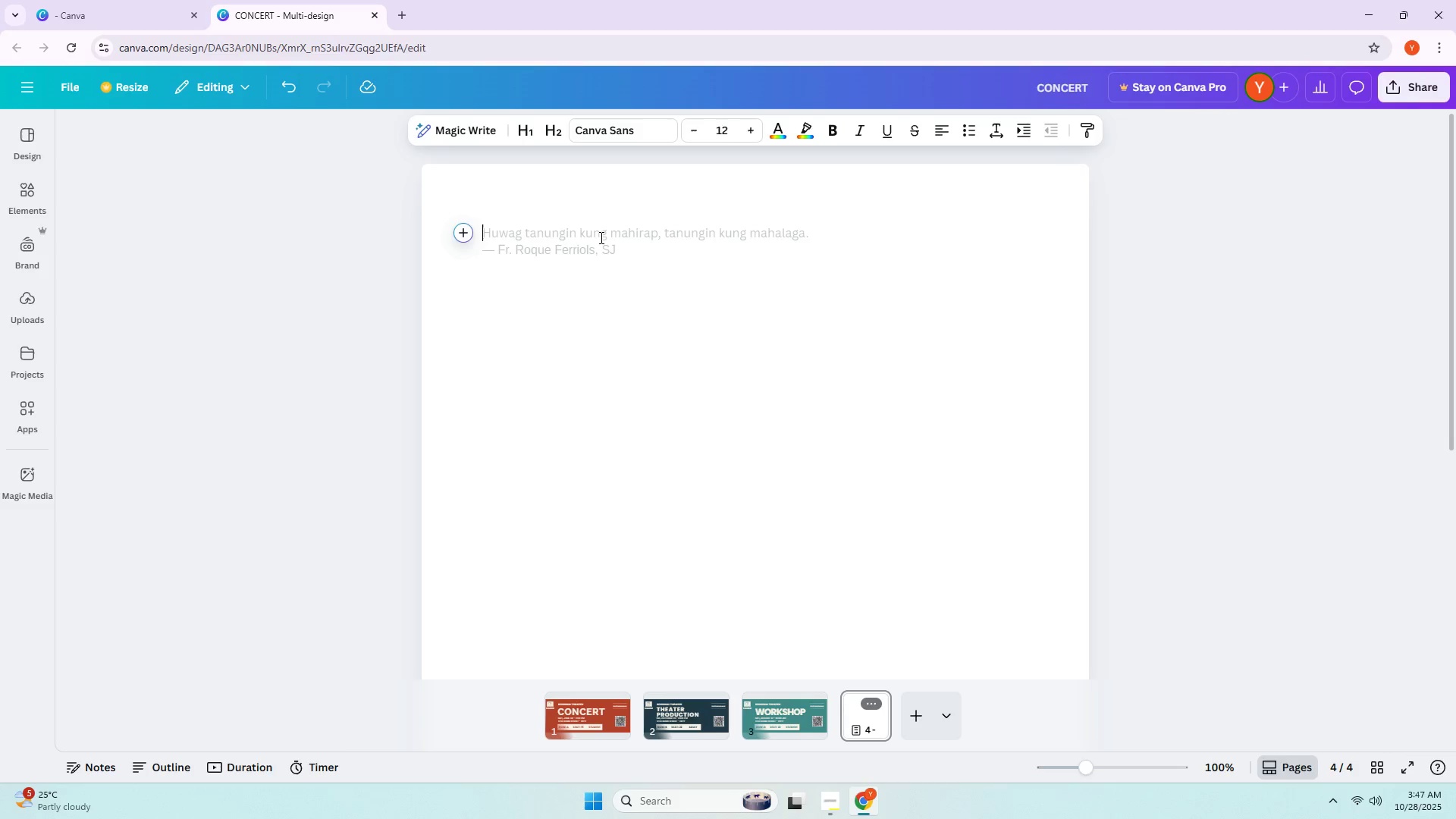 
type(dfaed)
key(Backspace)
key(Backspace)
key(Backspace)
key(Backspace)
key(Backspace)
key(Backspace)
 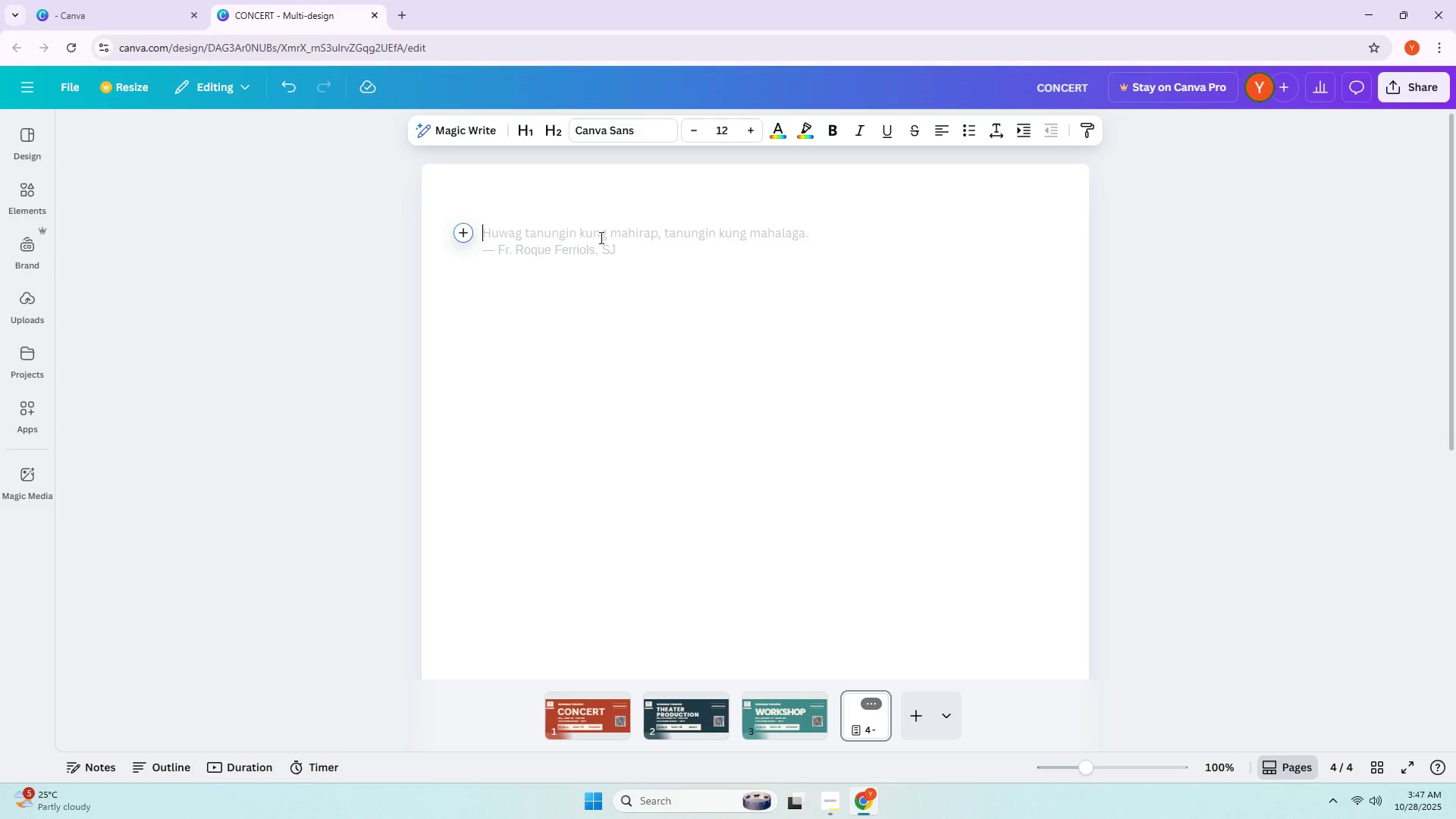 
type(qu)
key(Backspace)
key(Backspace)
key(Backspace)
type(qu)
key(Backspace)
key(Backspace)
key(Backspace)
 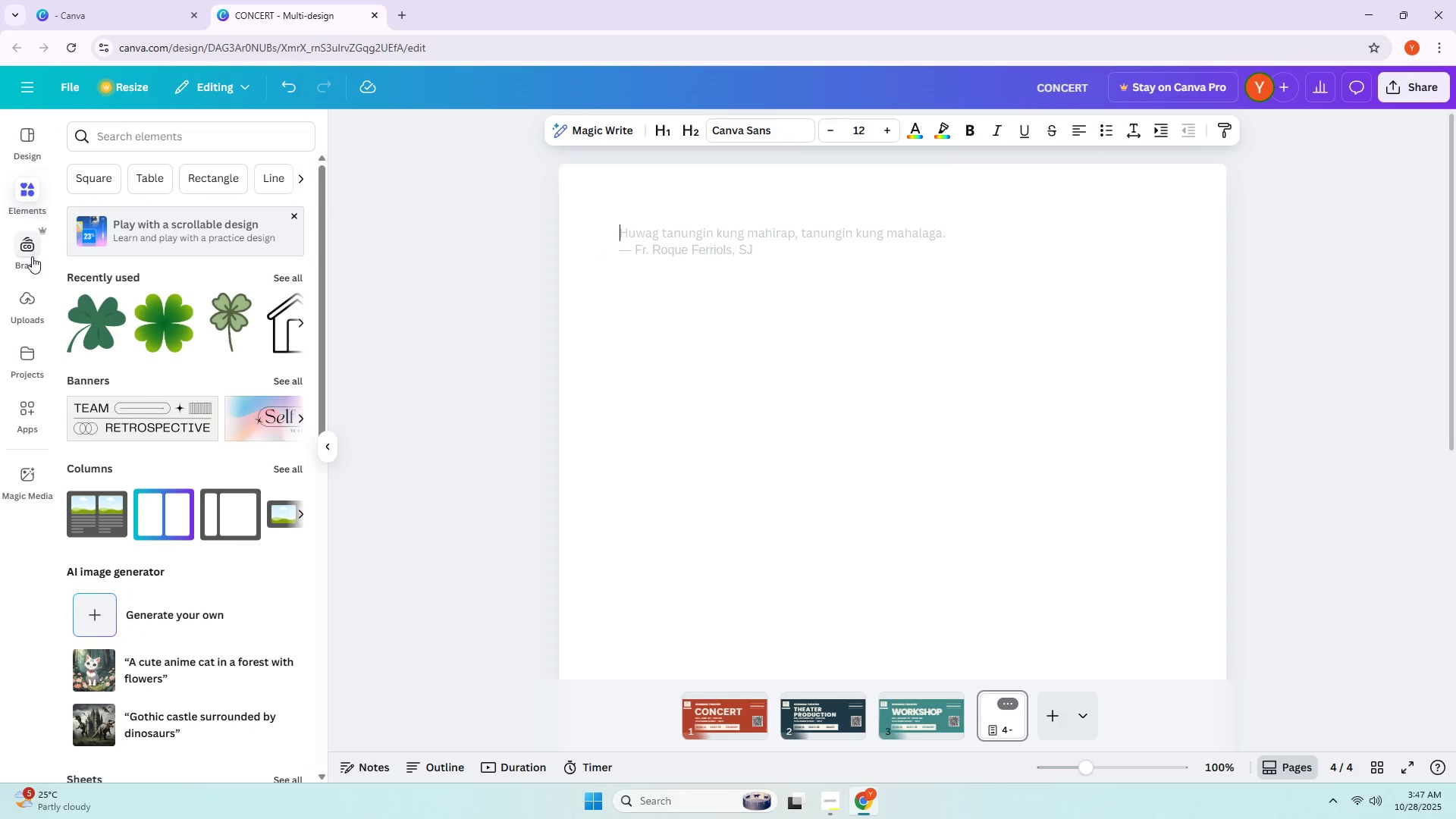 
wait(5.9)
 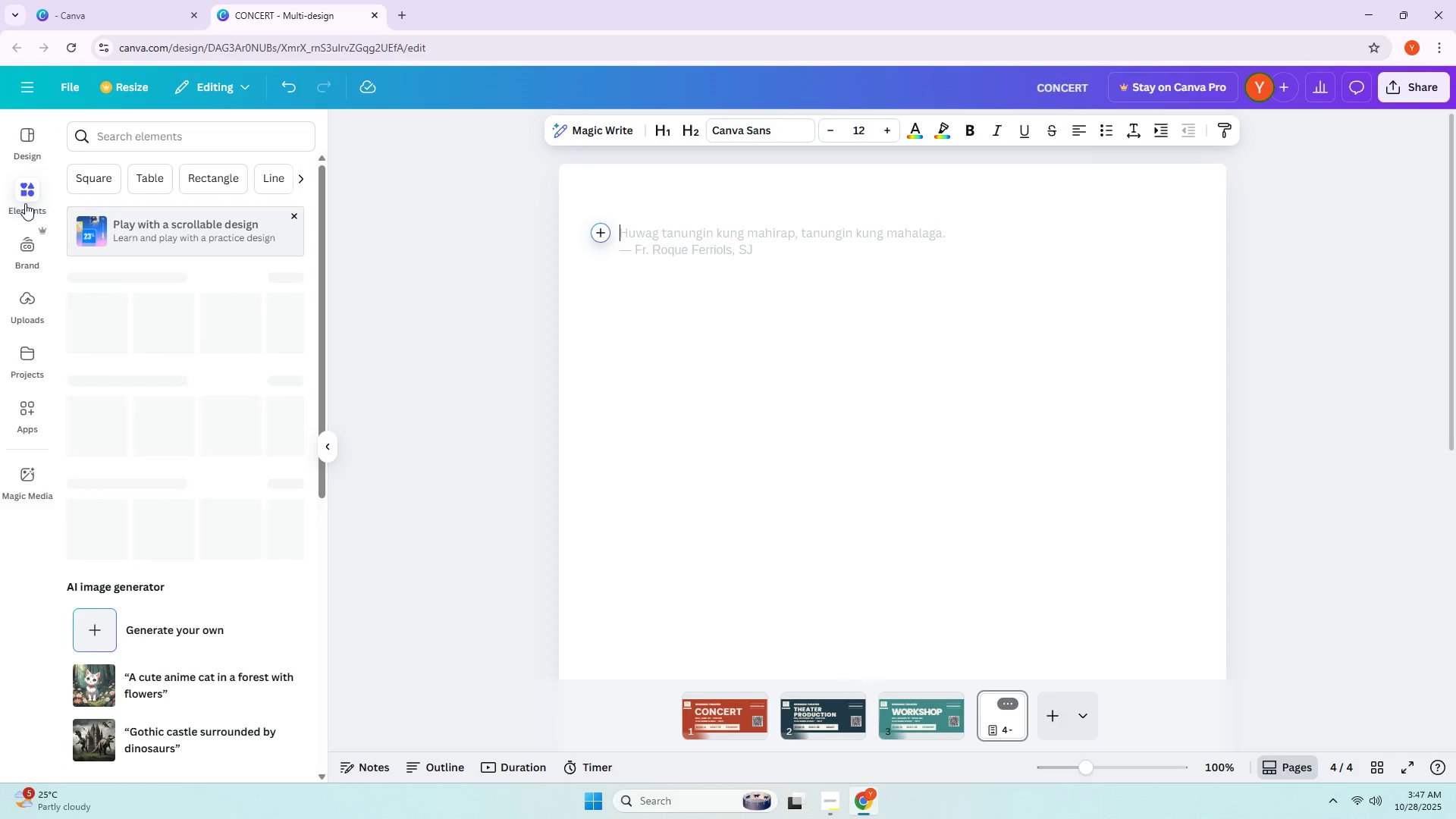 
left_click([27, 143])
 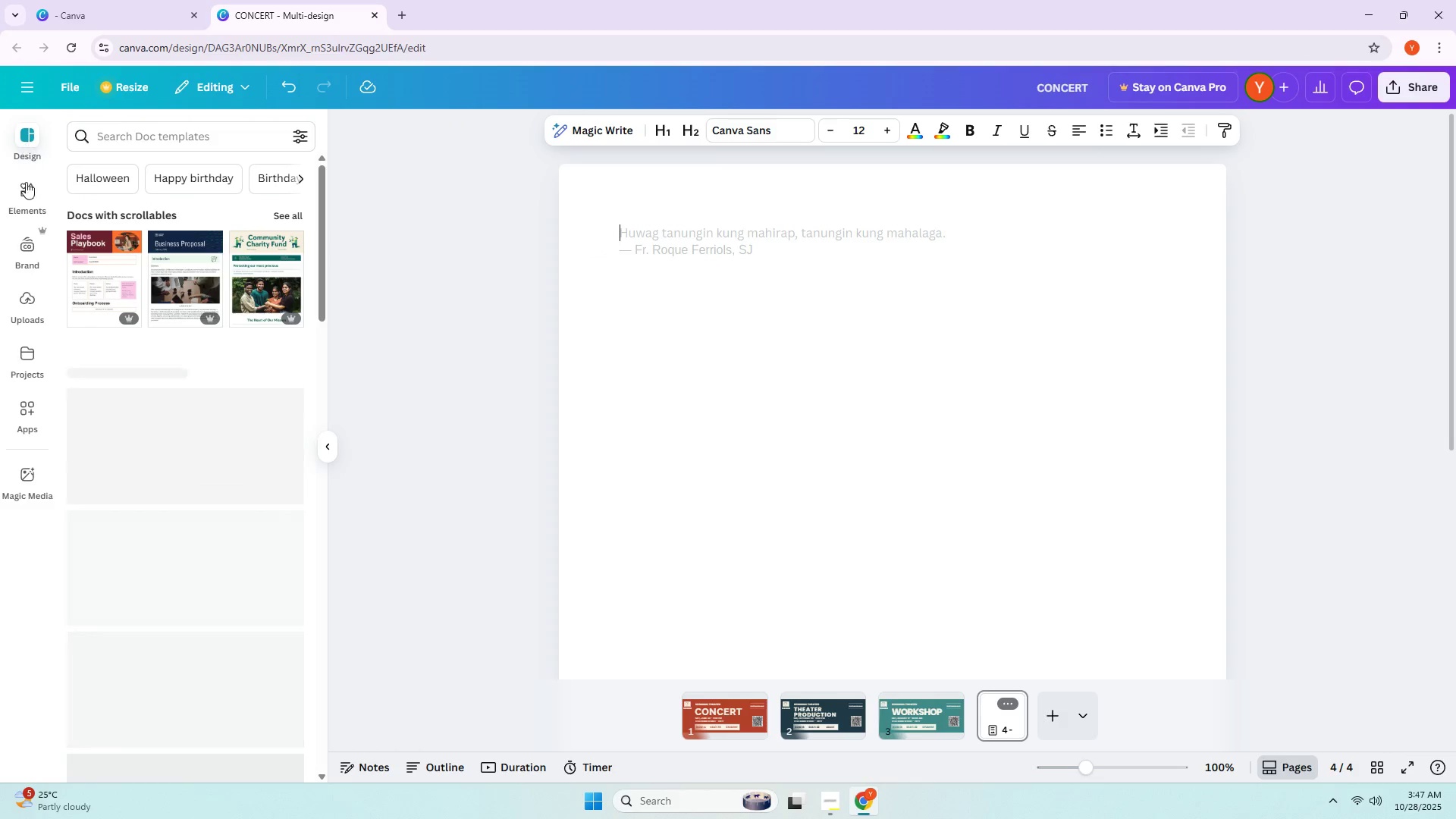 
left_click([24, 196])
 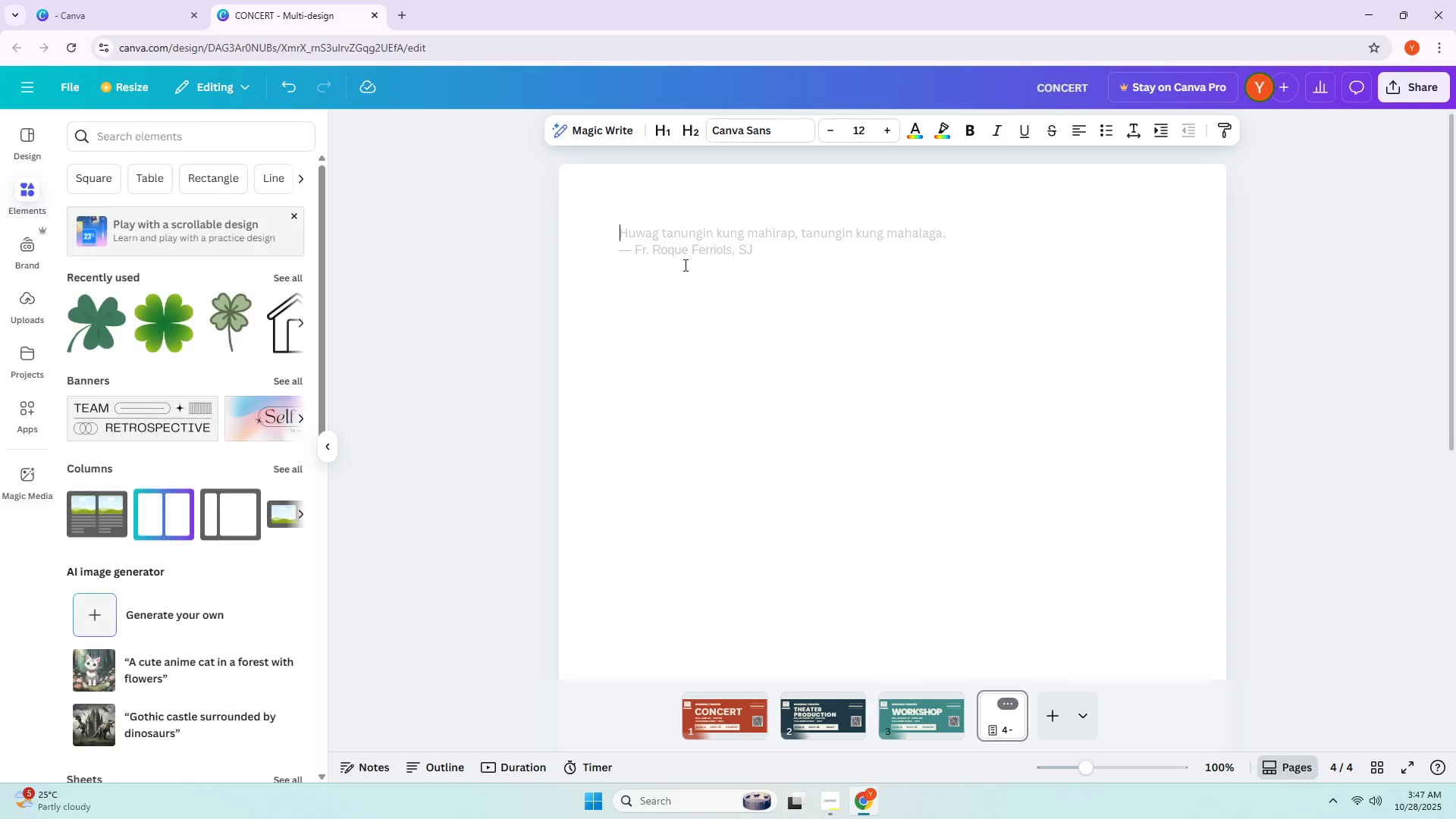 
left_click([696, 247])
 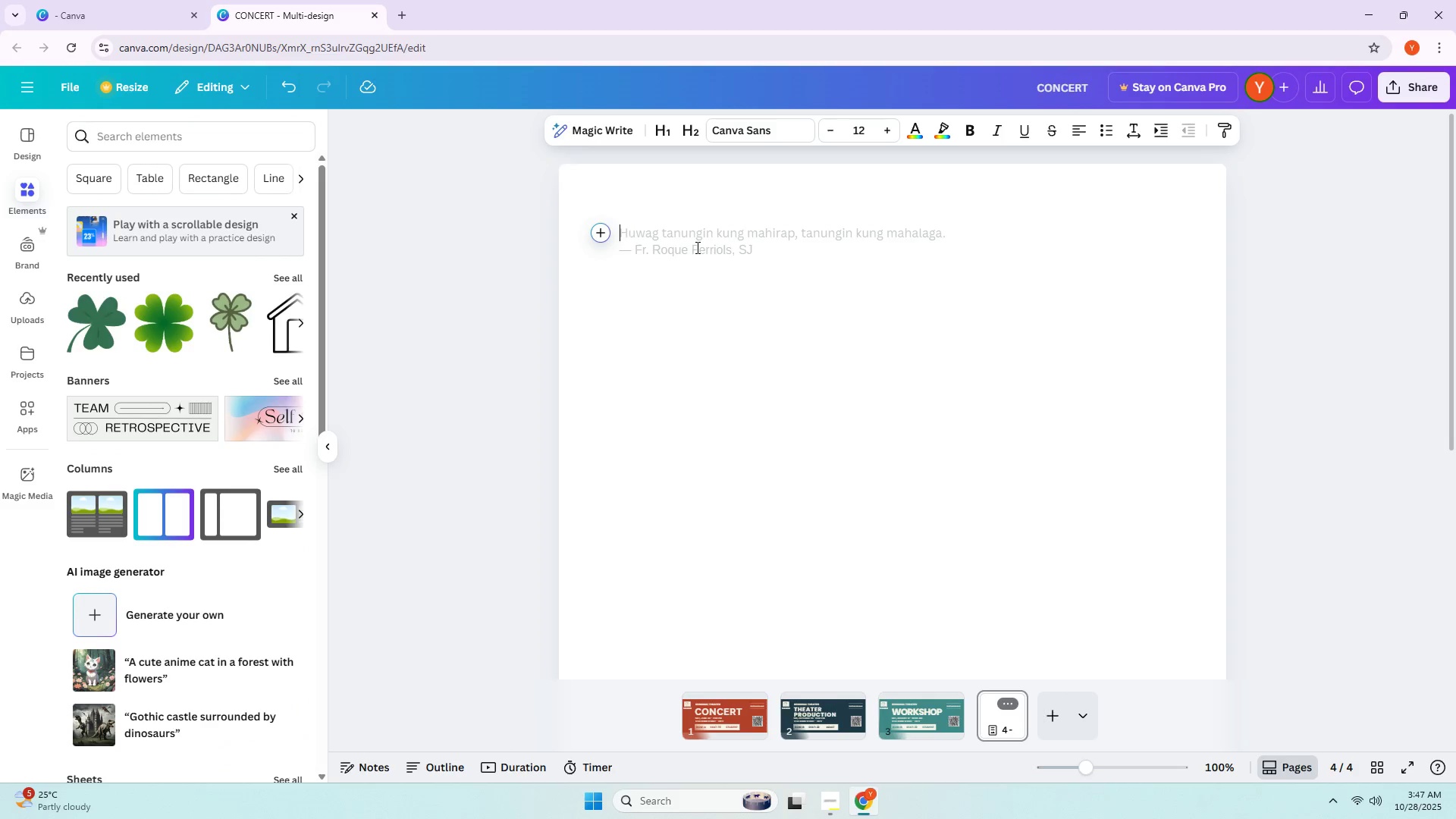 
type(quick start guide)
 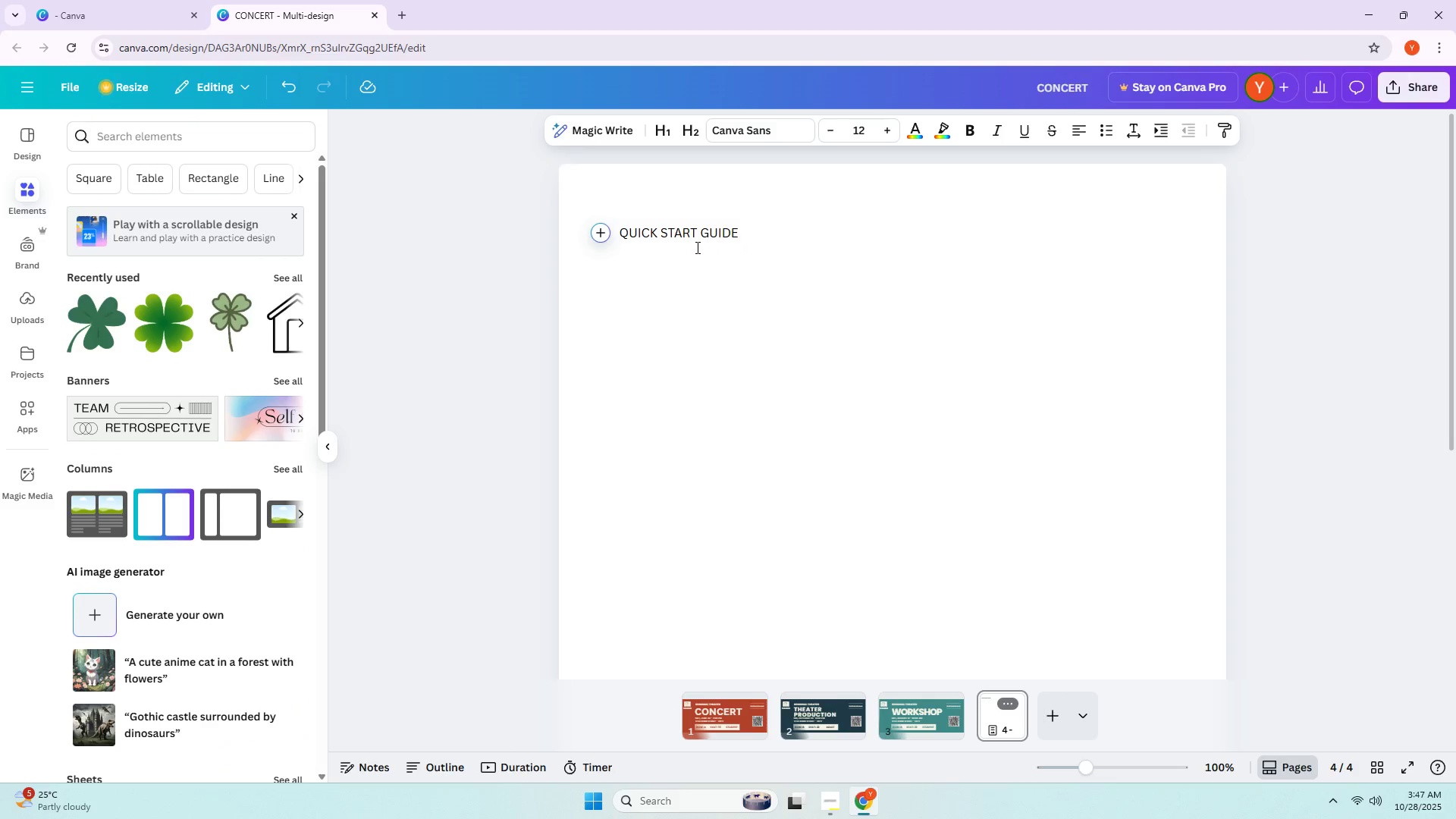 
key(Enter)
 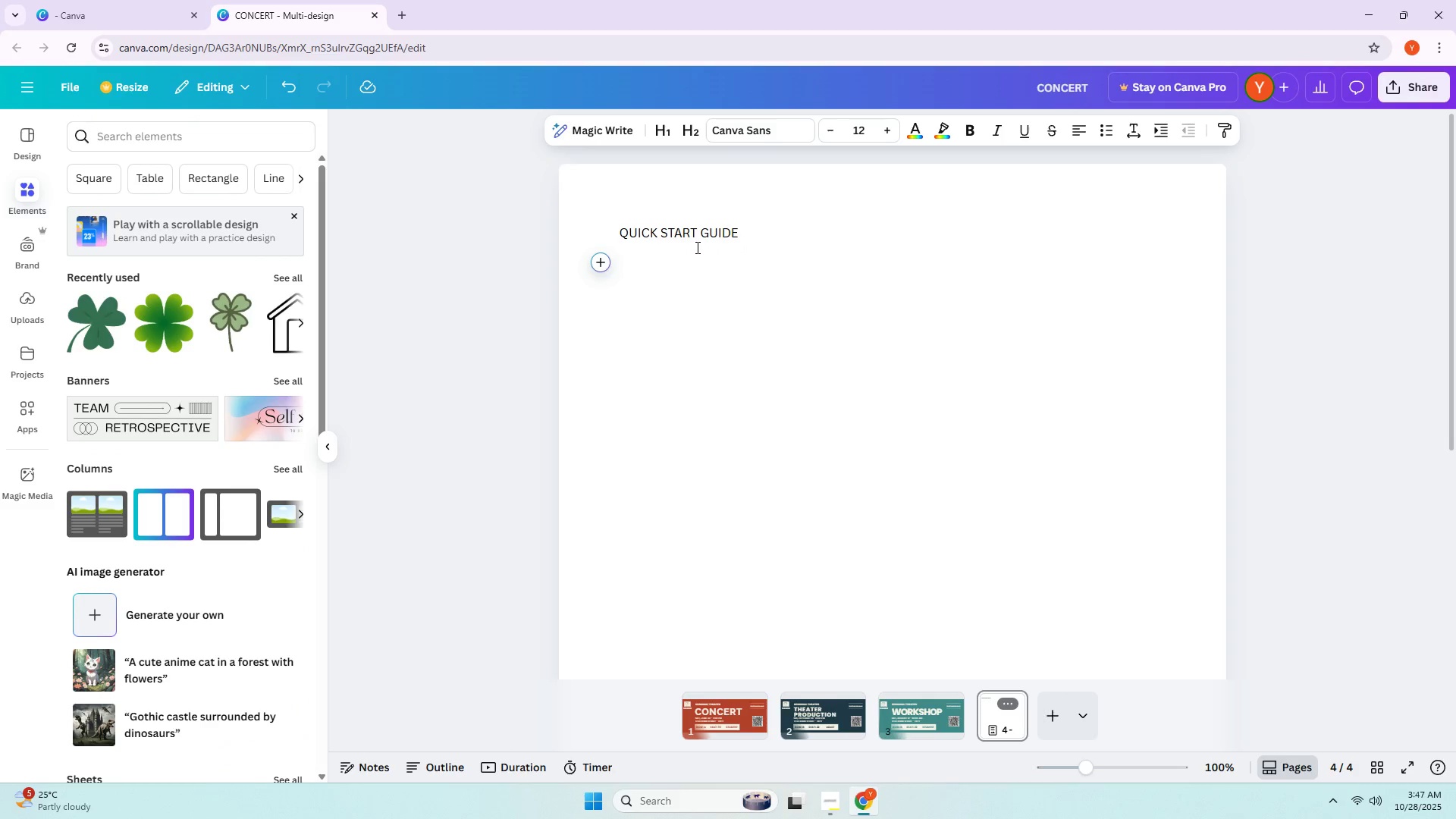 
key(Backspace)
 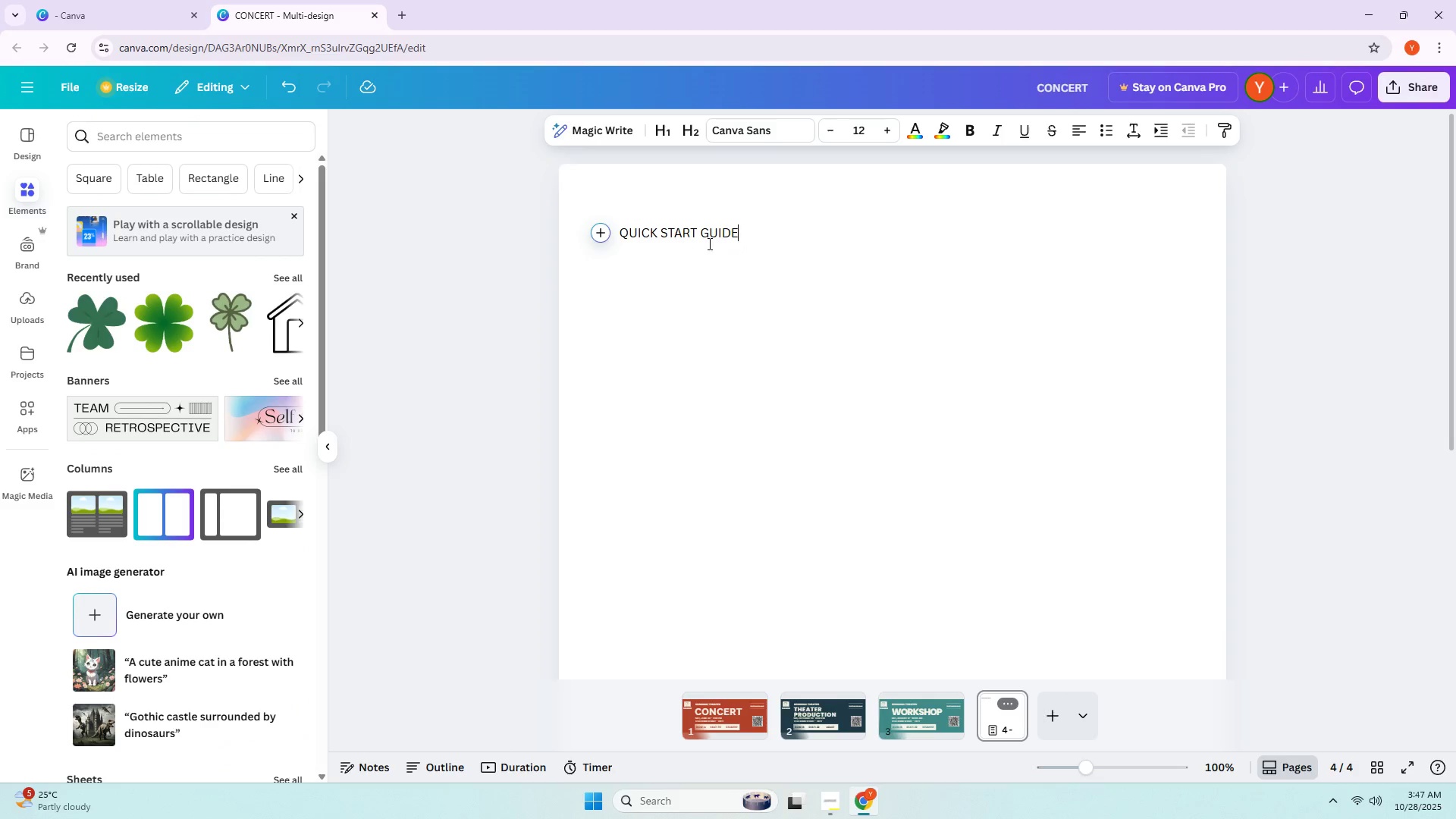 
left_click_drag(start_coordinate=[755, 234], to_coordinate=[632, 237])
 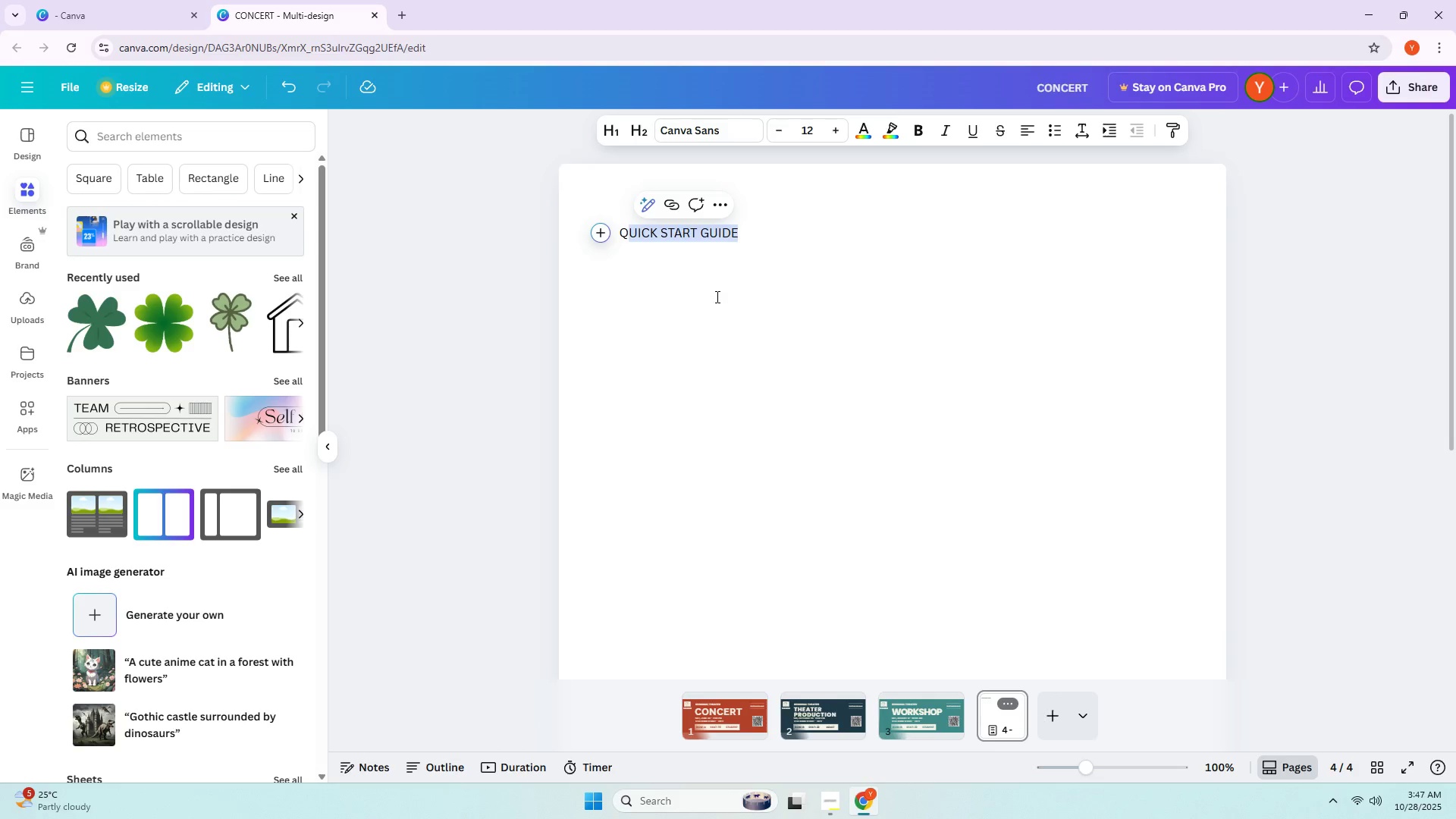 
double_click([640, 237])
 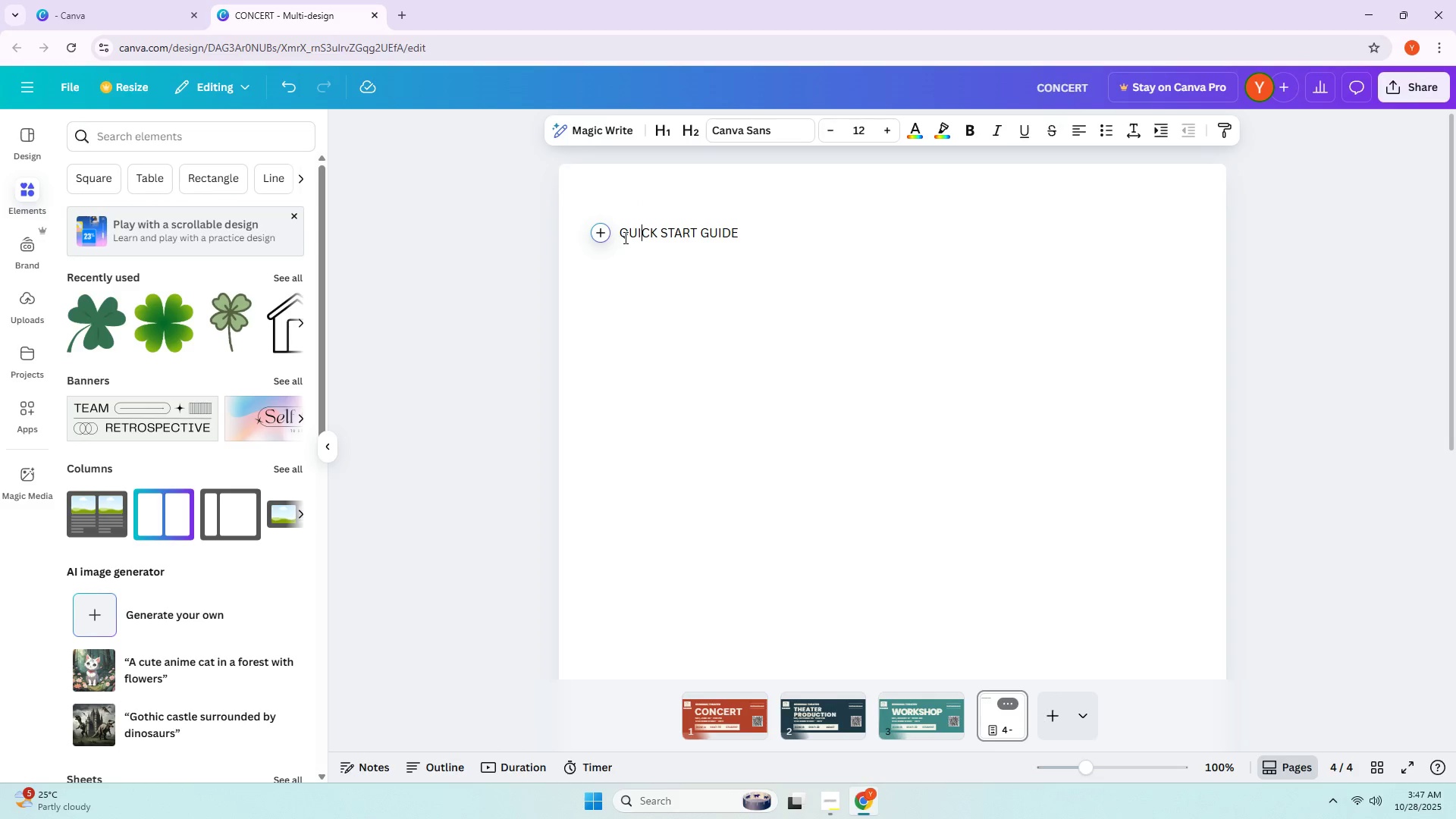 
left_click_drag(start_coordinate=[623, 237], to_coordinate=[736, 236])
 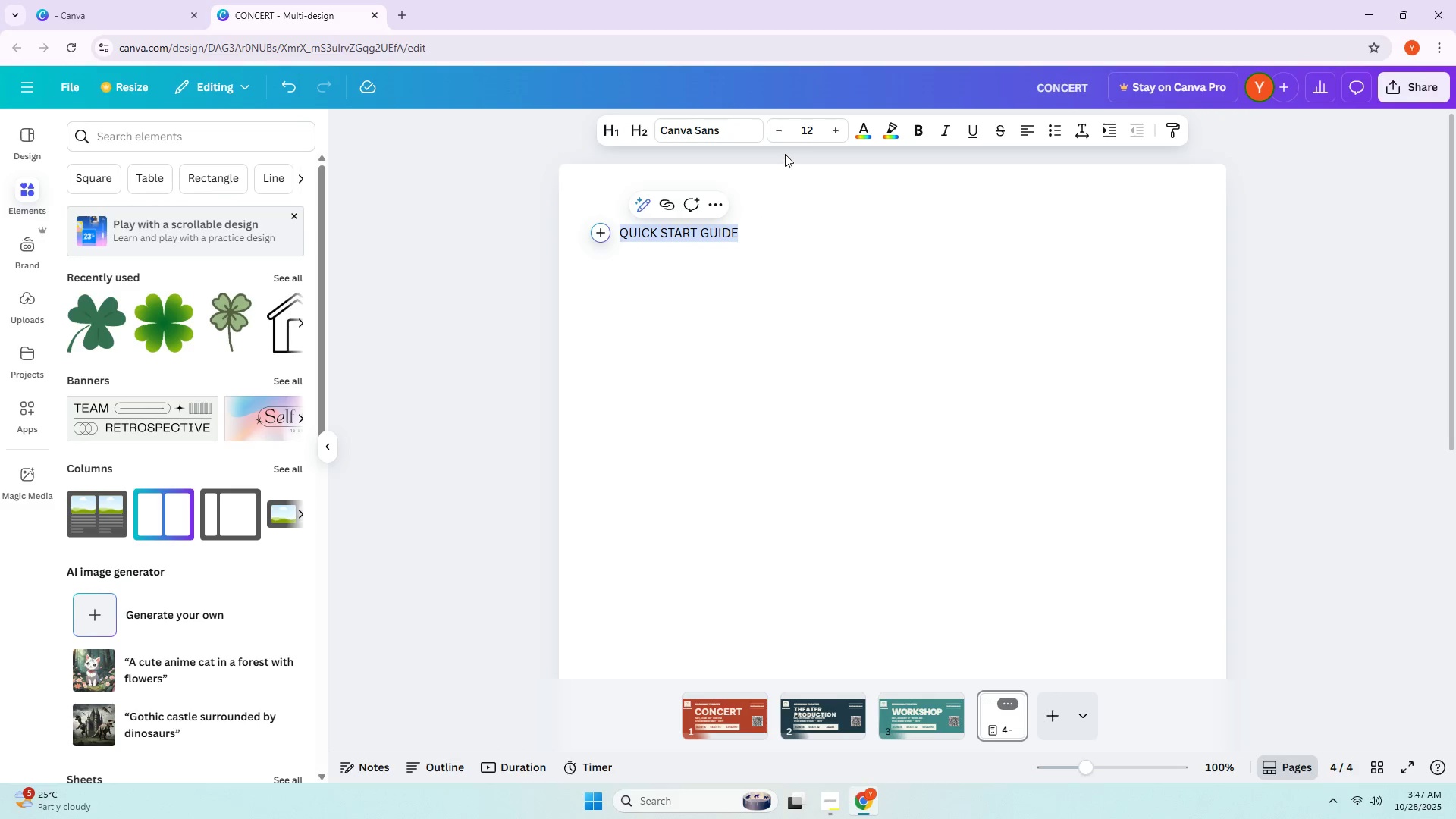 
double_click([843, 133])
 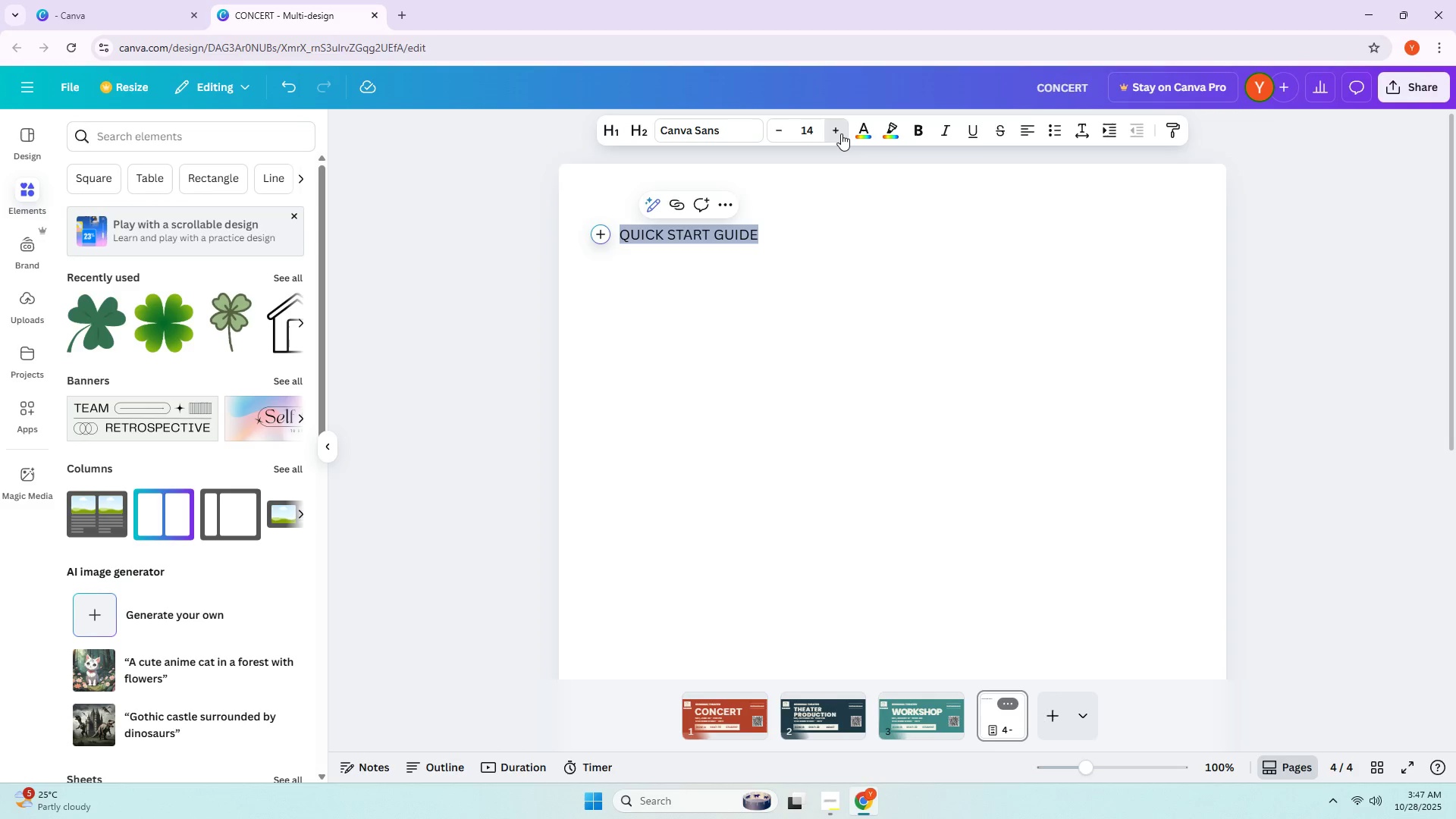 
triple_click([841, 133])
 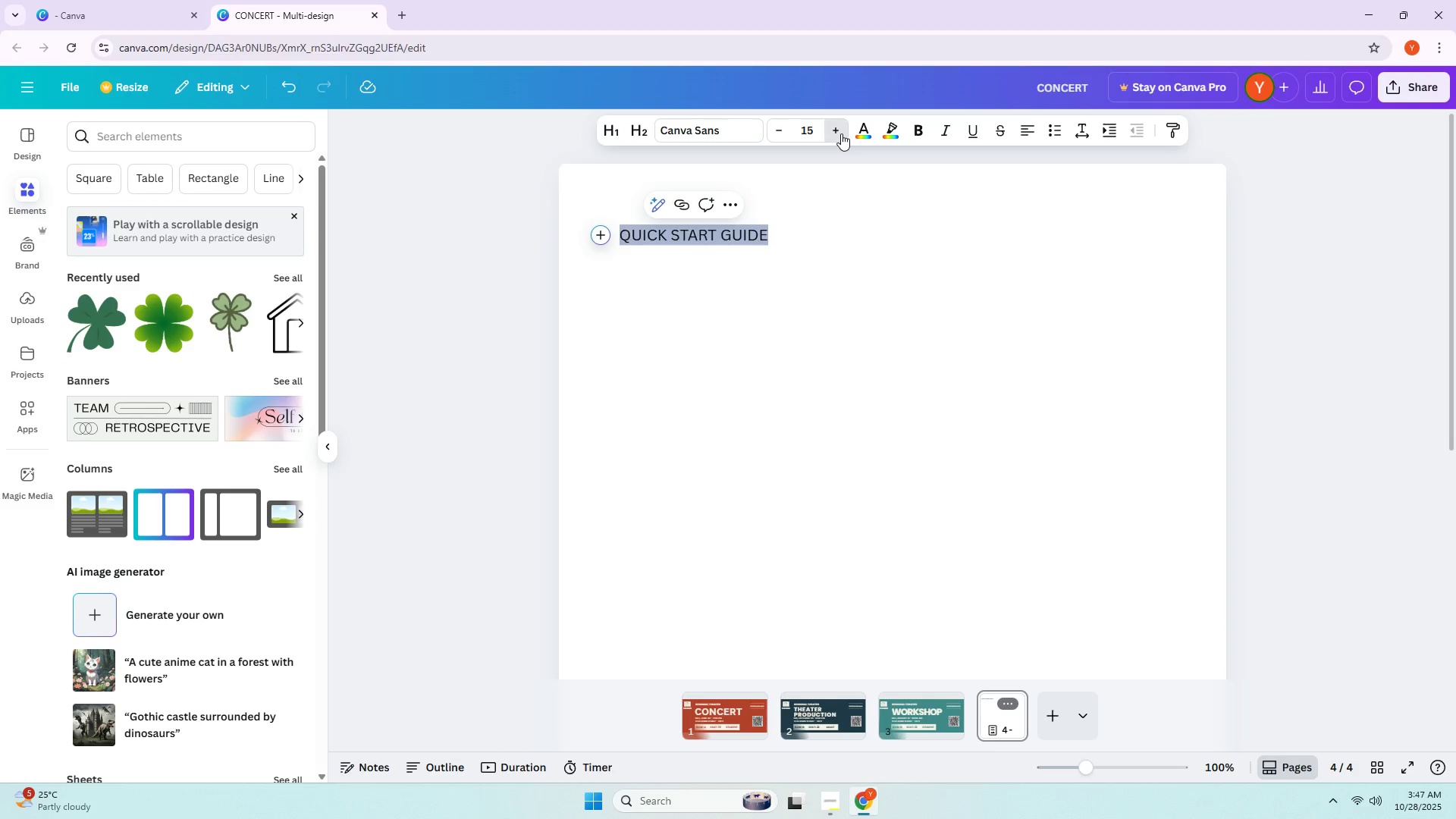 
triple_click([841, 133])
 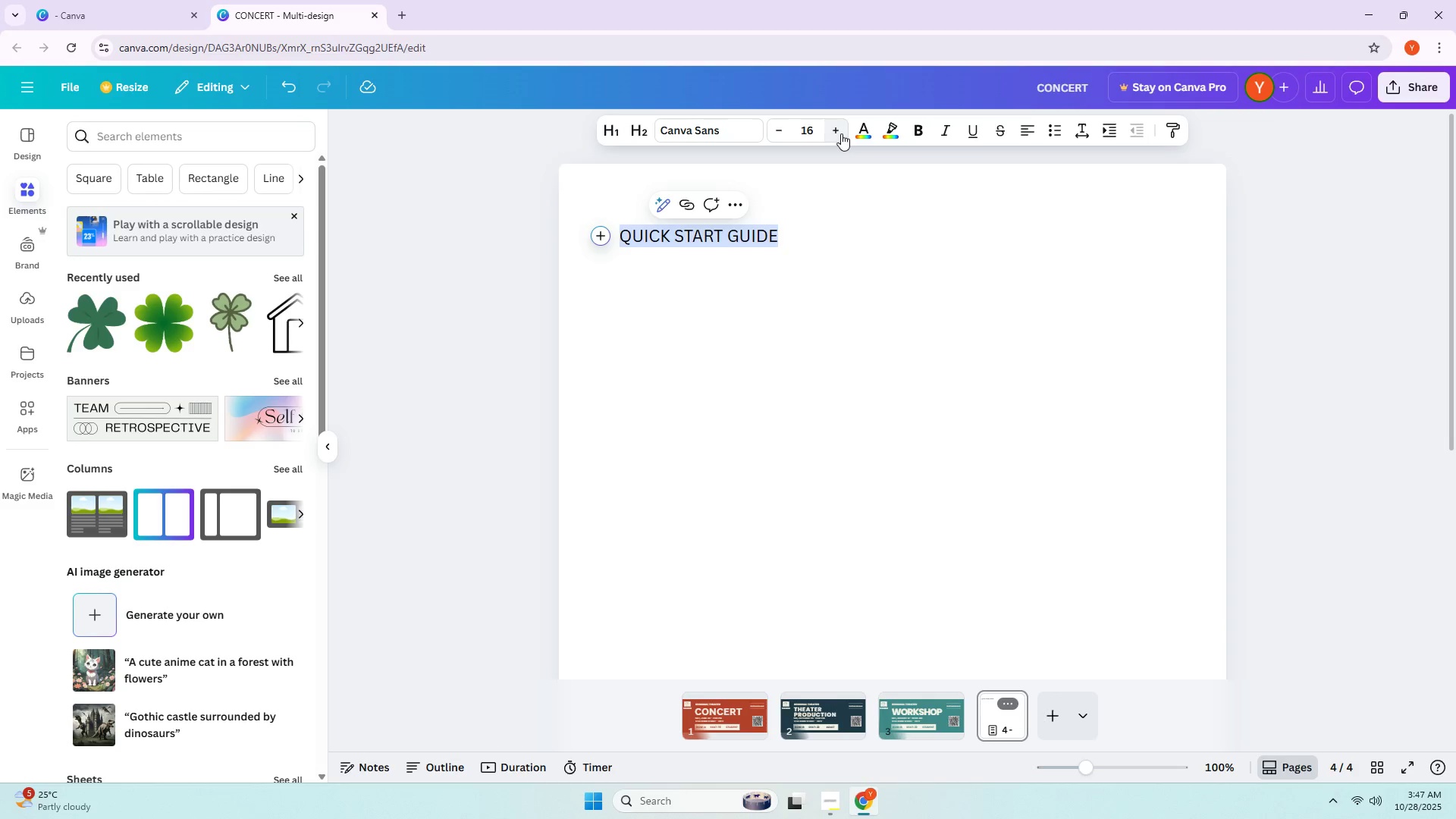 
triple_click([841, 133])
 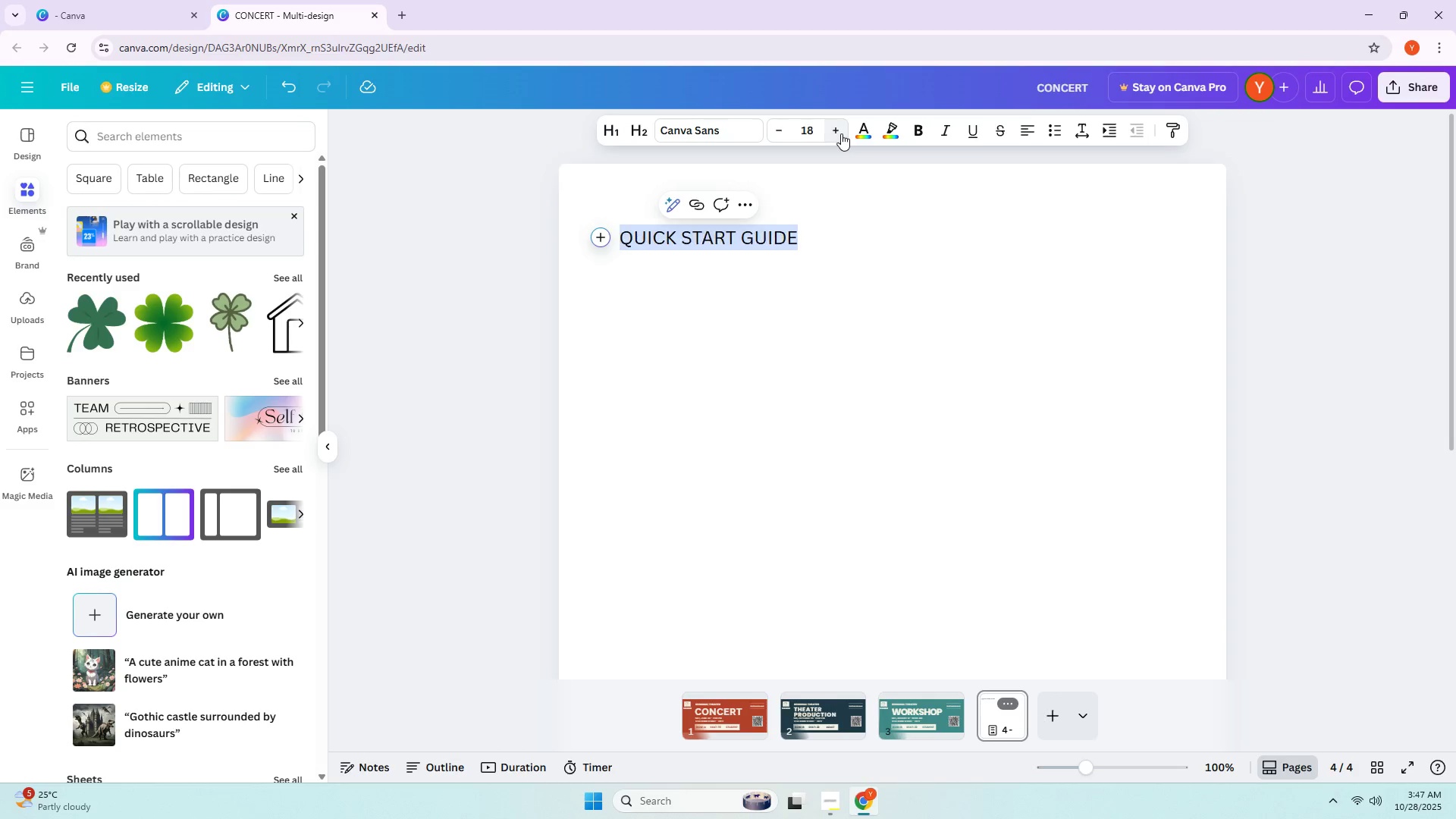 
triple_click([841, 133])
 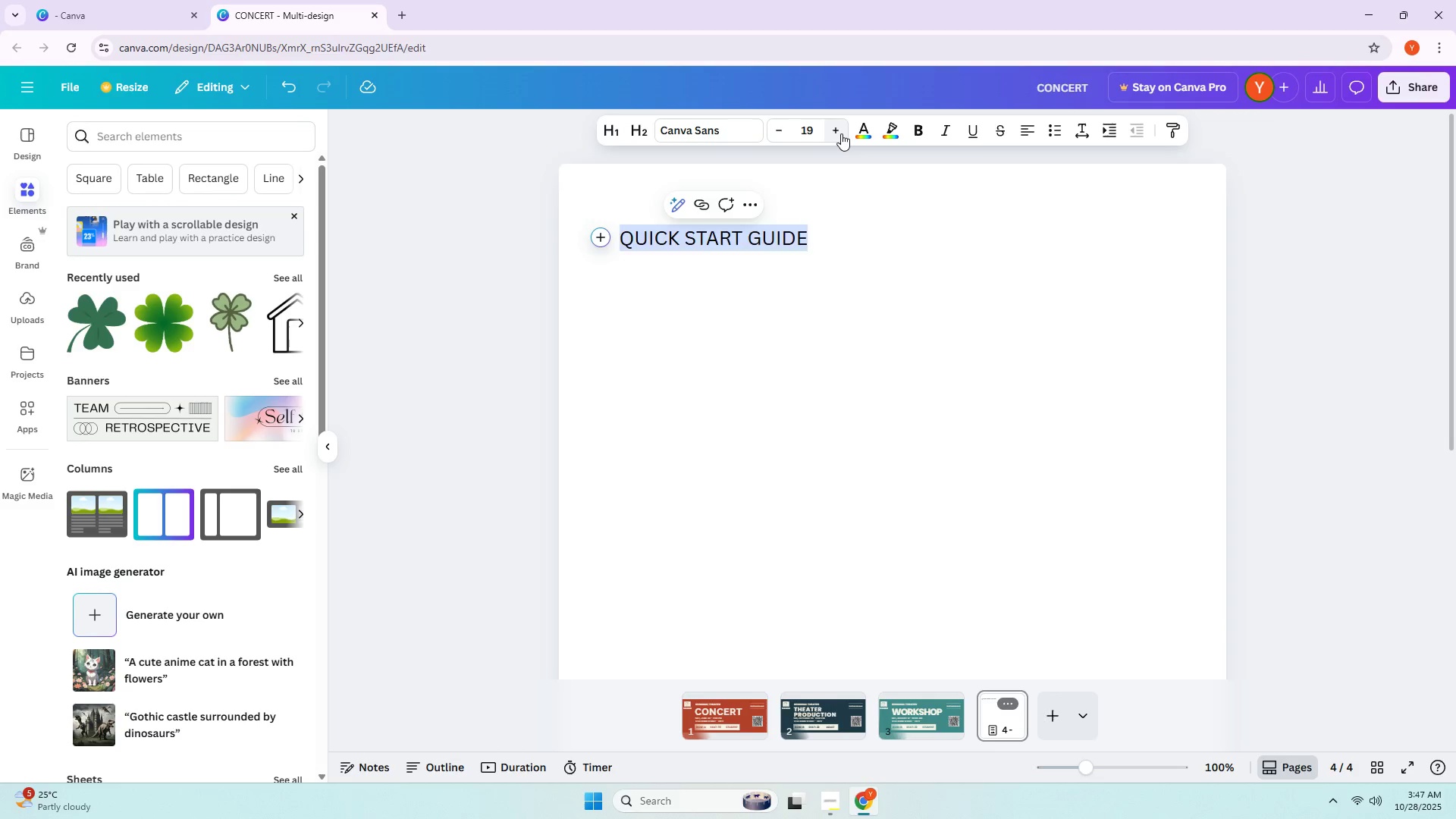 
triple_click([841, 133])
 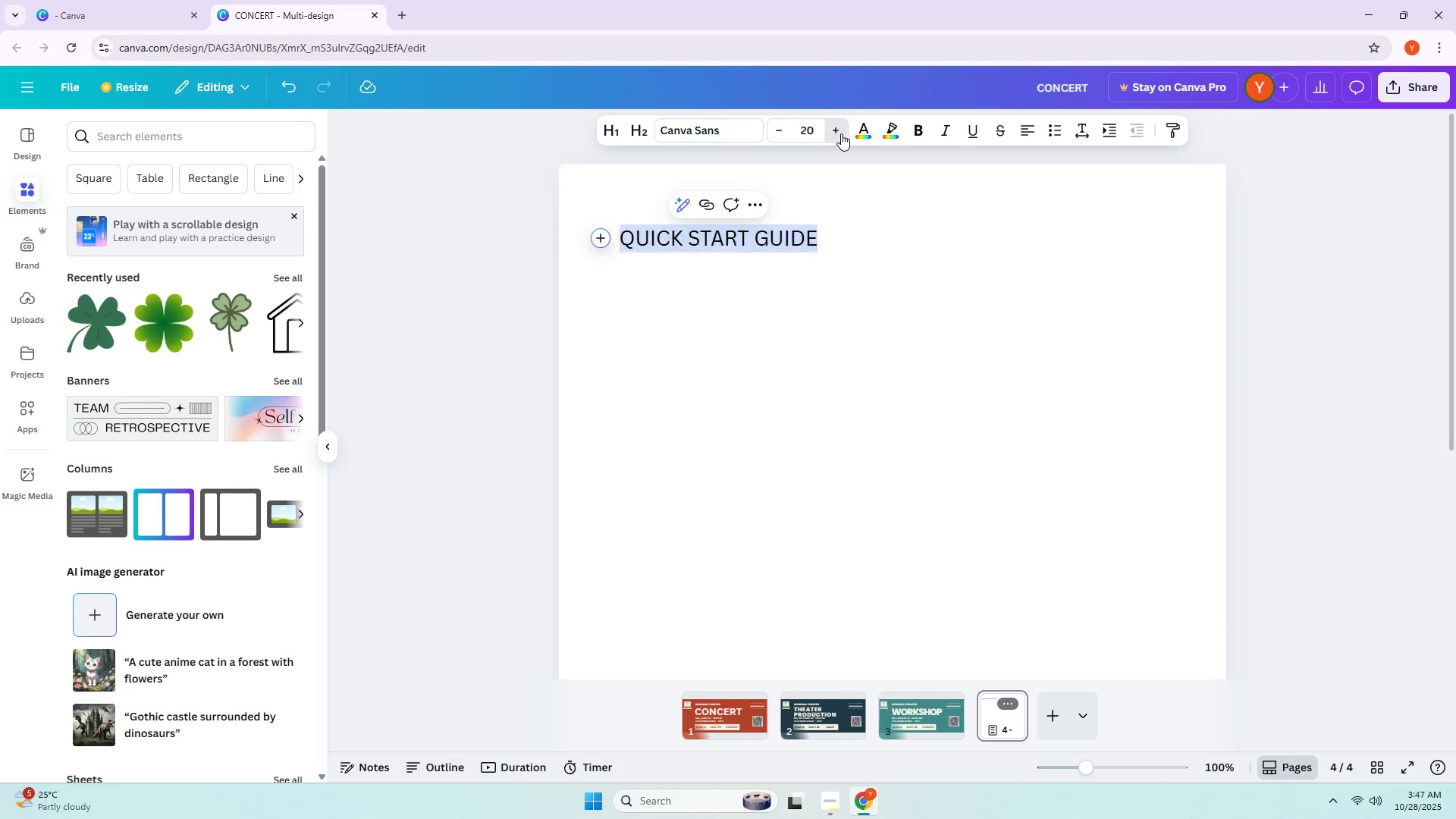 
triple_click([841, 133])
 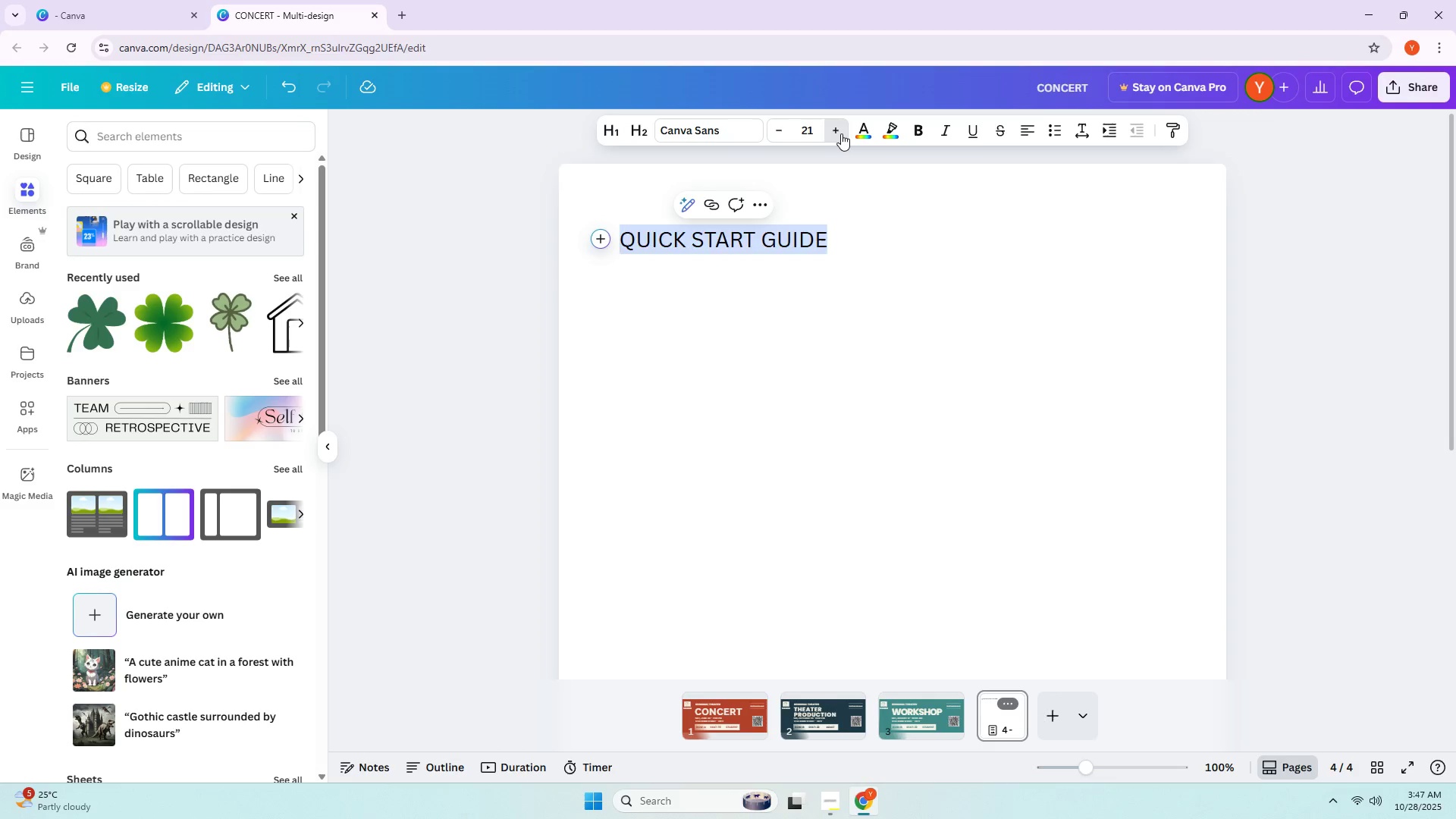 
triple_click([841, 133])
 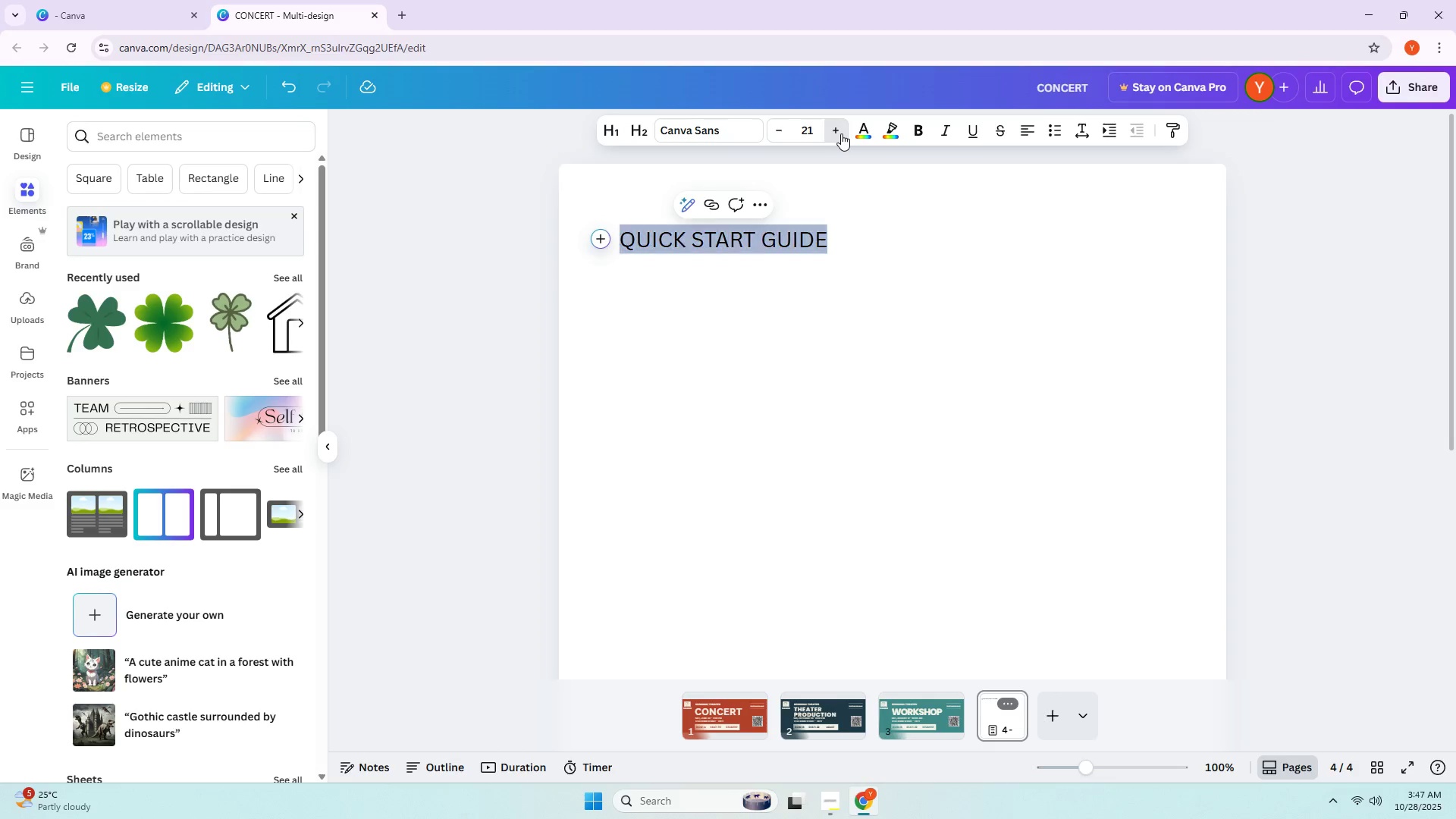 
triple_click([842, 133])
 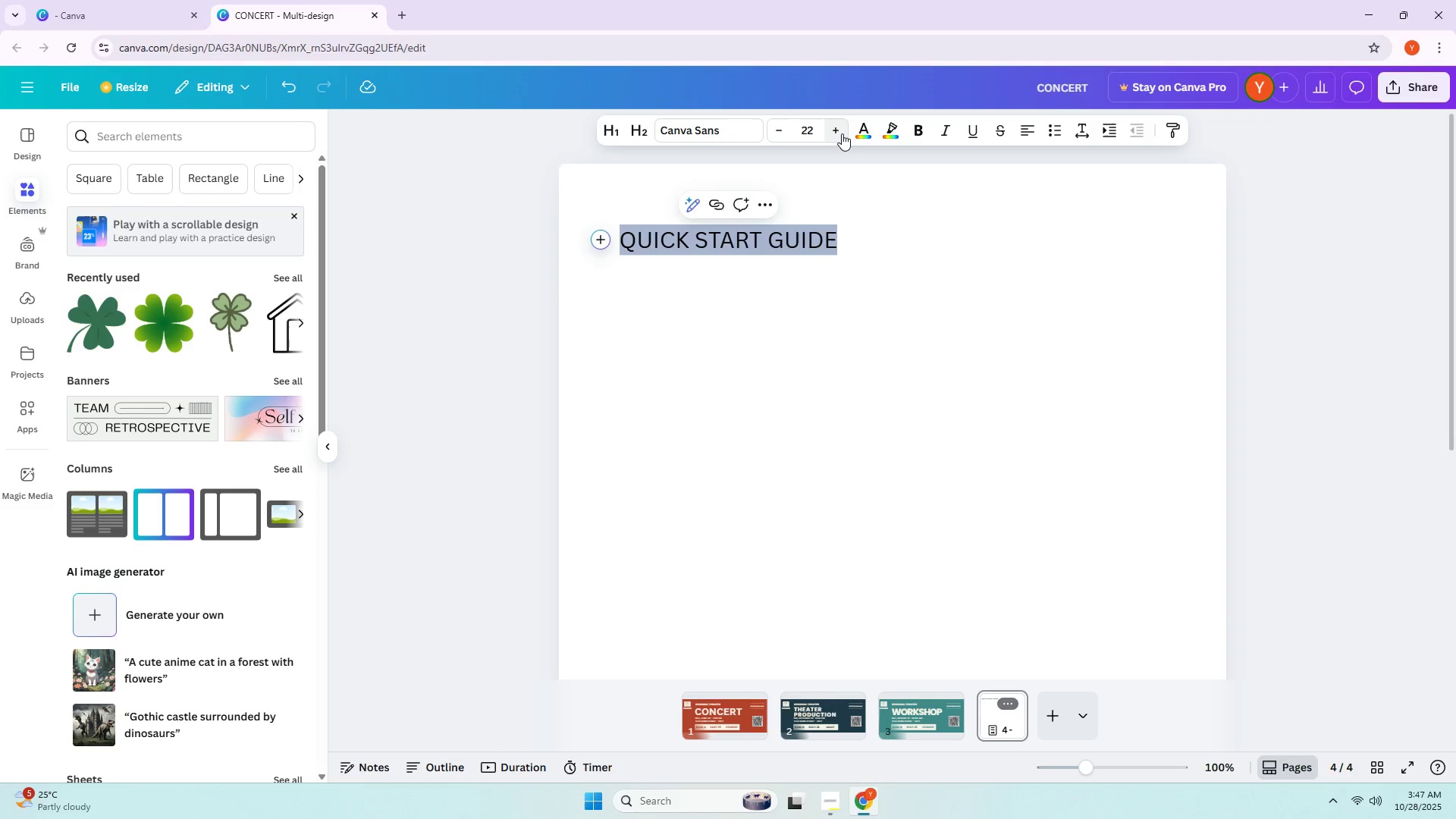 
triple_click([842, 133])
 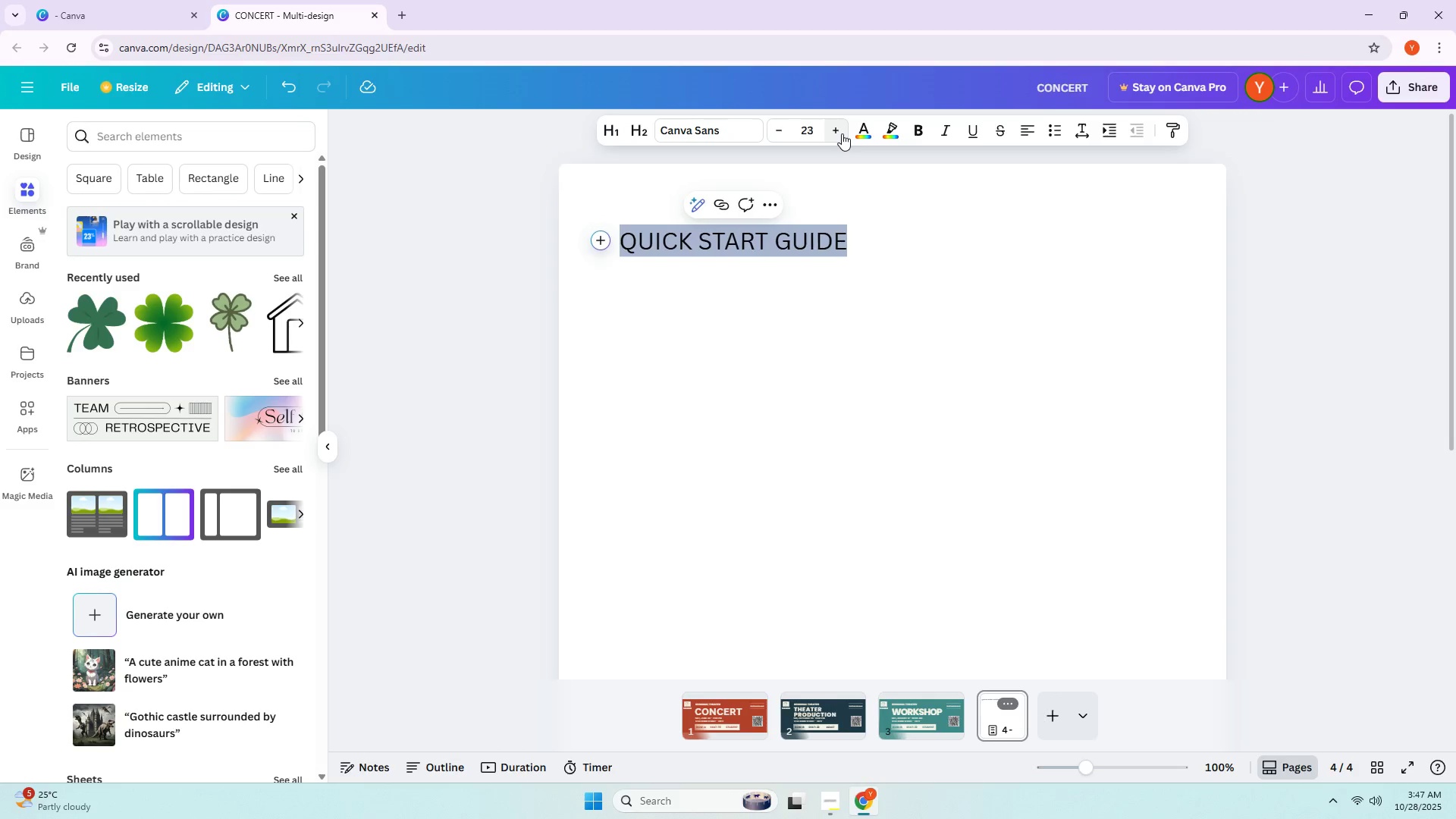 
triple_click([842, 133])
 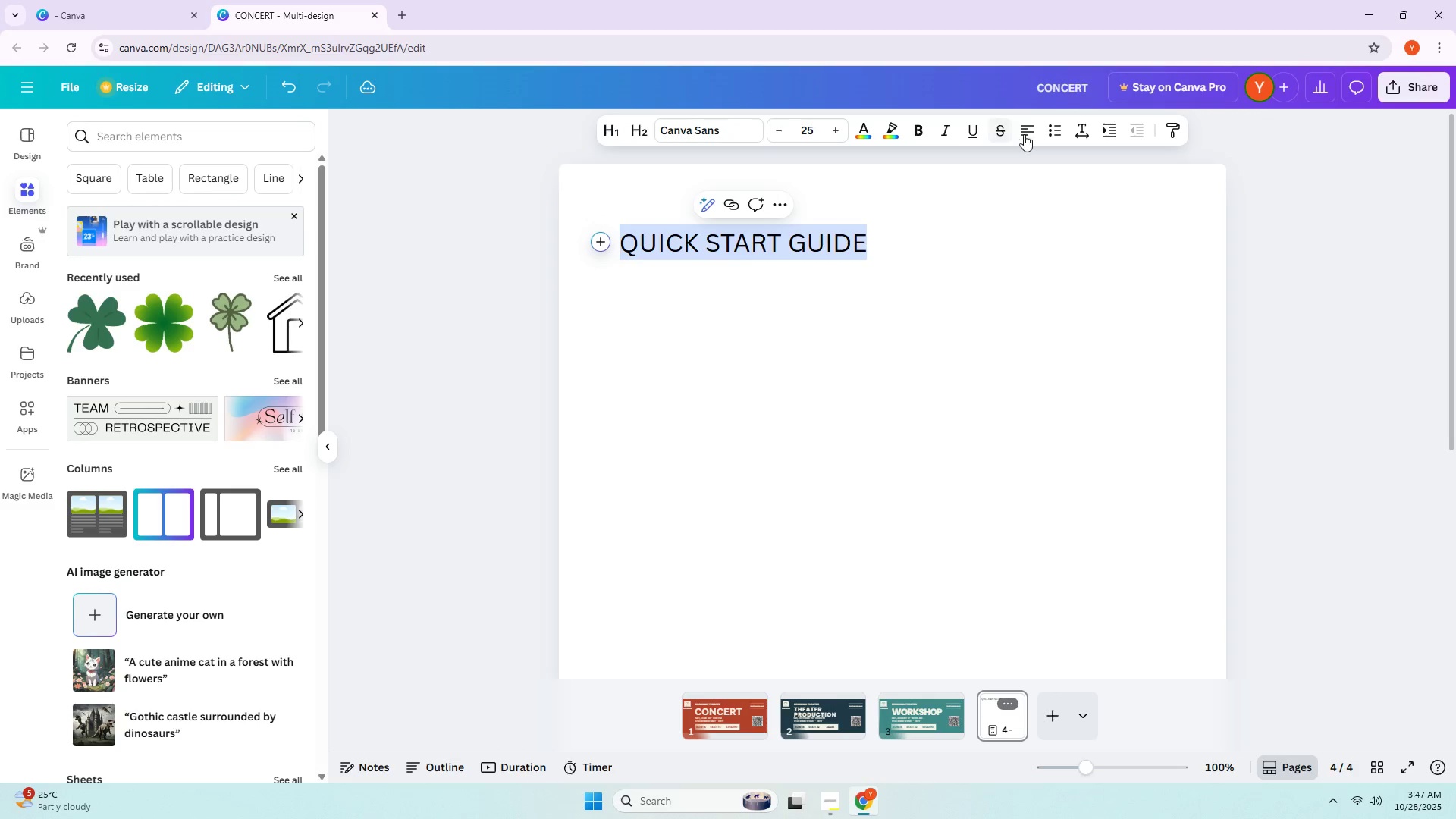 
left_click([1024, 134])
 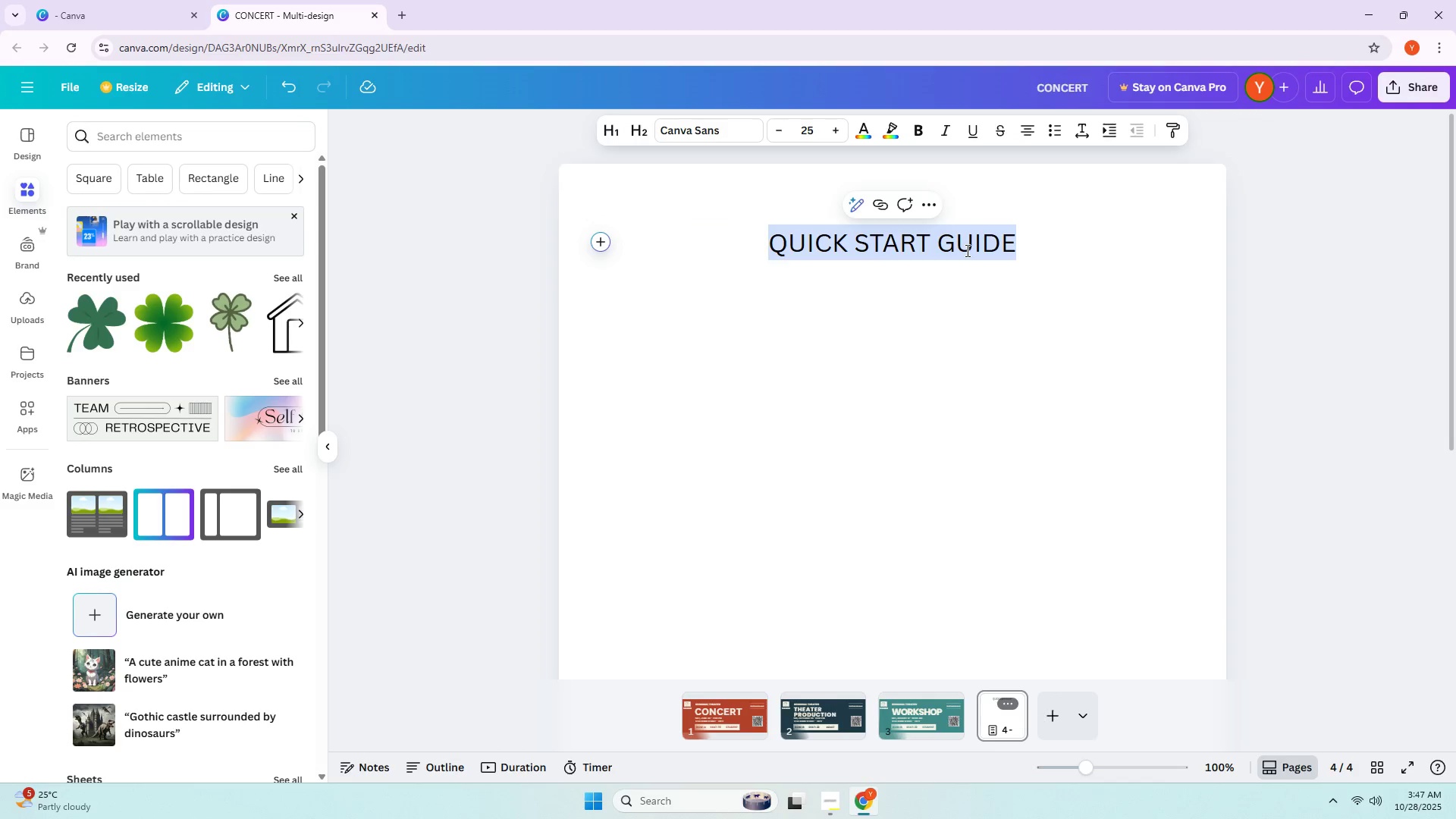 
double_click([966, 250])
 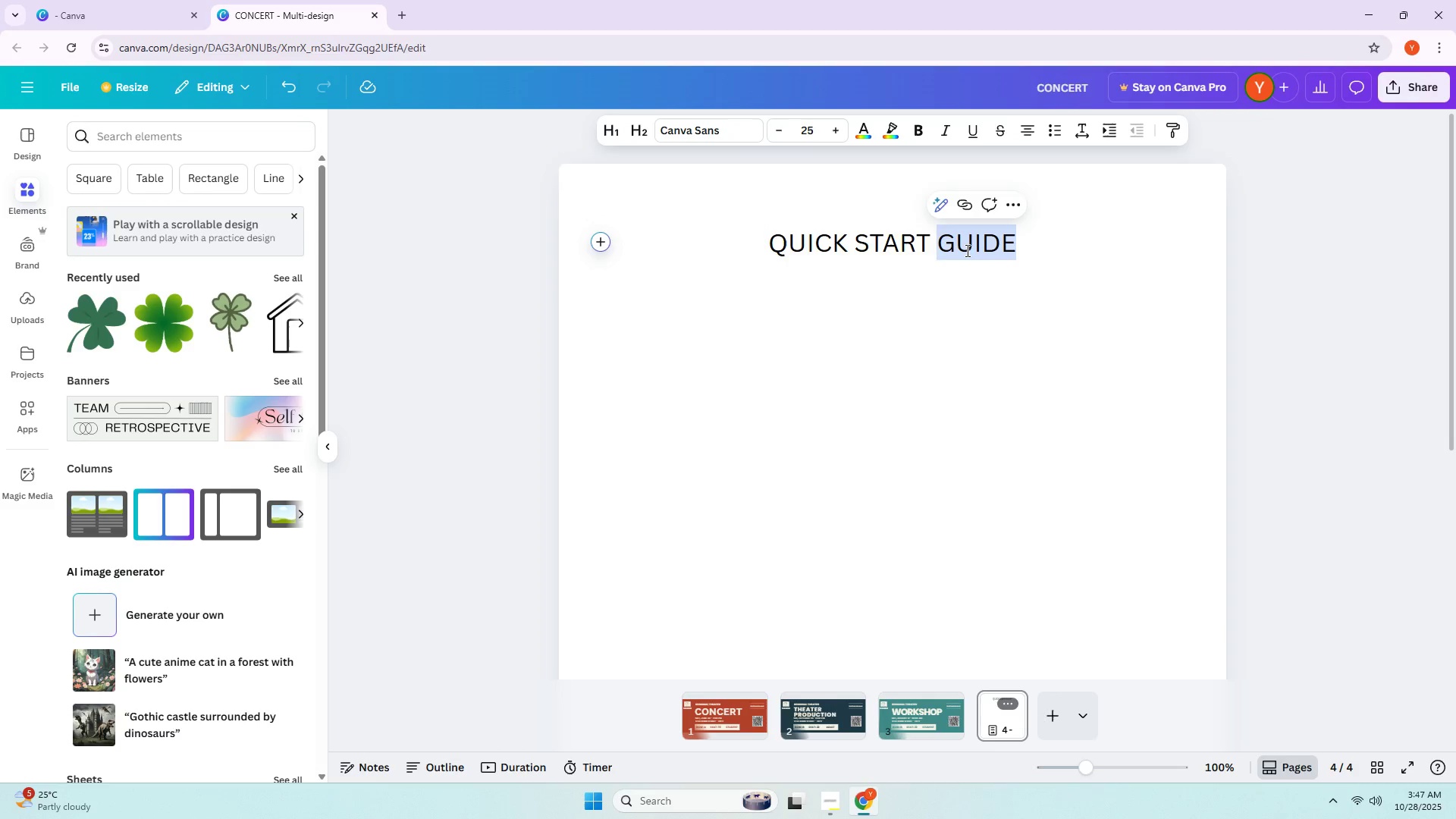 
triple_click([966, 250])
 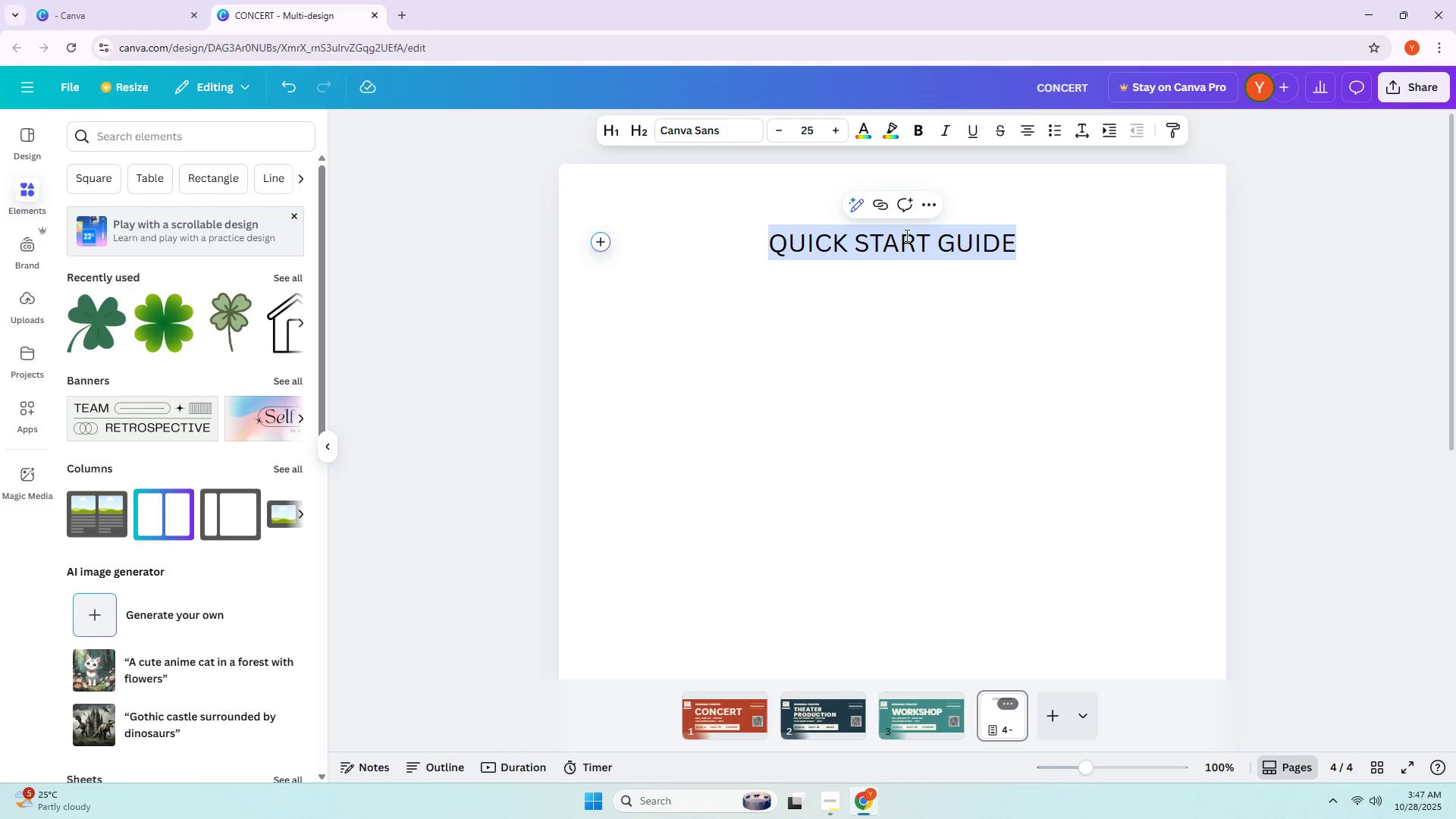 
left_click([866, 139])
 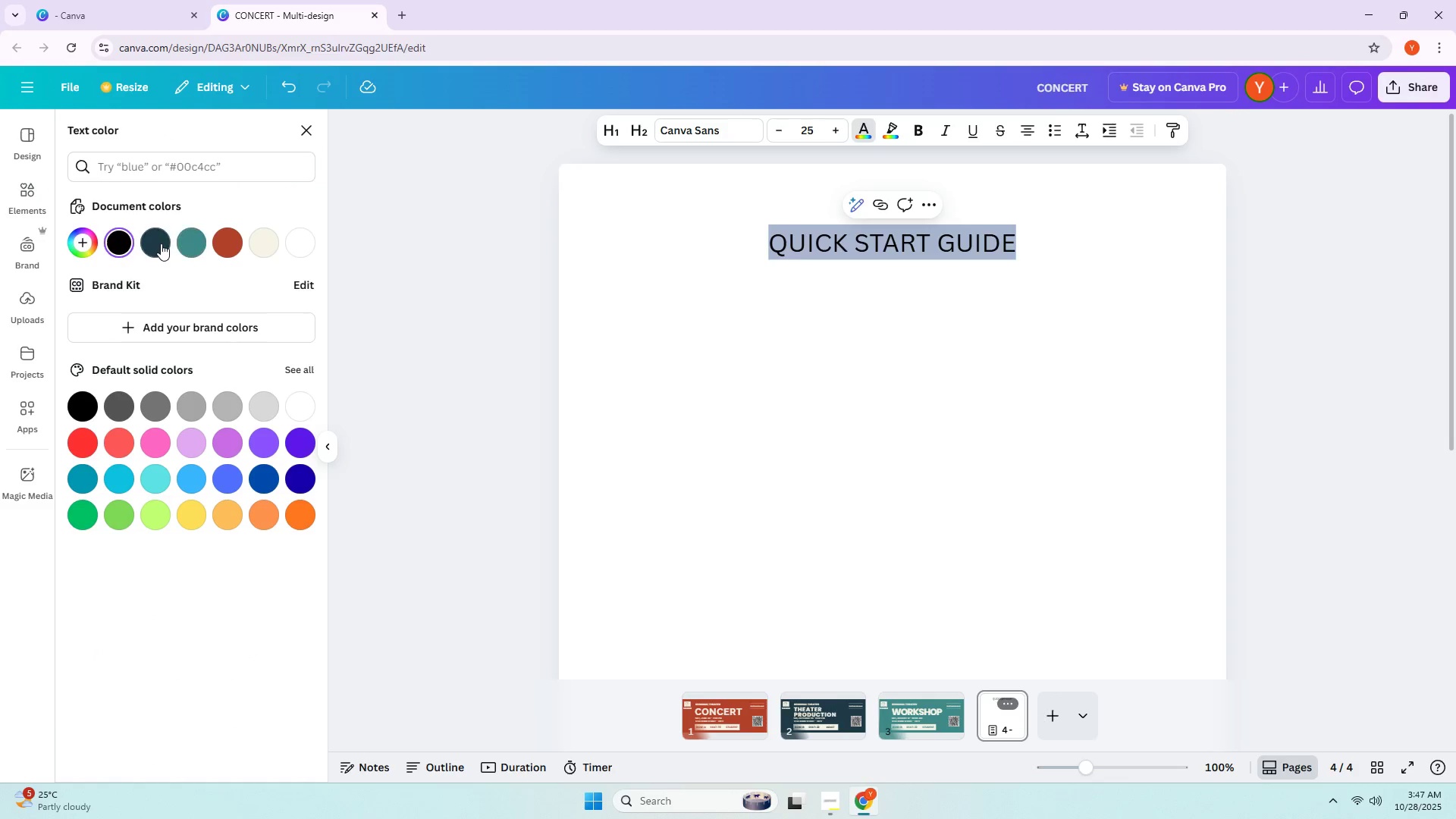 
double_click([957, 308])
 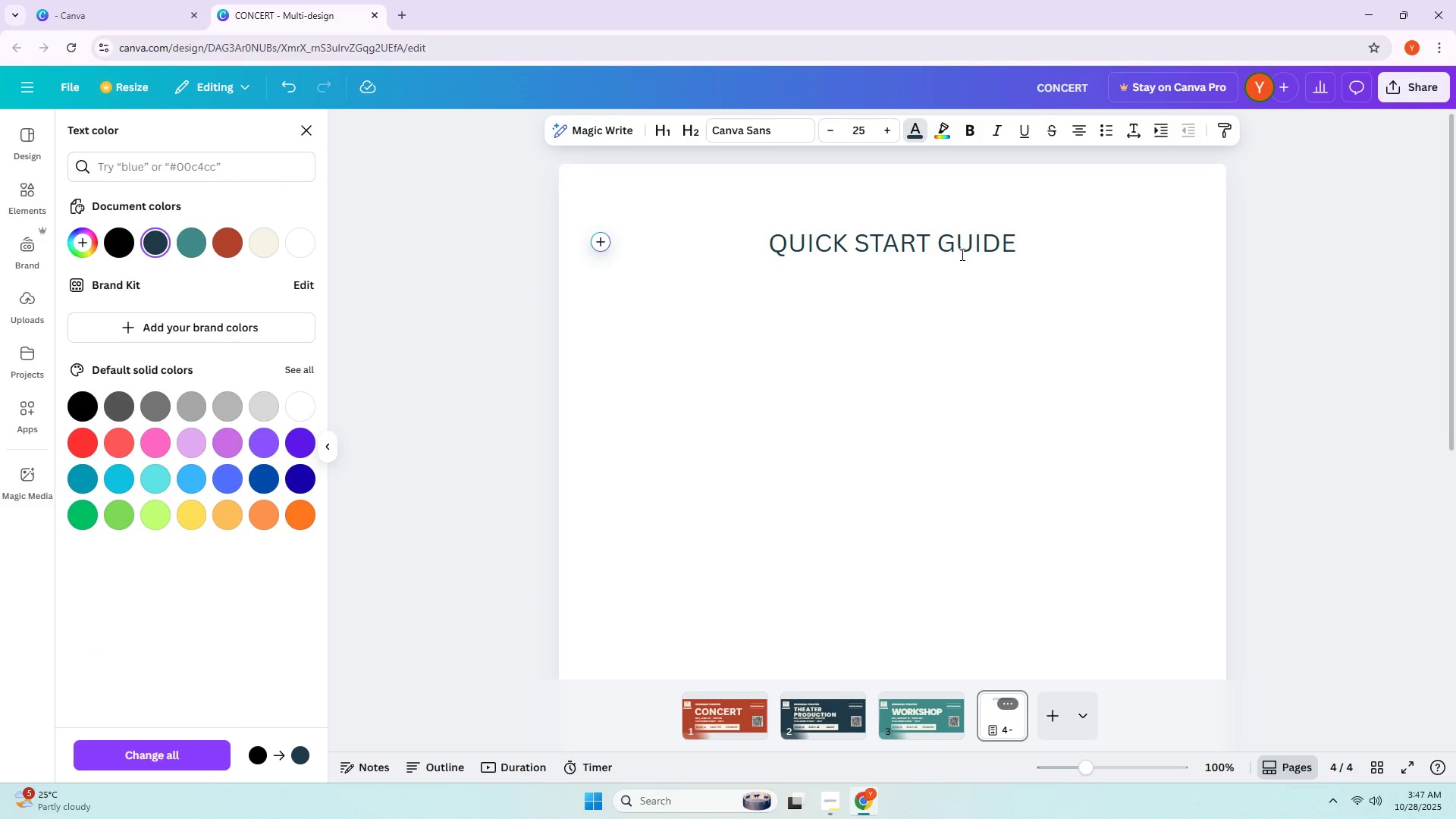 
double_click([958, 245])
 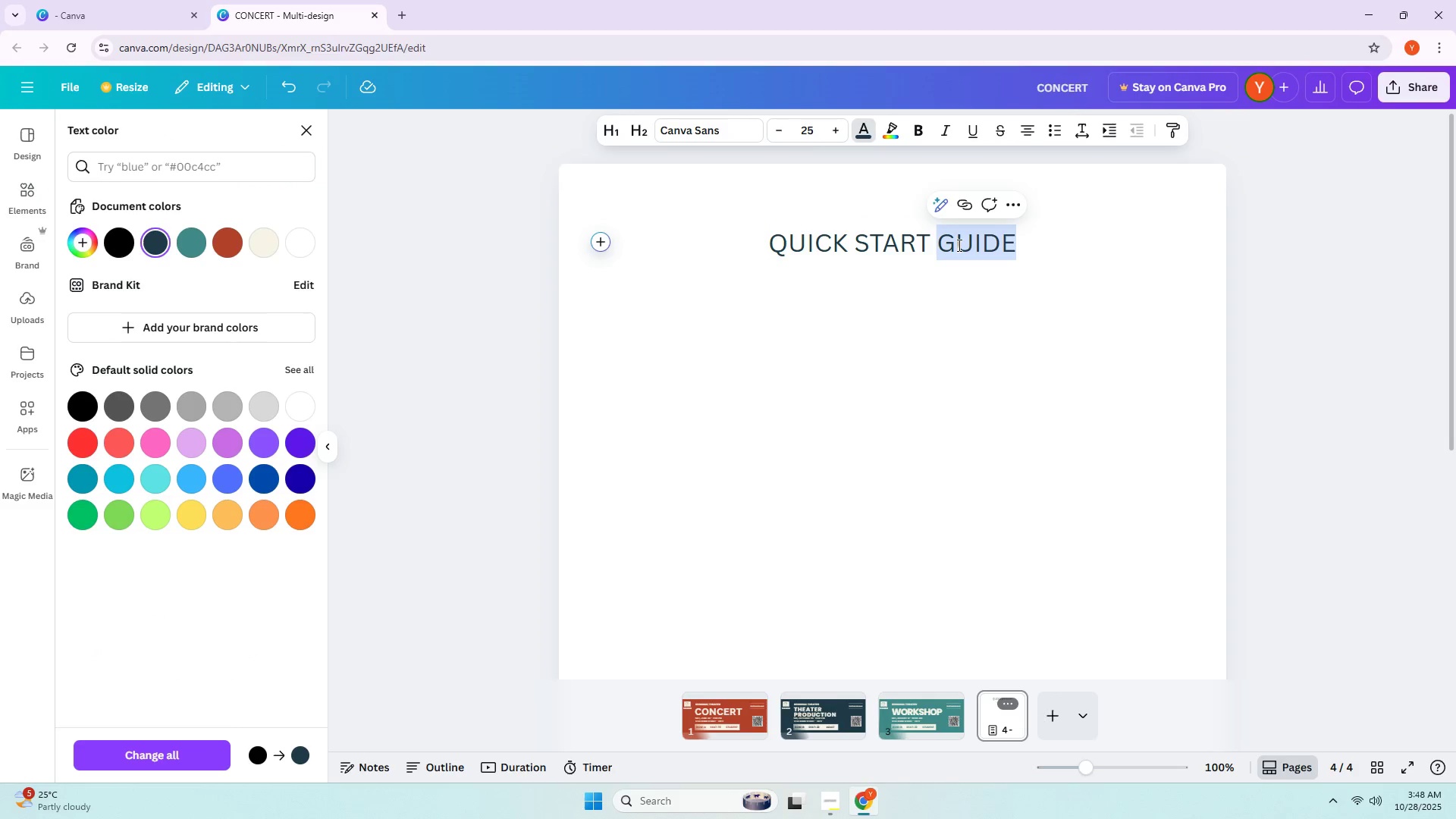 
key(Control+ControlLeft)
 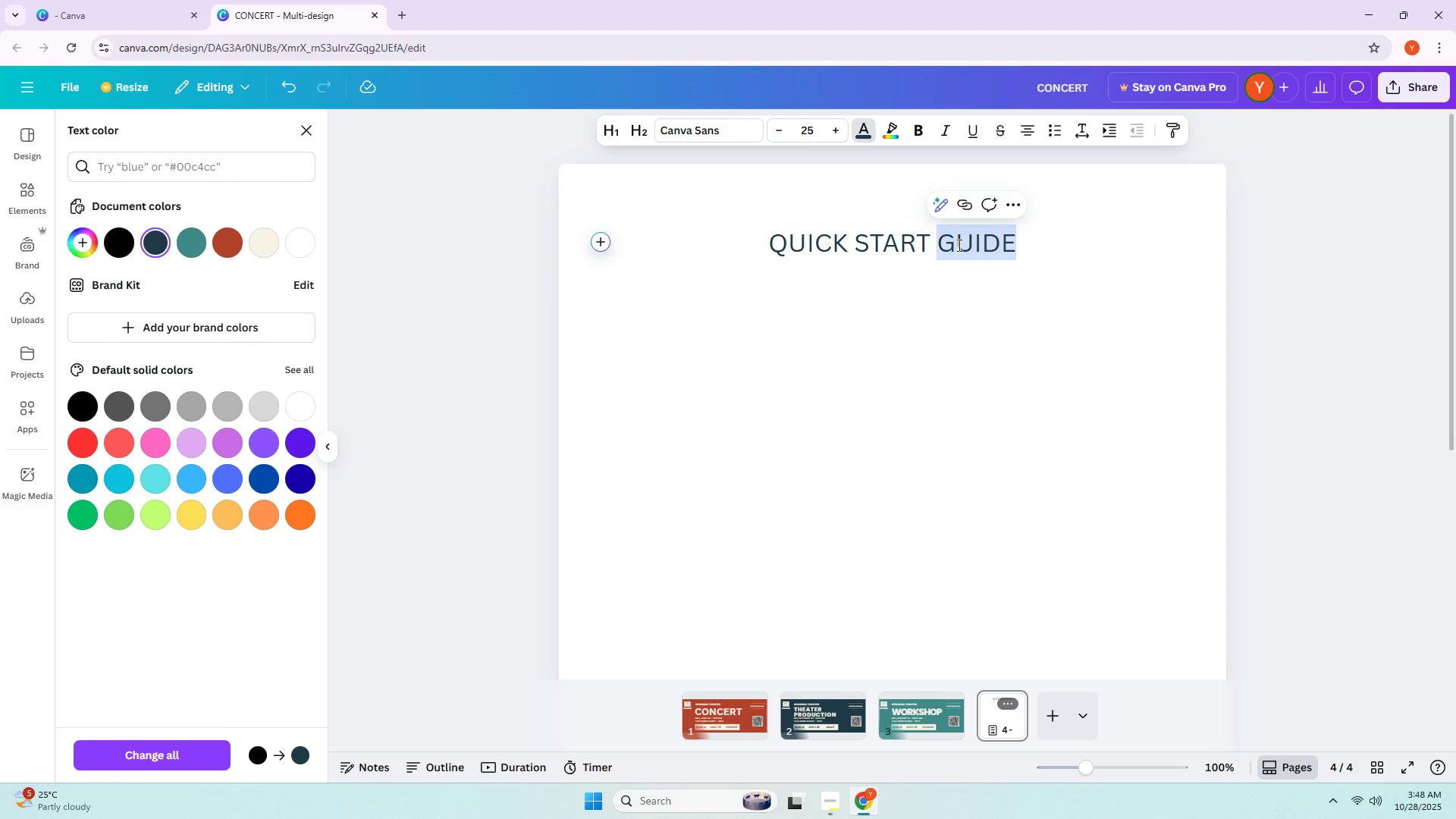 
key(Control+A)
 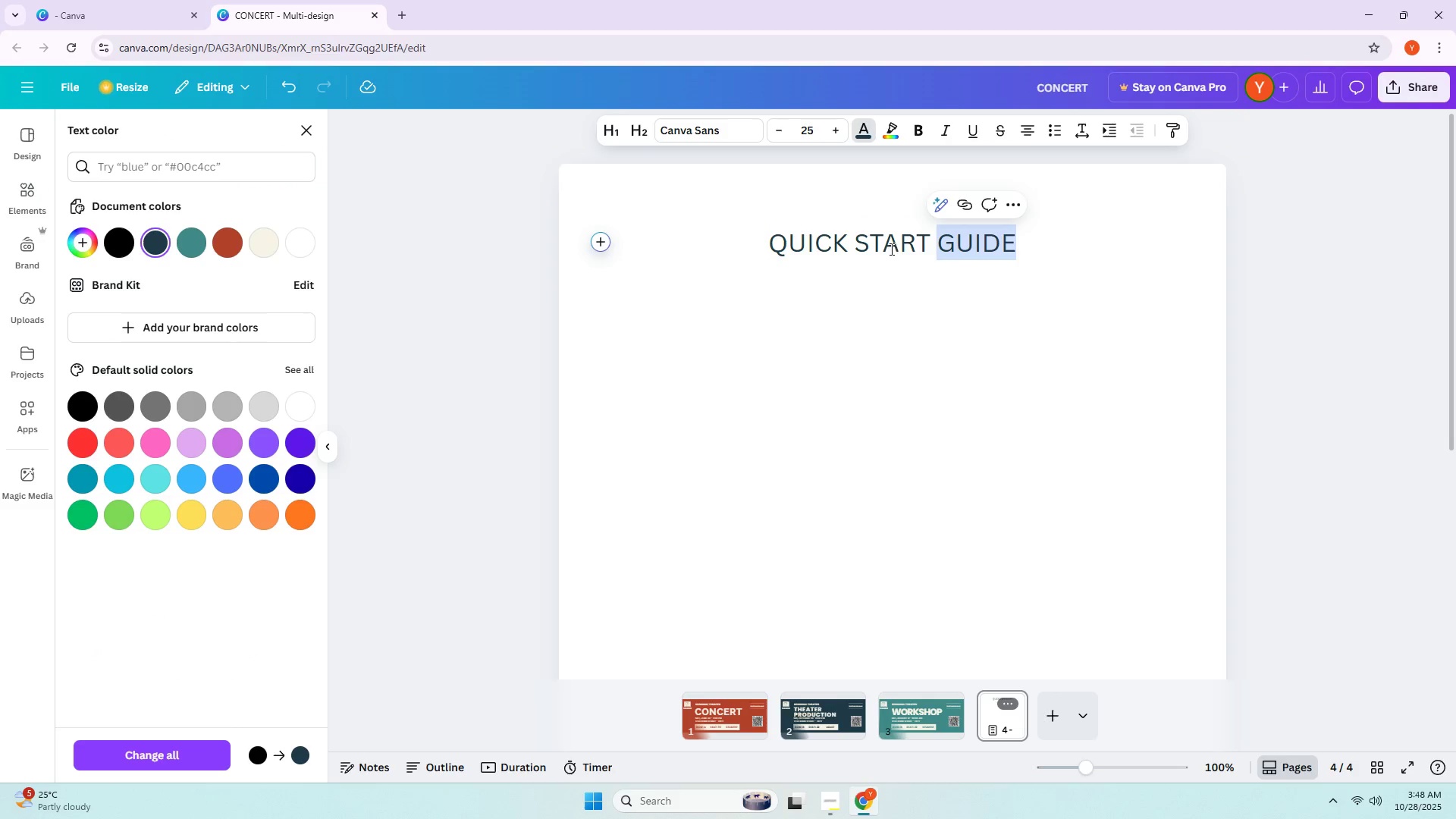 
double_click([890, 249])
 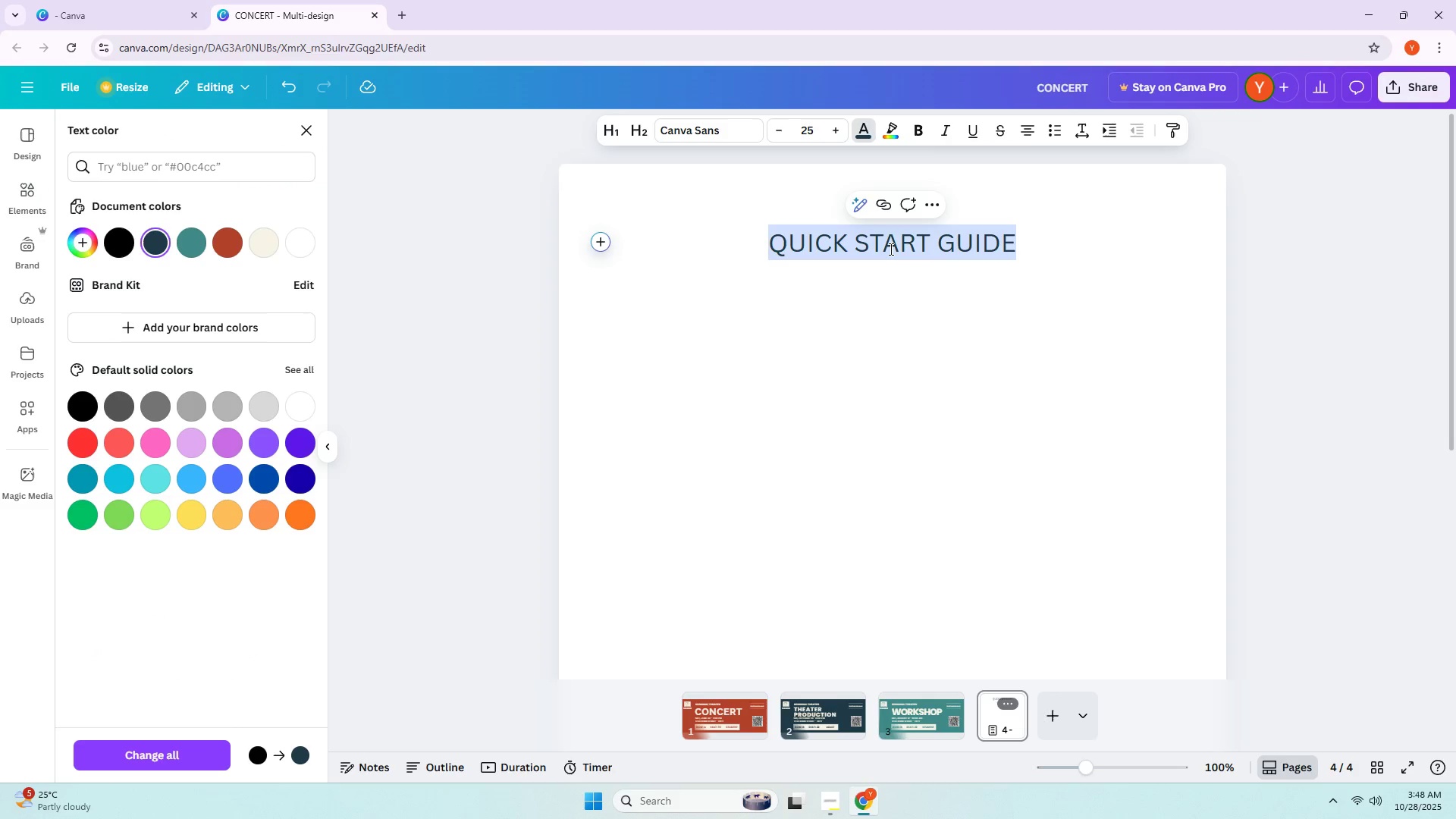 
triple_click([890, 249])
 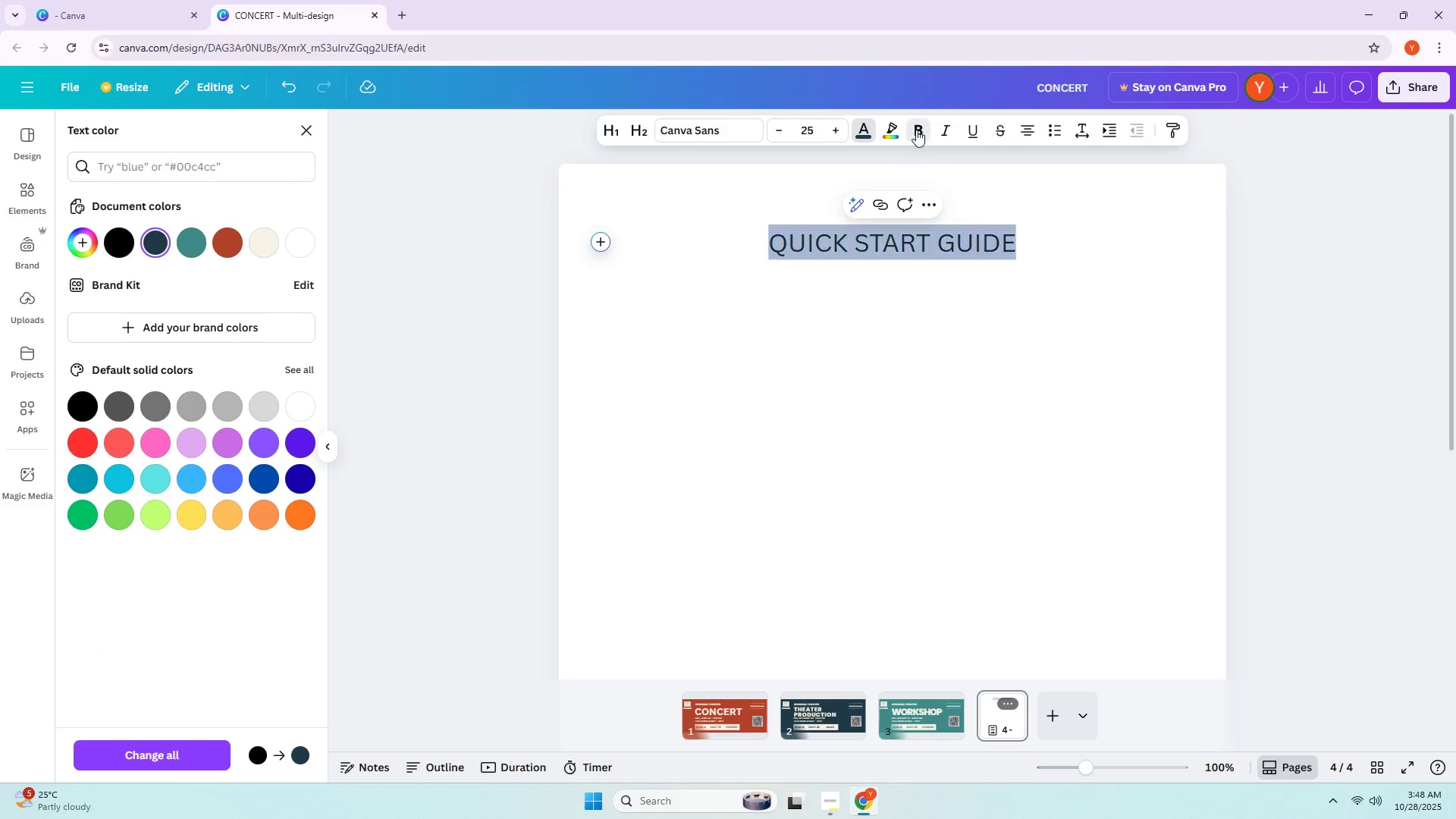 
double_click([965, 322])
 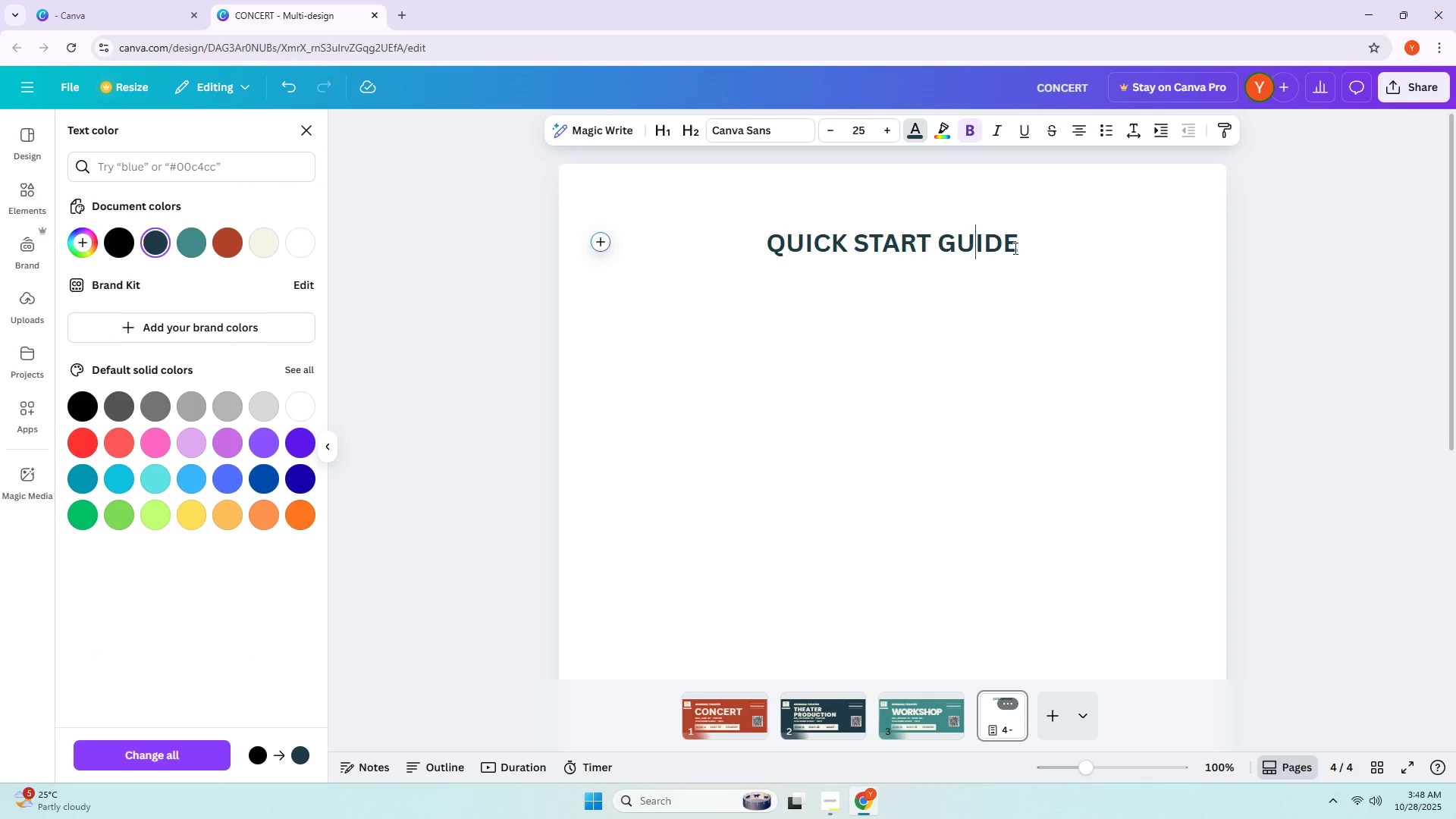 
left_click([1021, 248])
 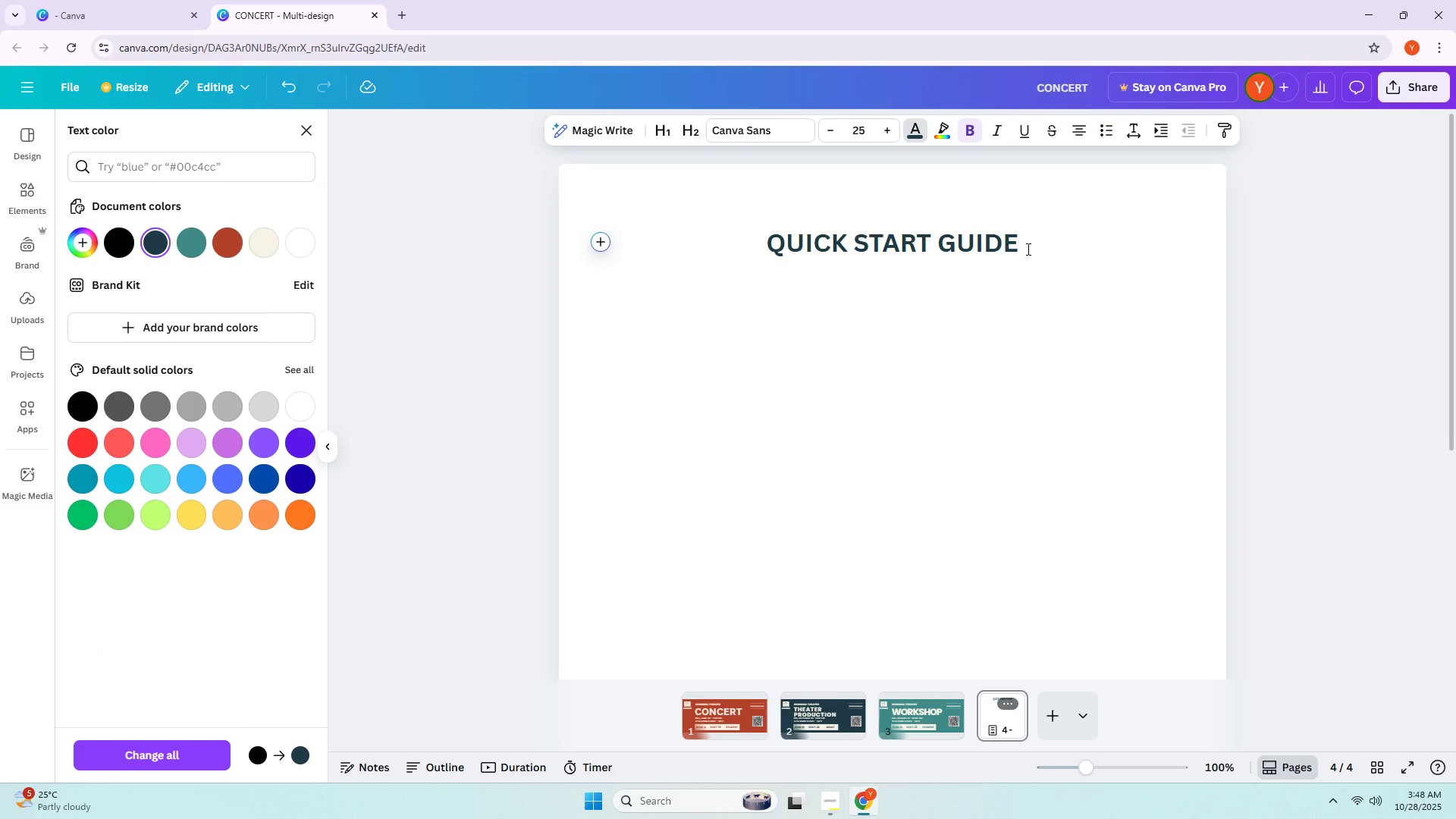 
left_click_drag(start_coordinate=[1012, 251], to_coordinate=[776, 253])
 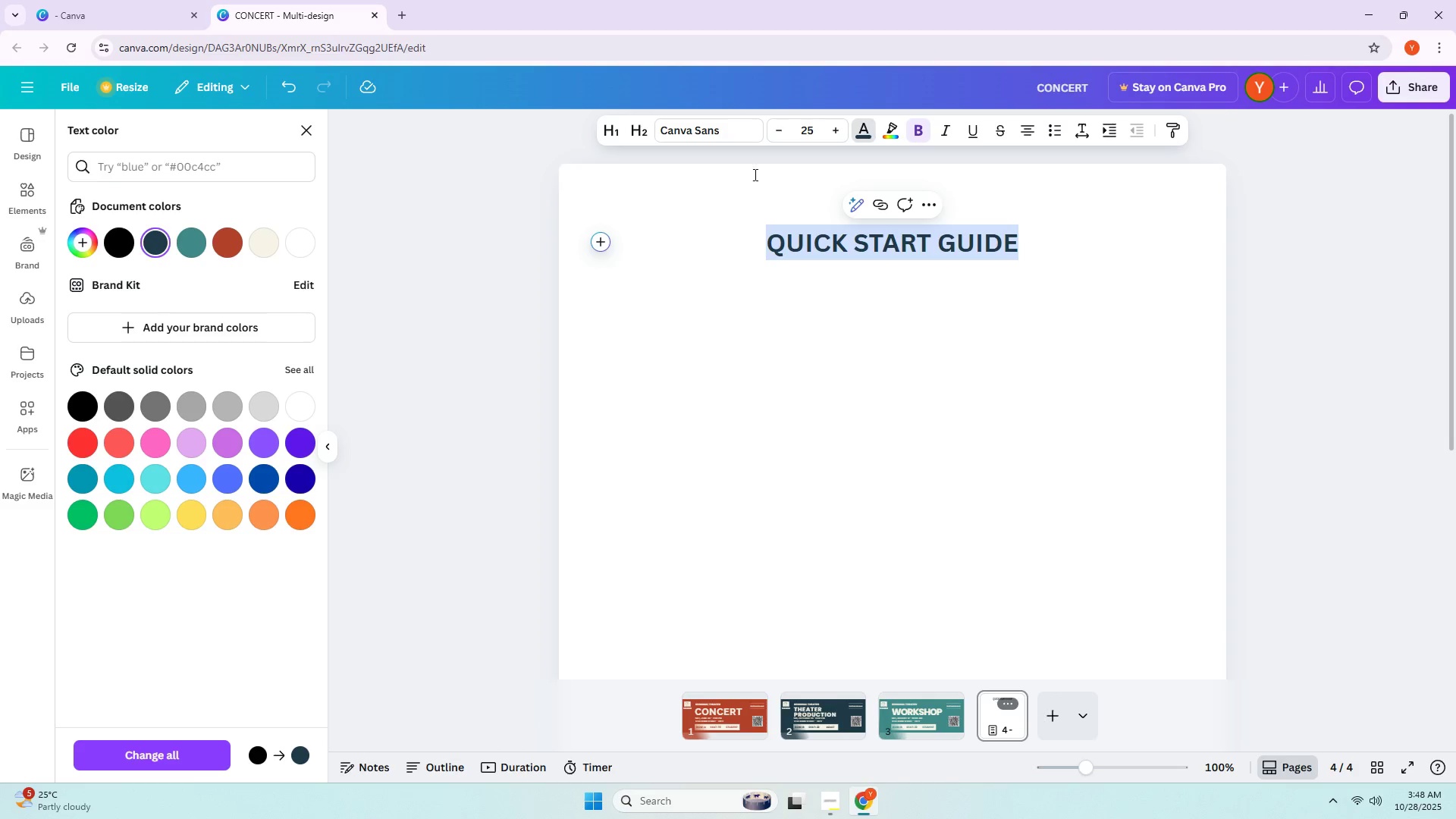 
double_click([837, 134])
 